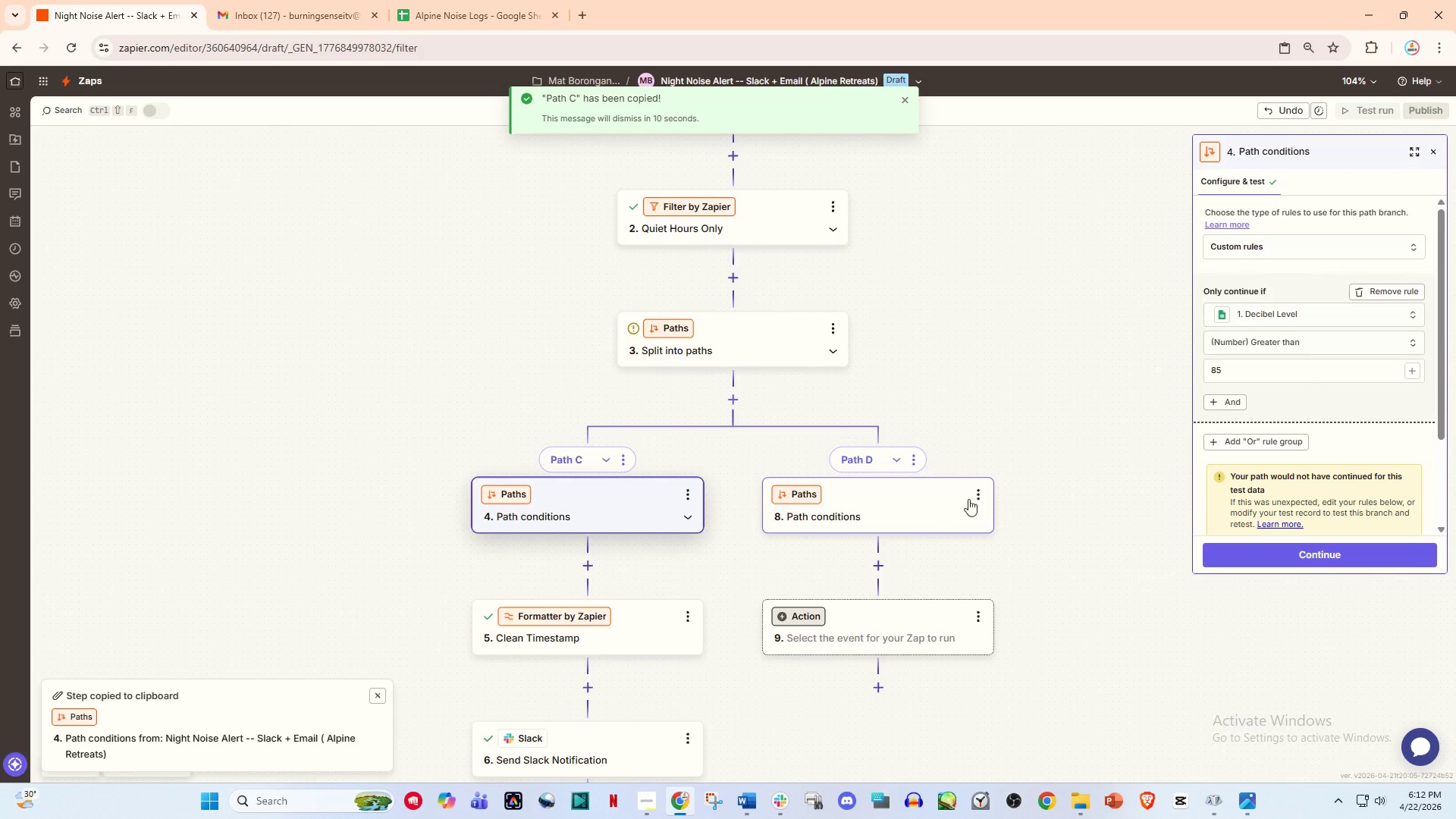 
left_click([976, 494])
 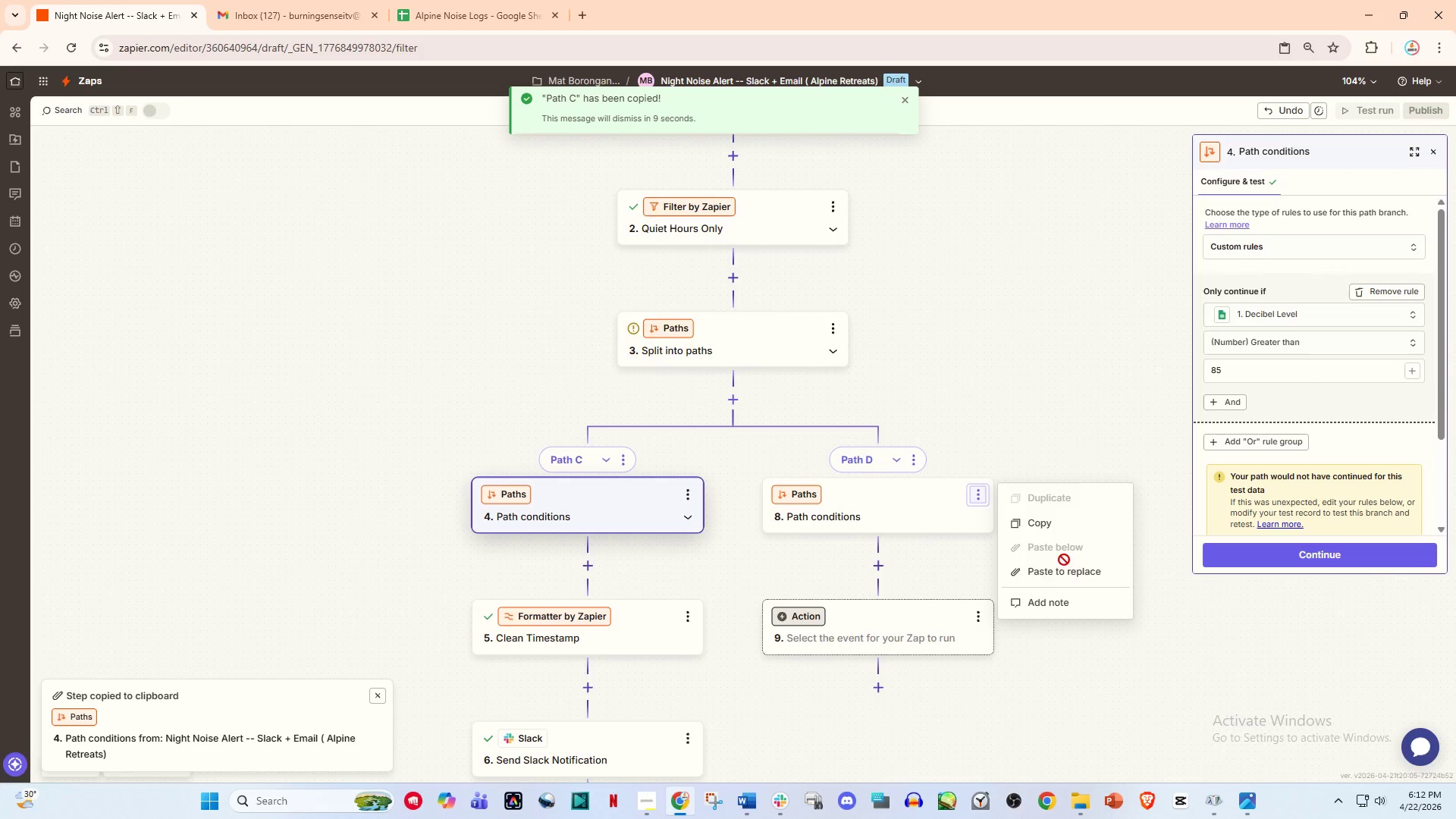 
left_click([1069, 579])
 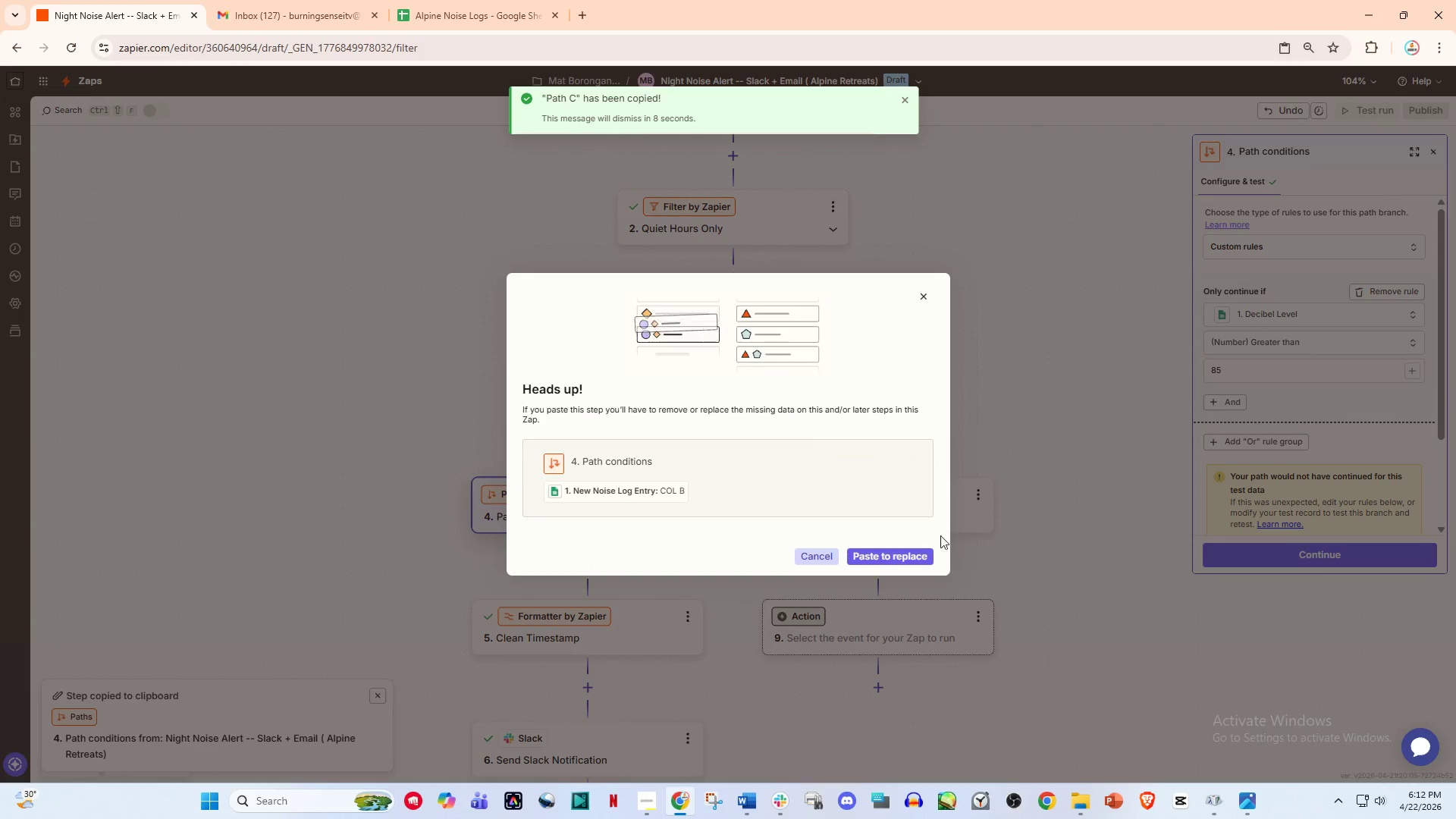 
left_click([898, 552])
 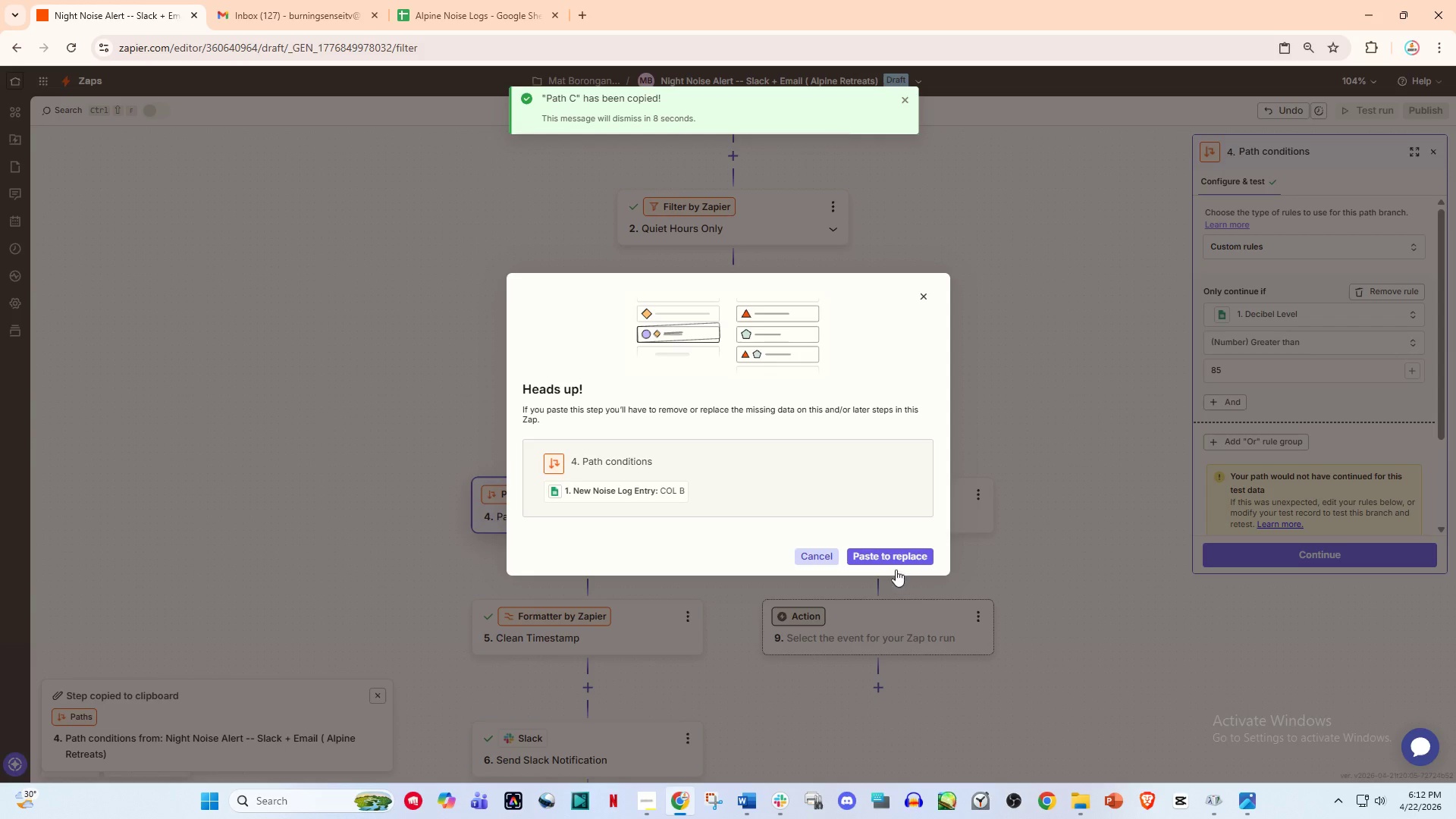 
left_click([889, 547])
 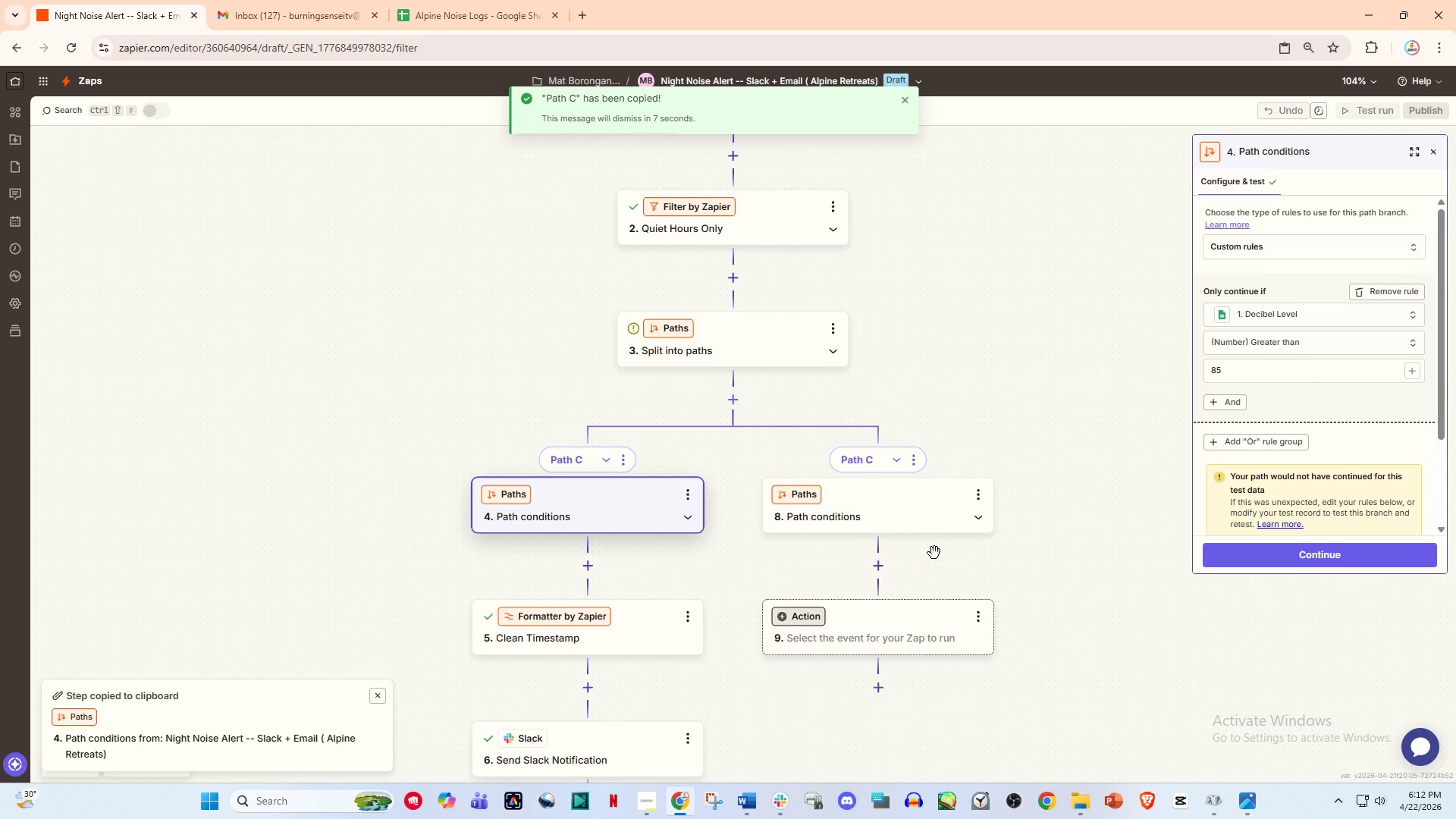 
scroll: coordinate [920, 562], scroll_direction: down, amount: 6.0
 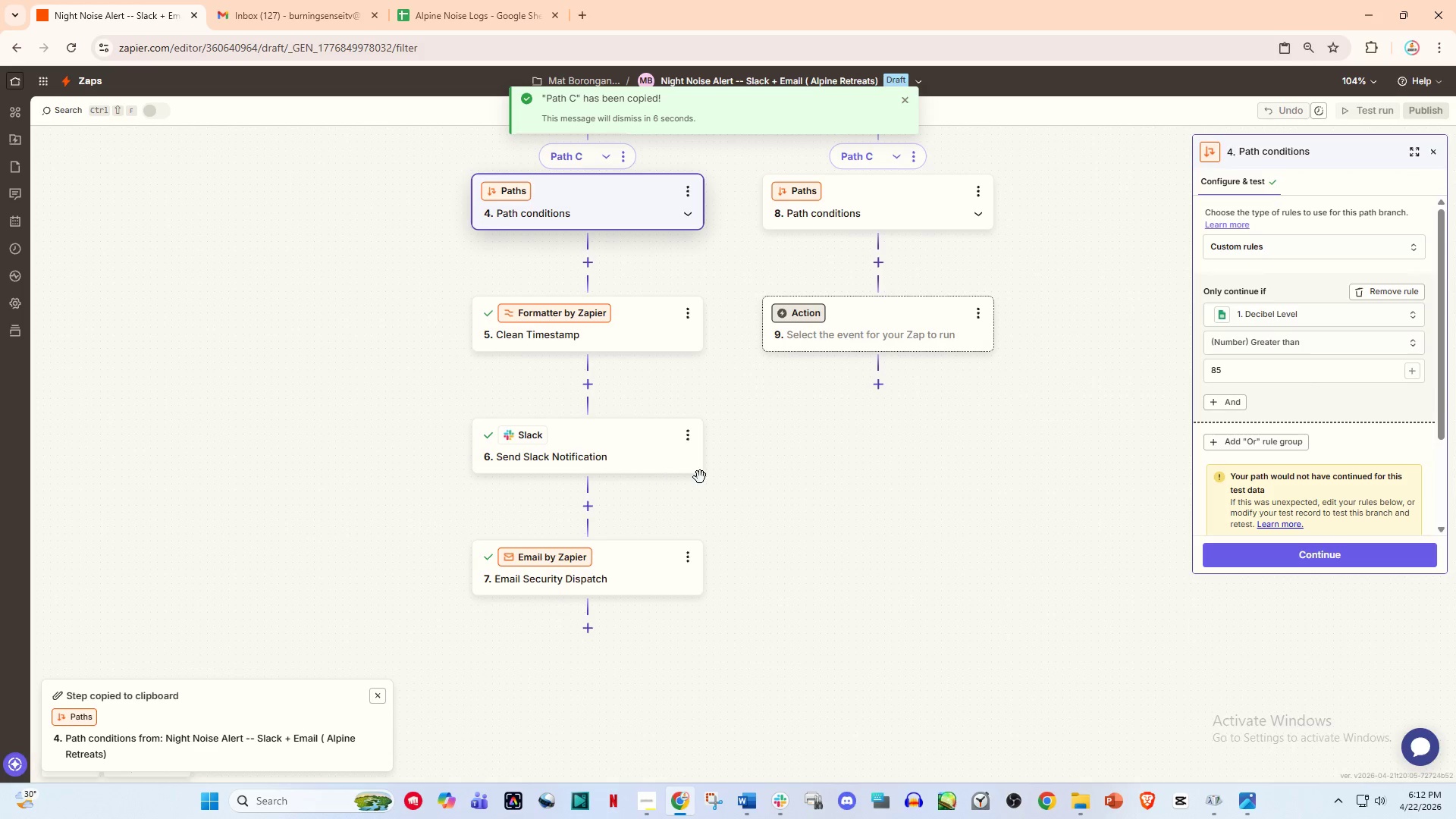 
scroll: coordinate [738, 430], scroll_direction: up, amount: 3.0
 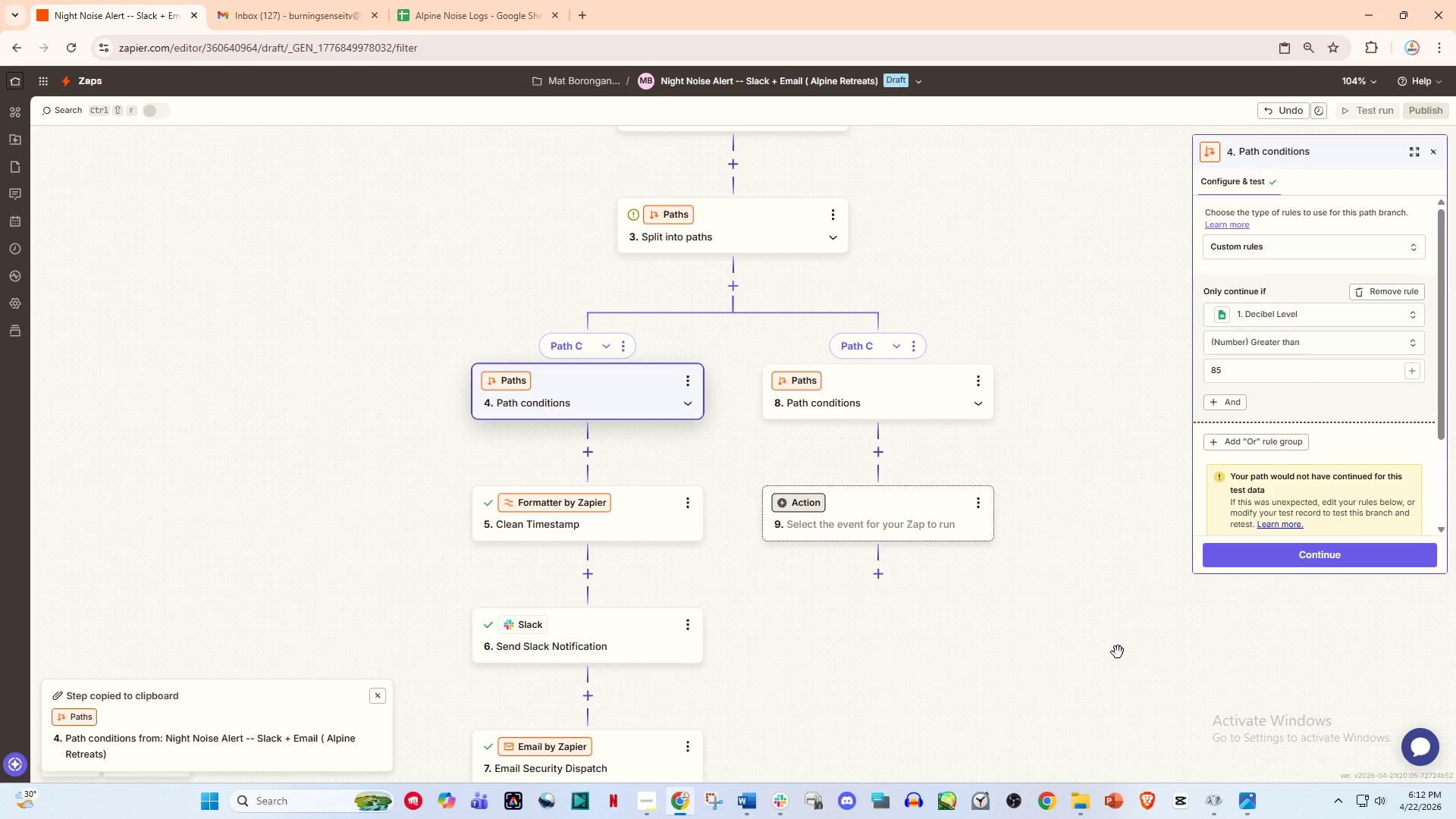 
wait(38.76)
 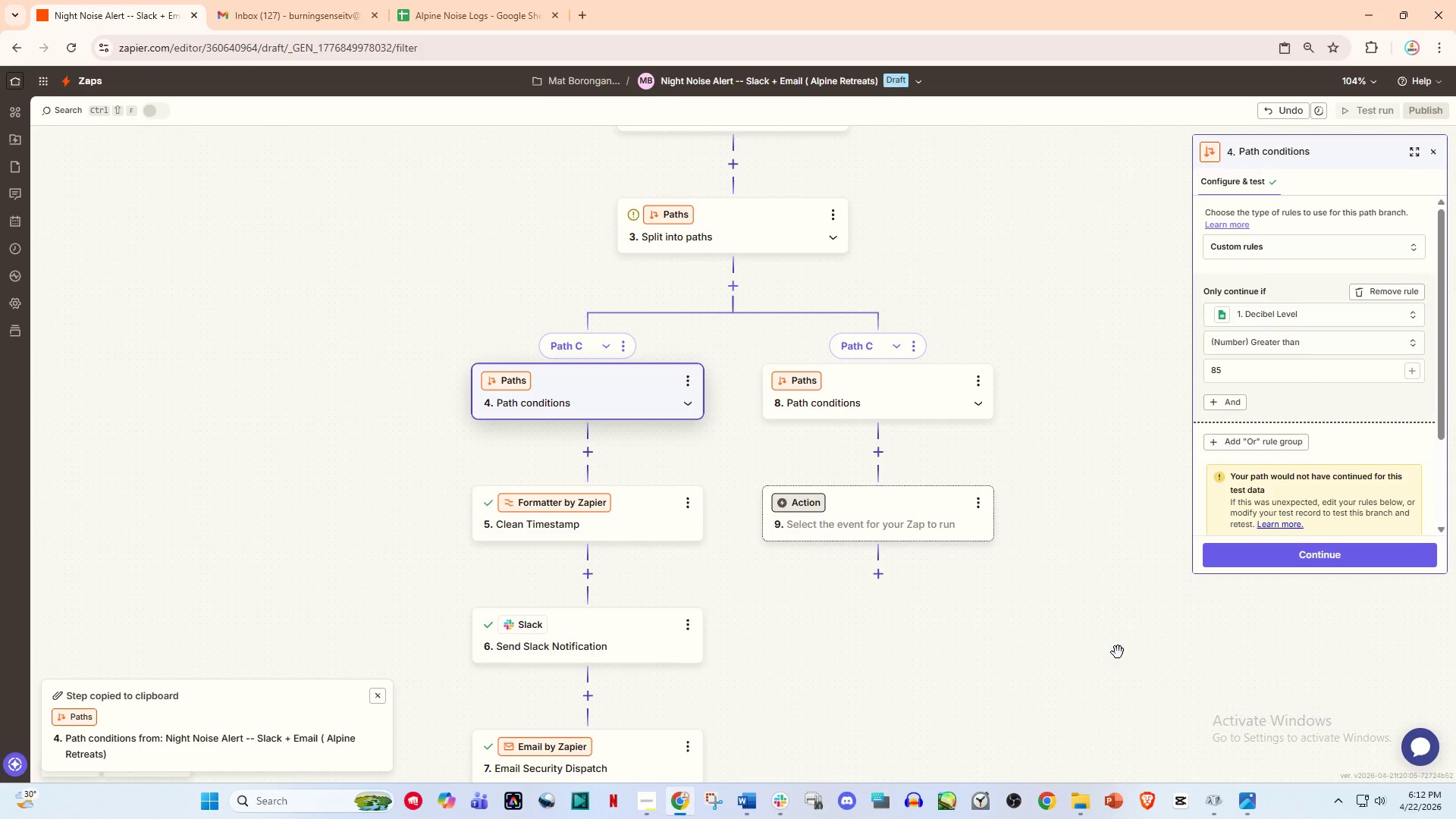 
scroll: coordinate [795, 558], scroll_direction: up, amount: 9.0
 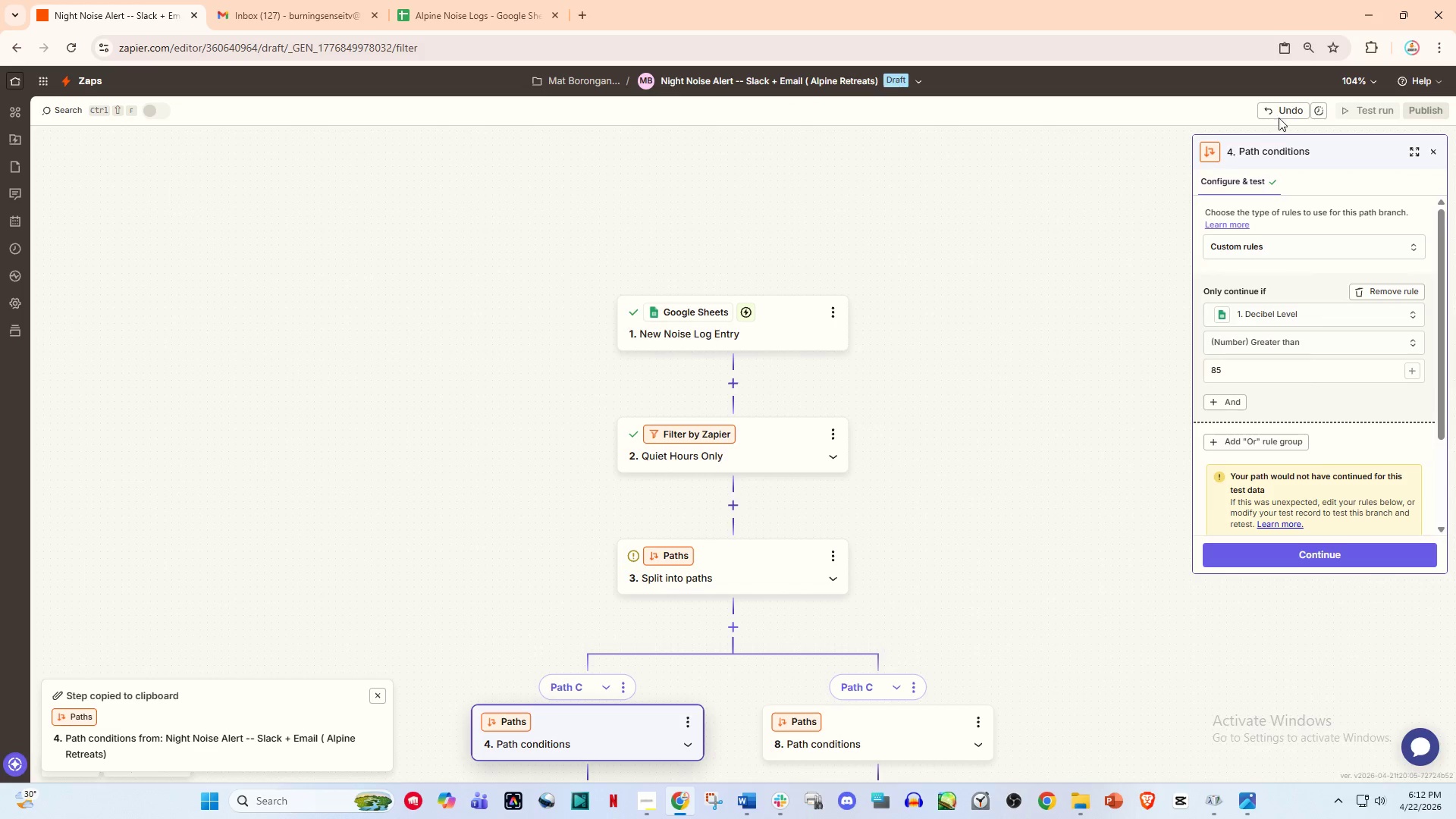 
double_click([1279, 112])
 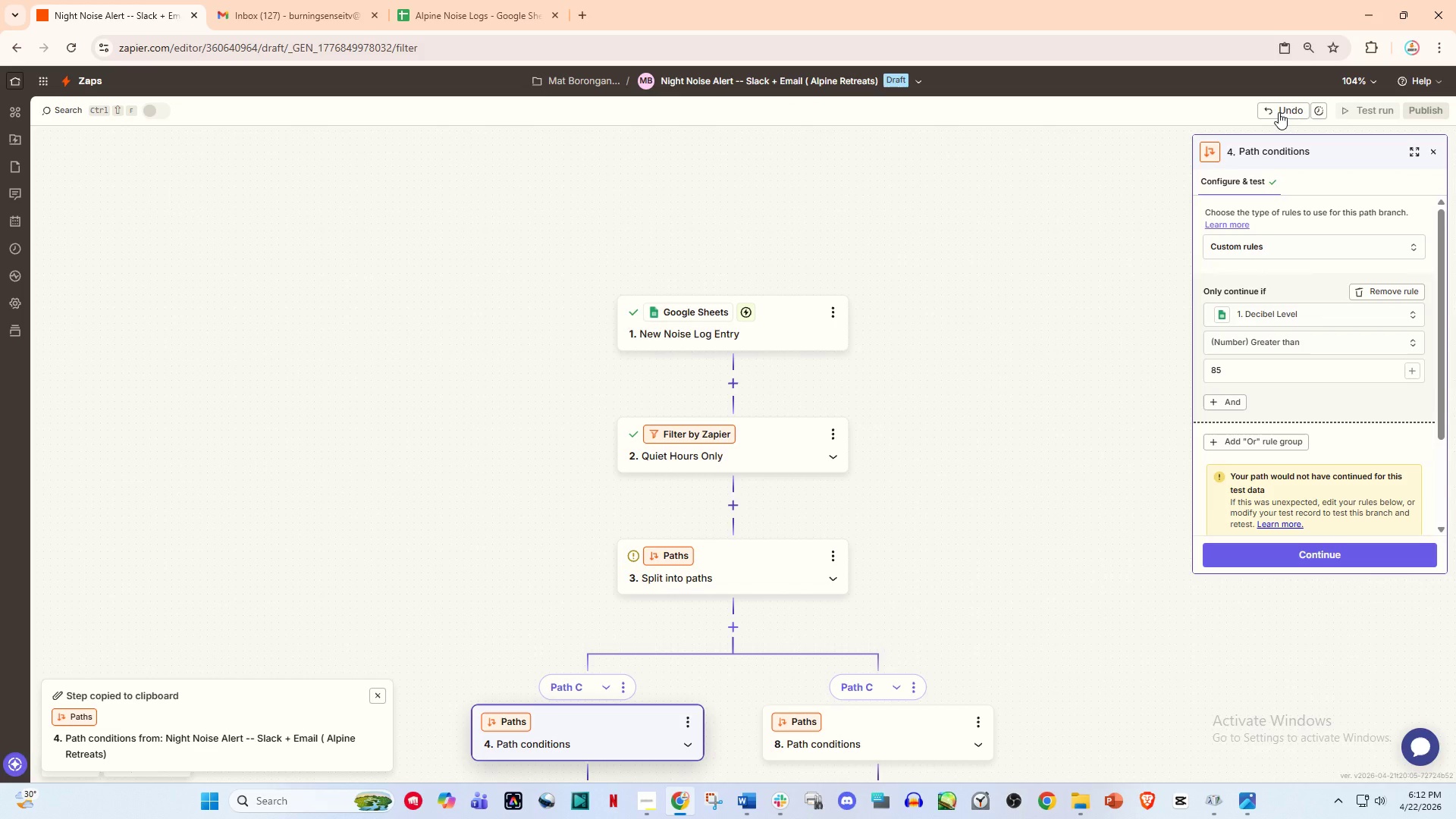 
triple_click([1279, 112])
 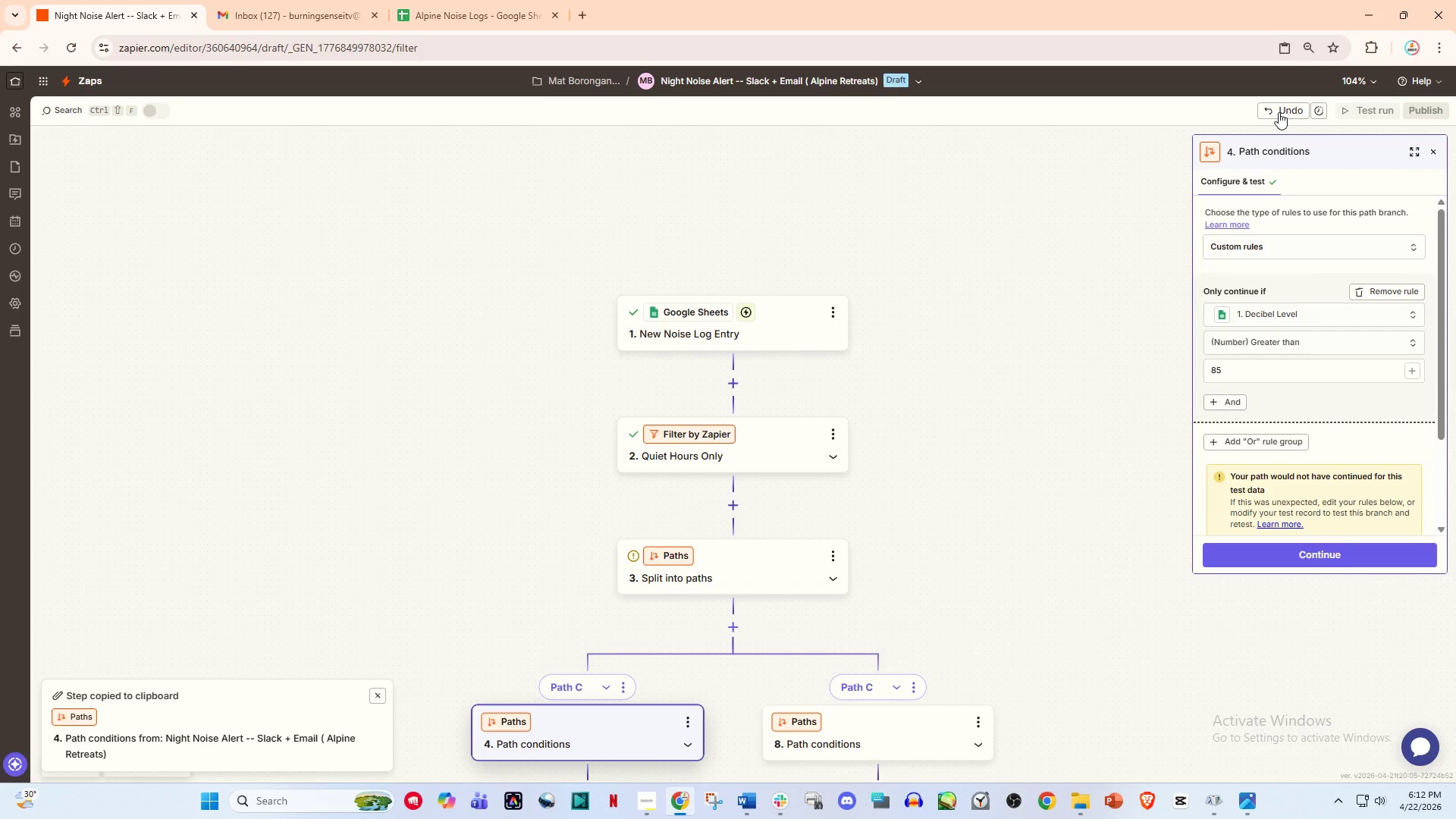 
triple_click([1279, 112])
 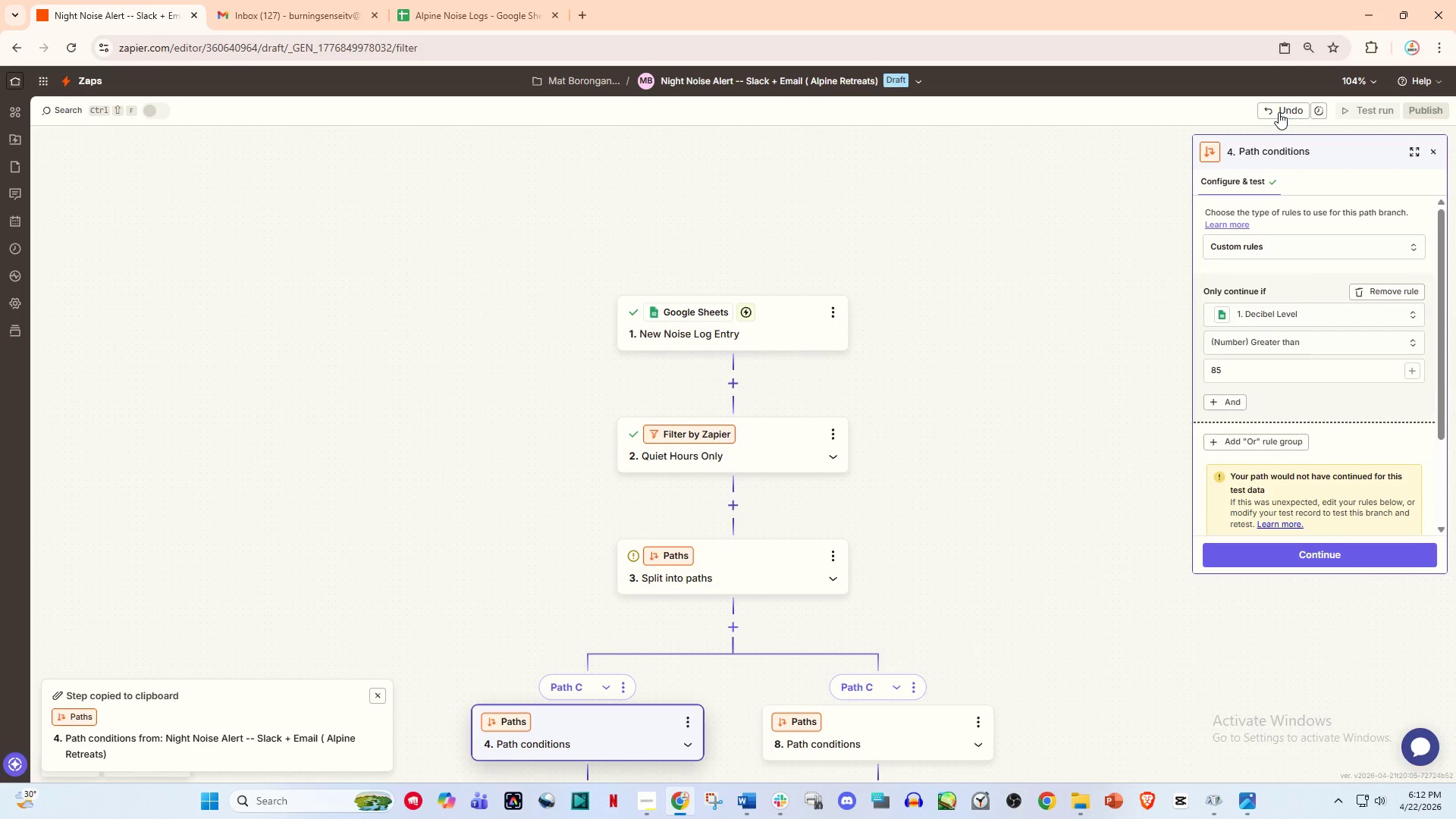 
triple_click([1279, 112])
 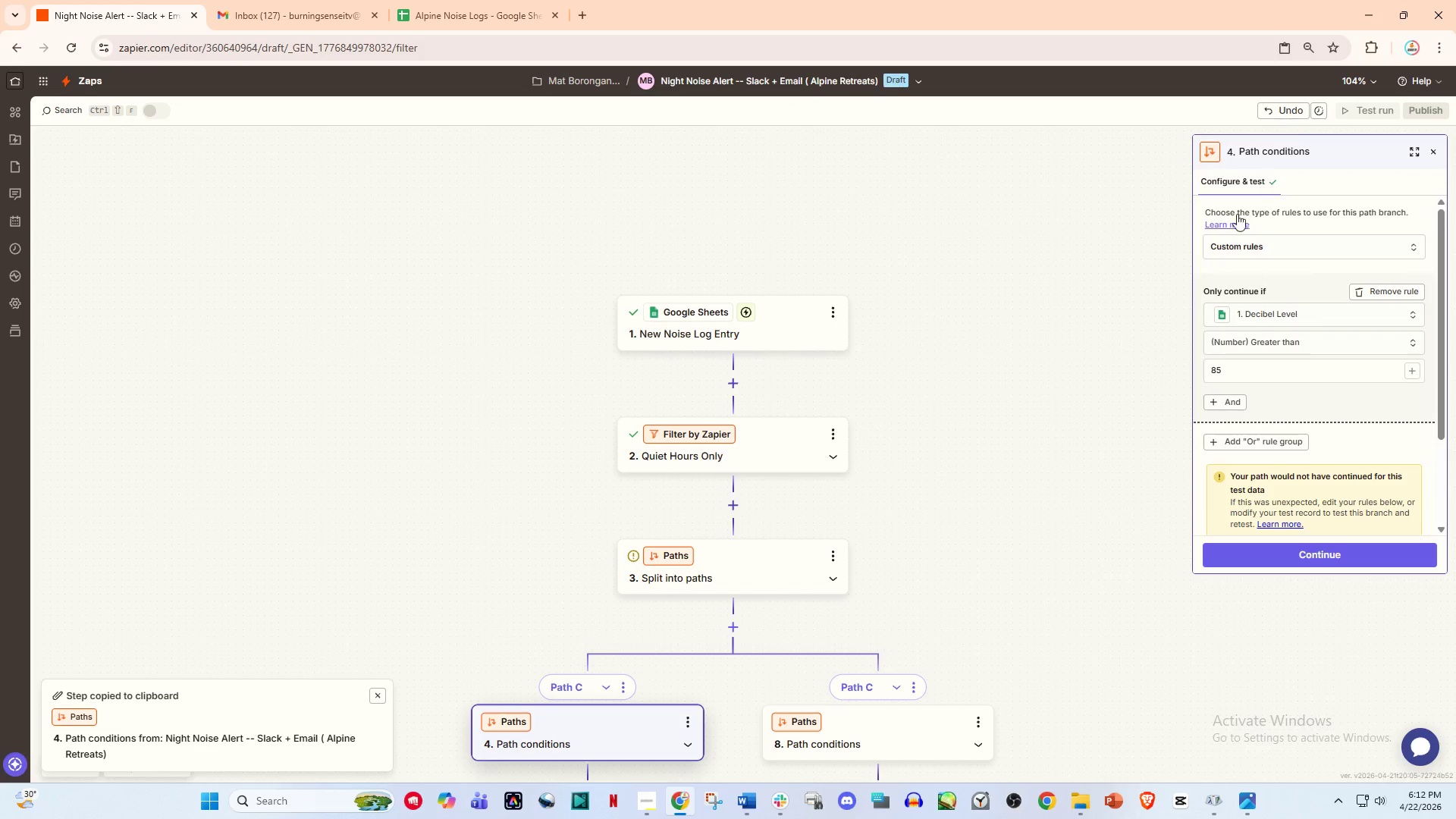 
scroll: coordinate [1216, 257], scroll_direction: up, amount: 1.0
 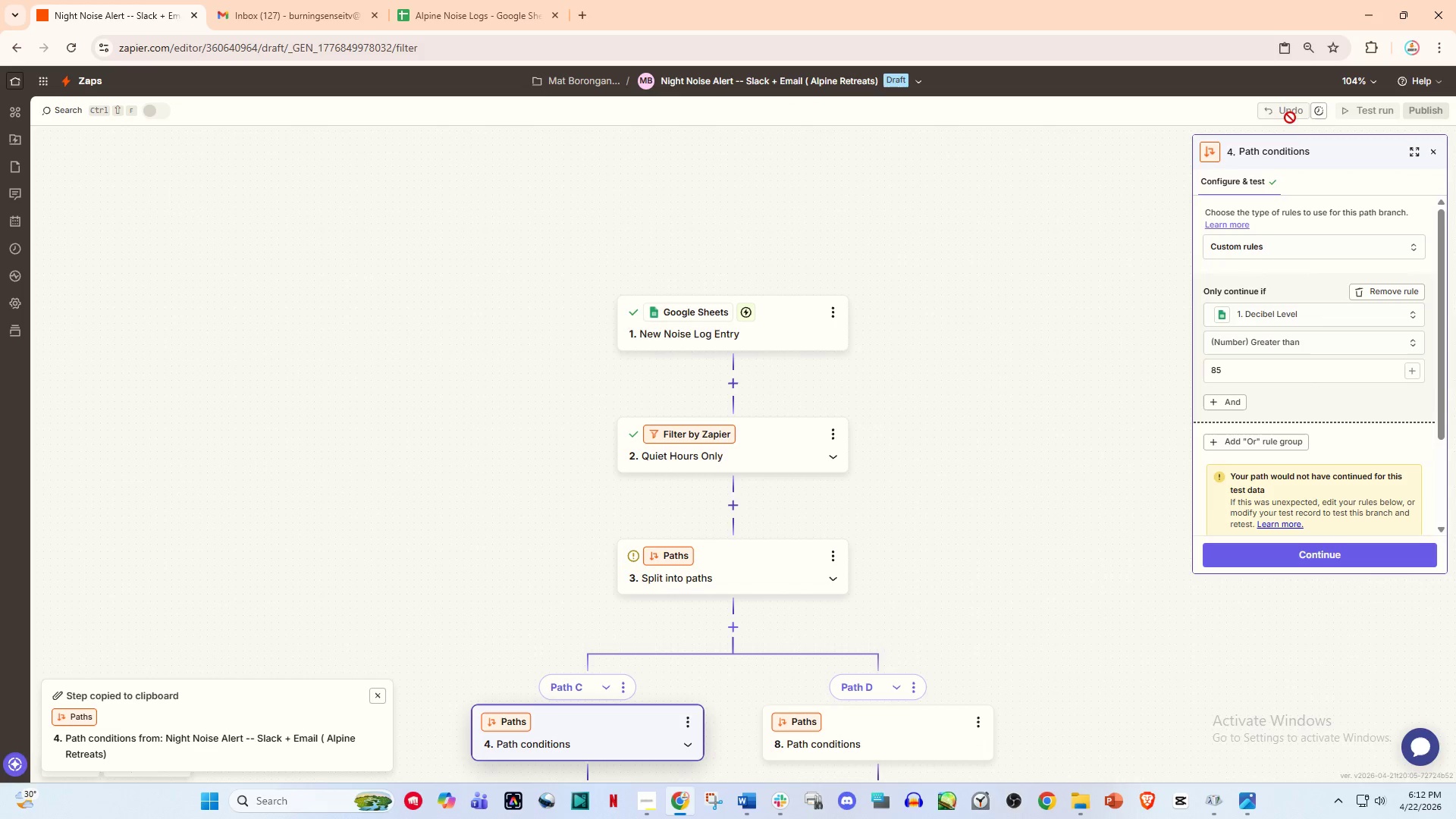 
left_click([1288, 112])
 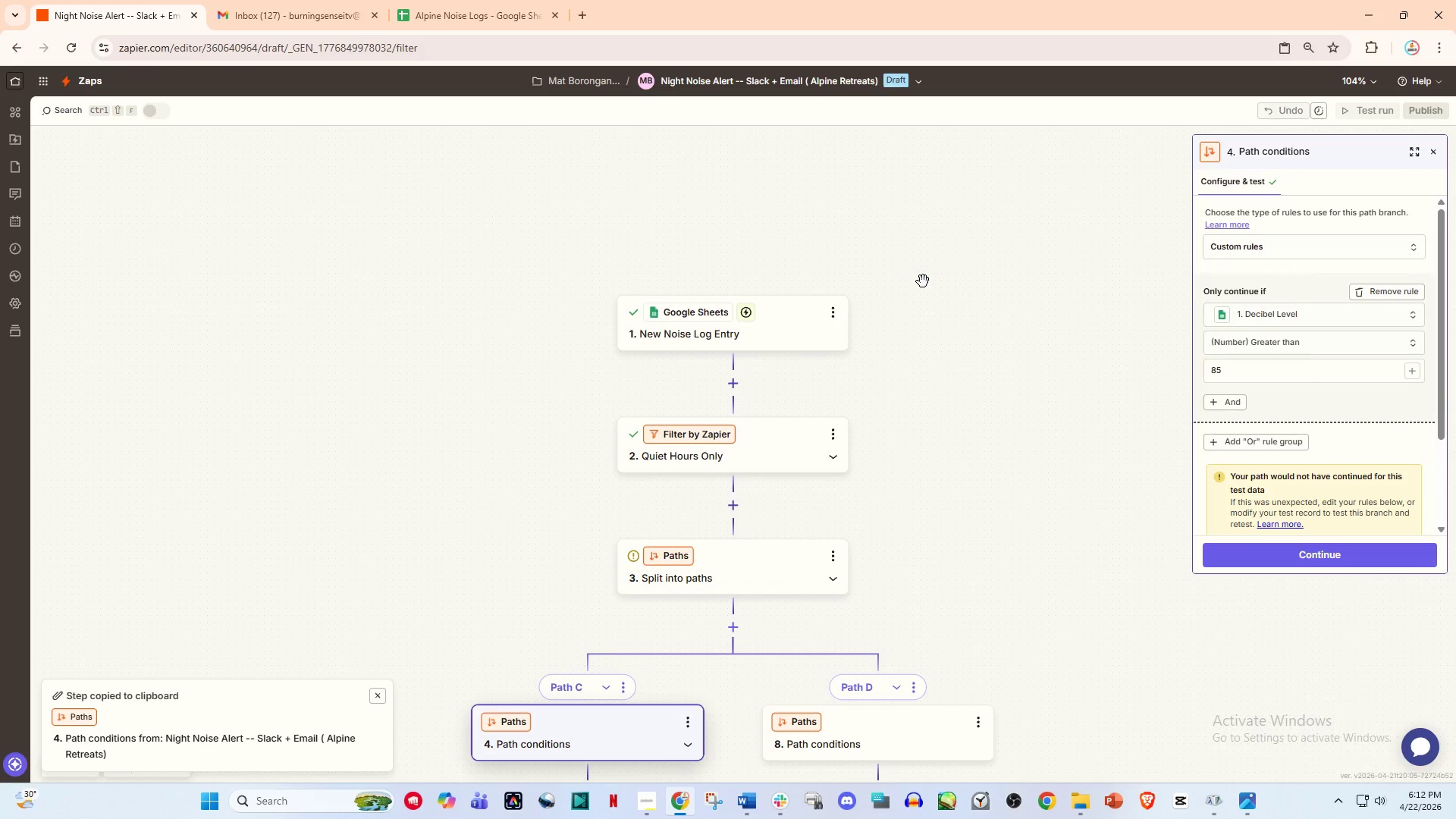 
scroll: coordinate [916, 300], scroll_direction: down, amount: 2.0
 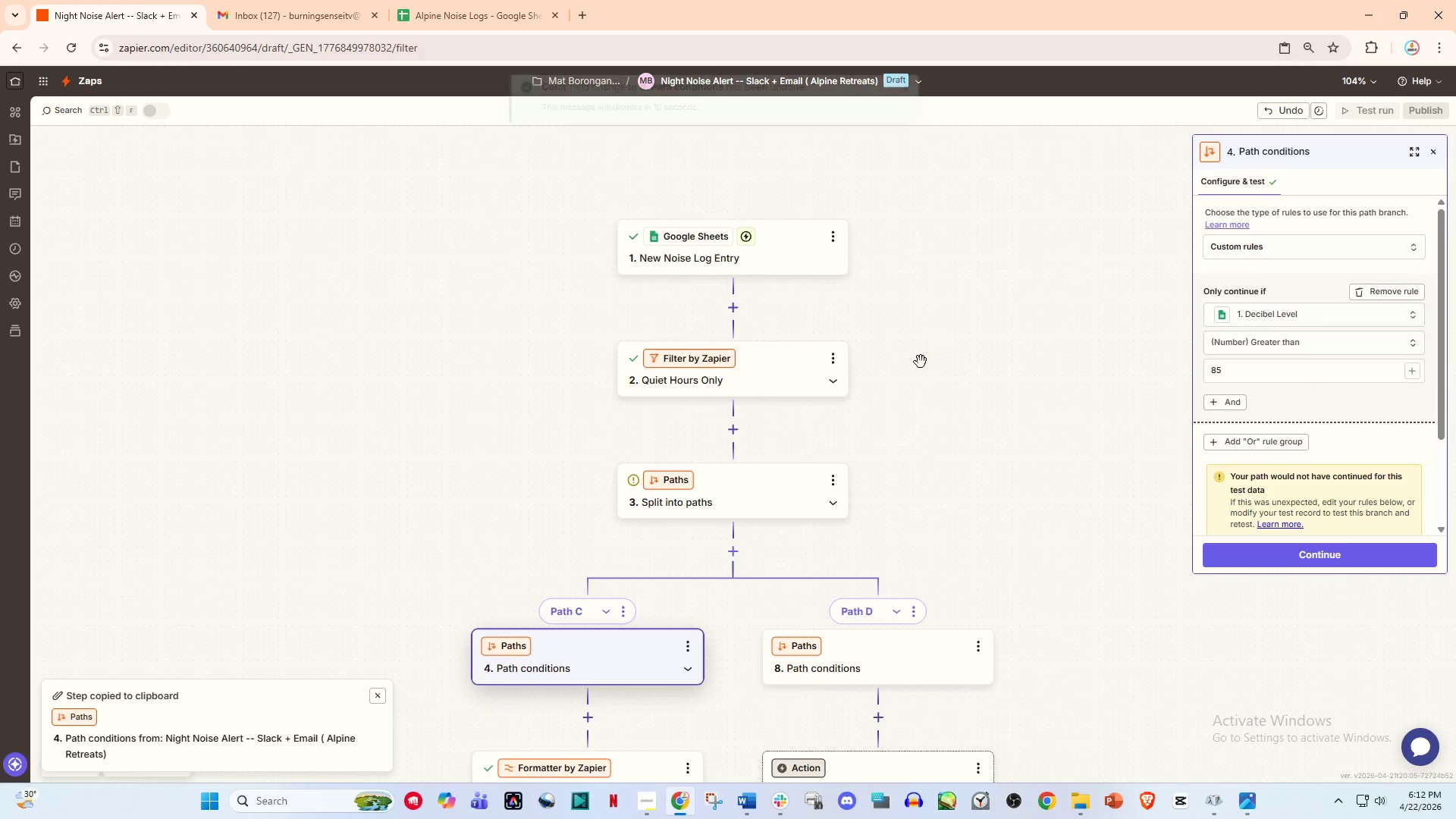 
scroll: coordinate [909, 358], scroll_direction: up, amount: 1.0
 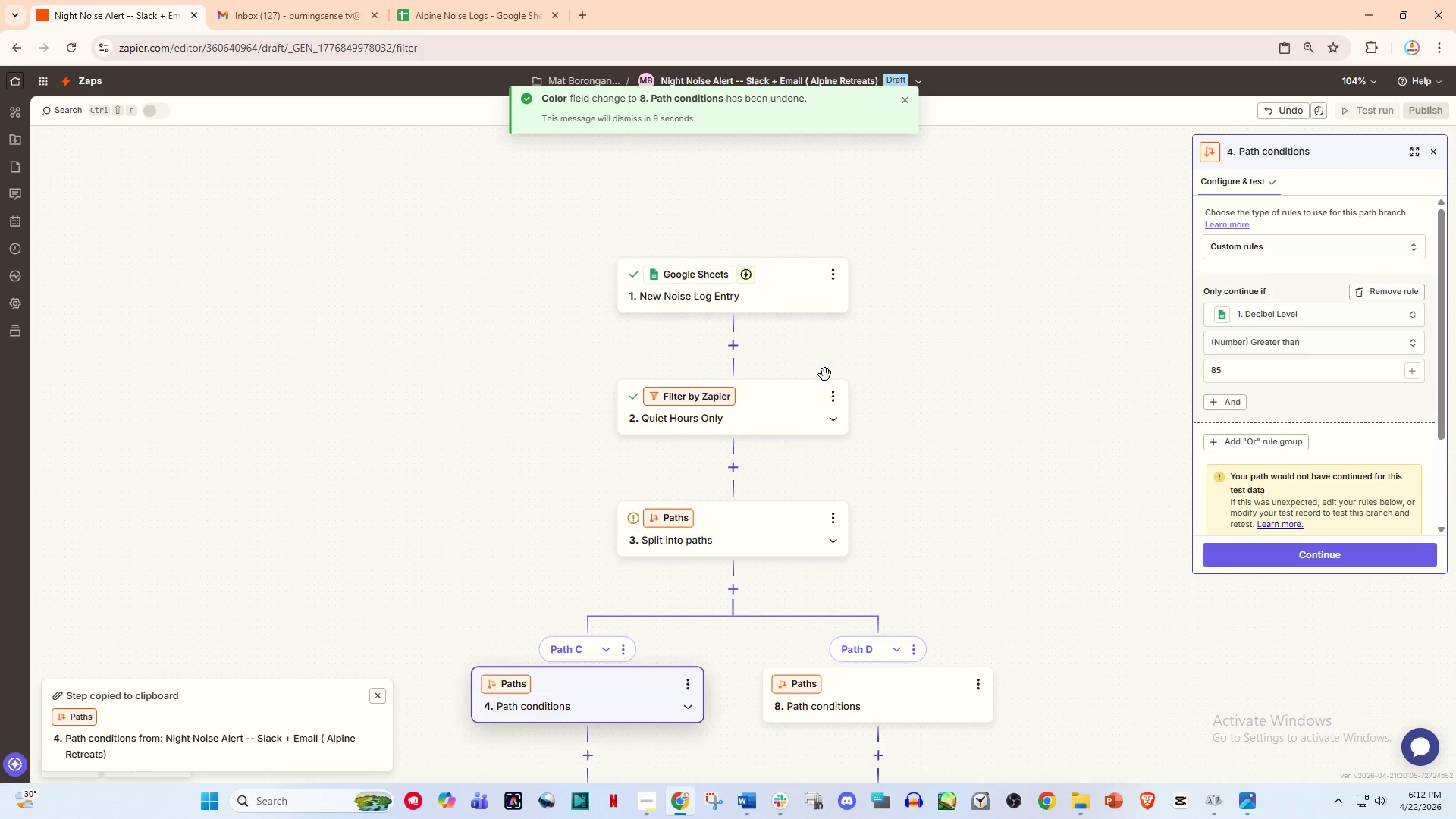 
scroll: coordinate [824, 375], scroll_direction: down, amount: 2.0
 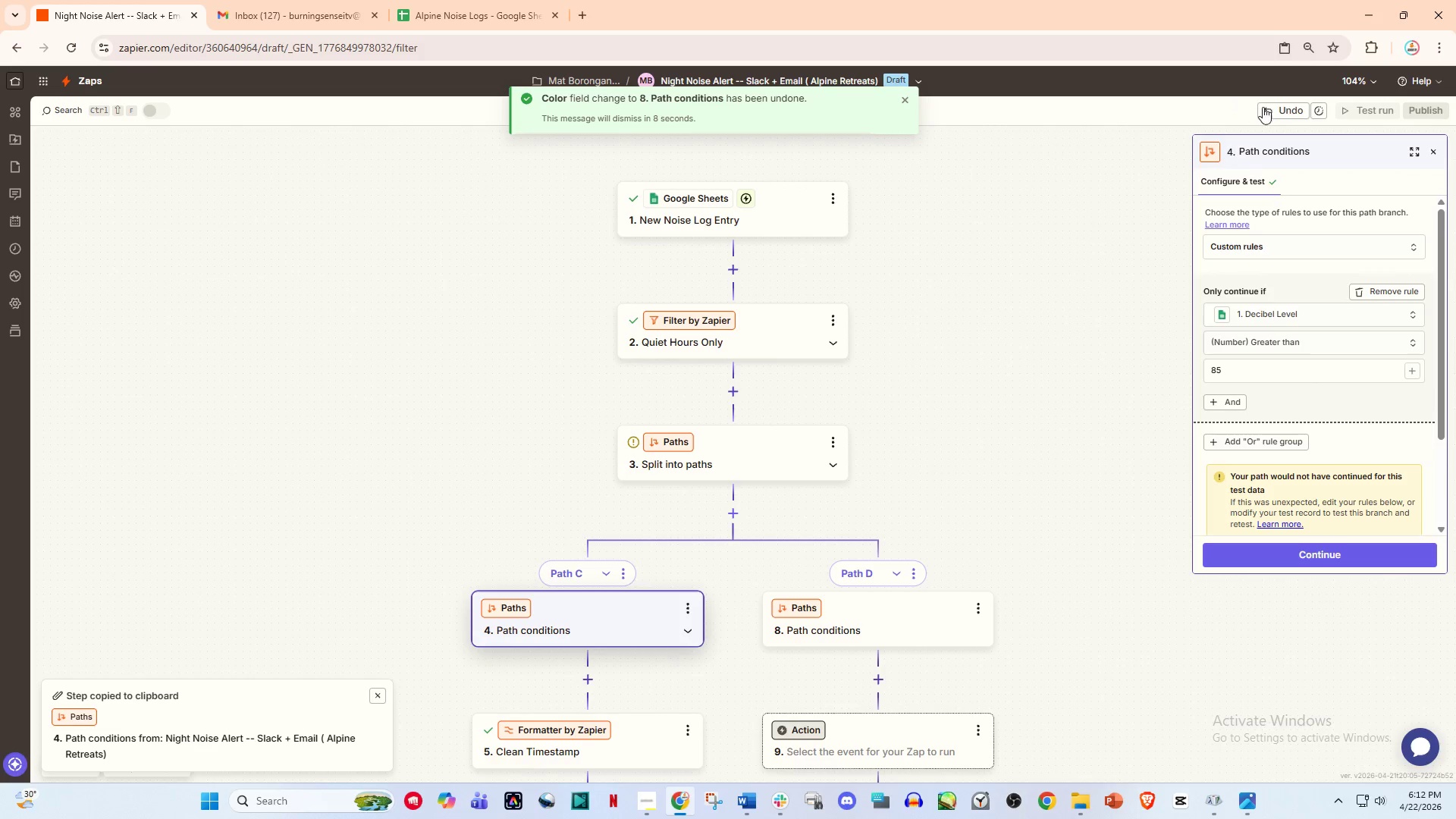 
double_click([1276, 107])
 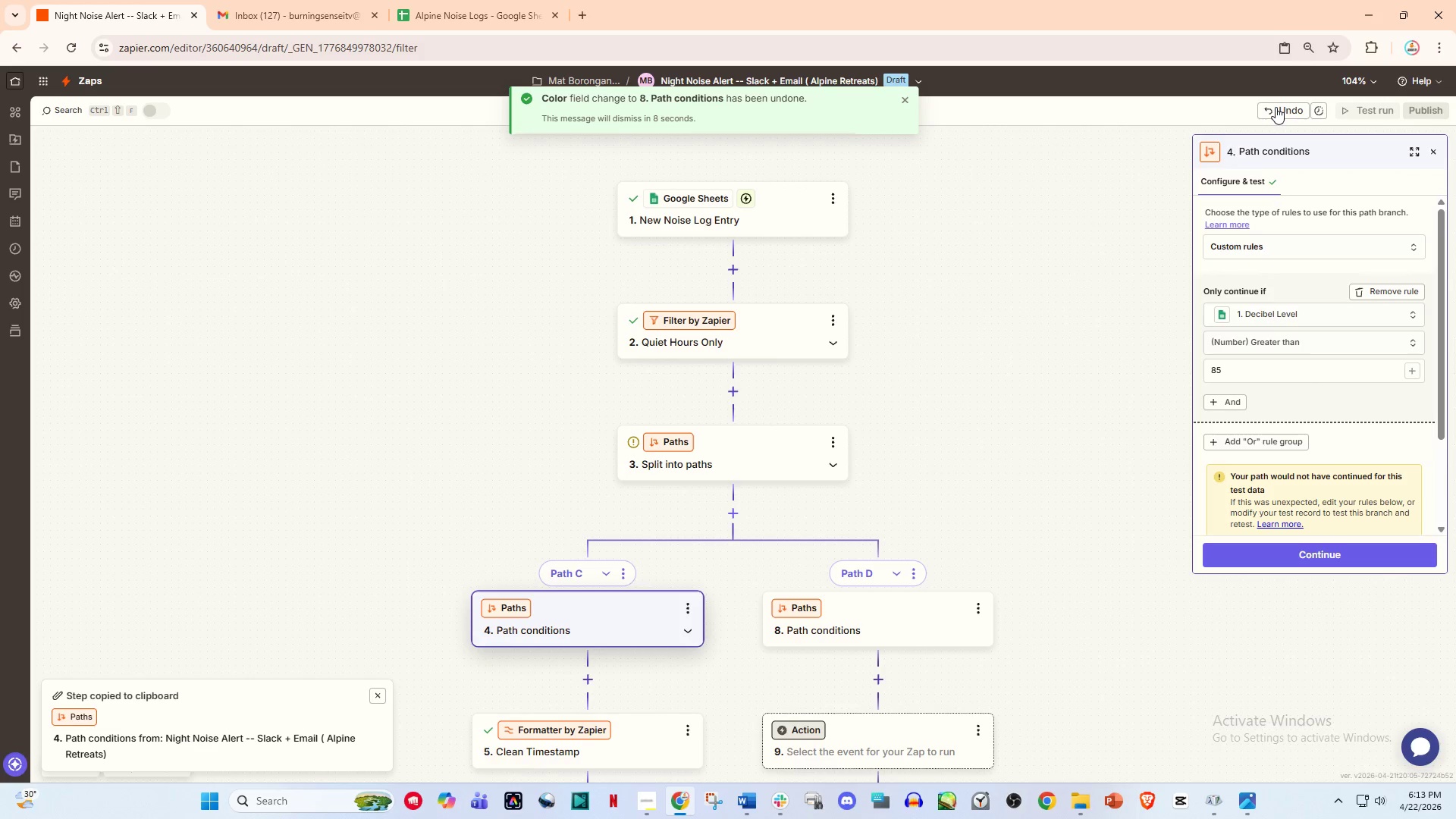 
triple_click([1276, 107])
 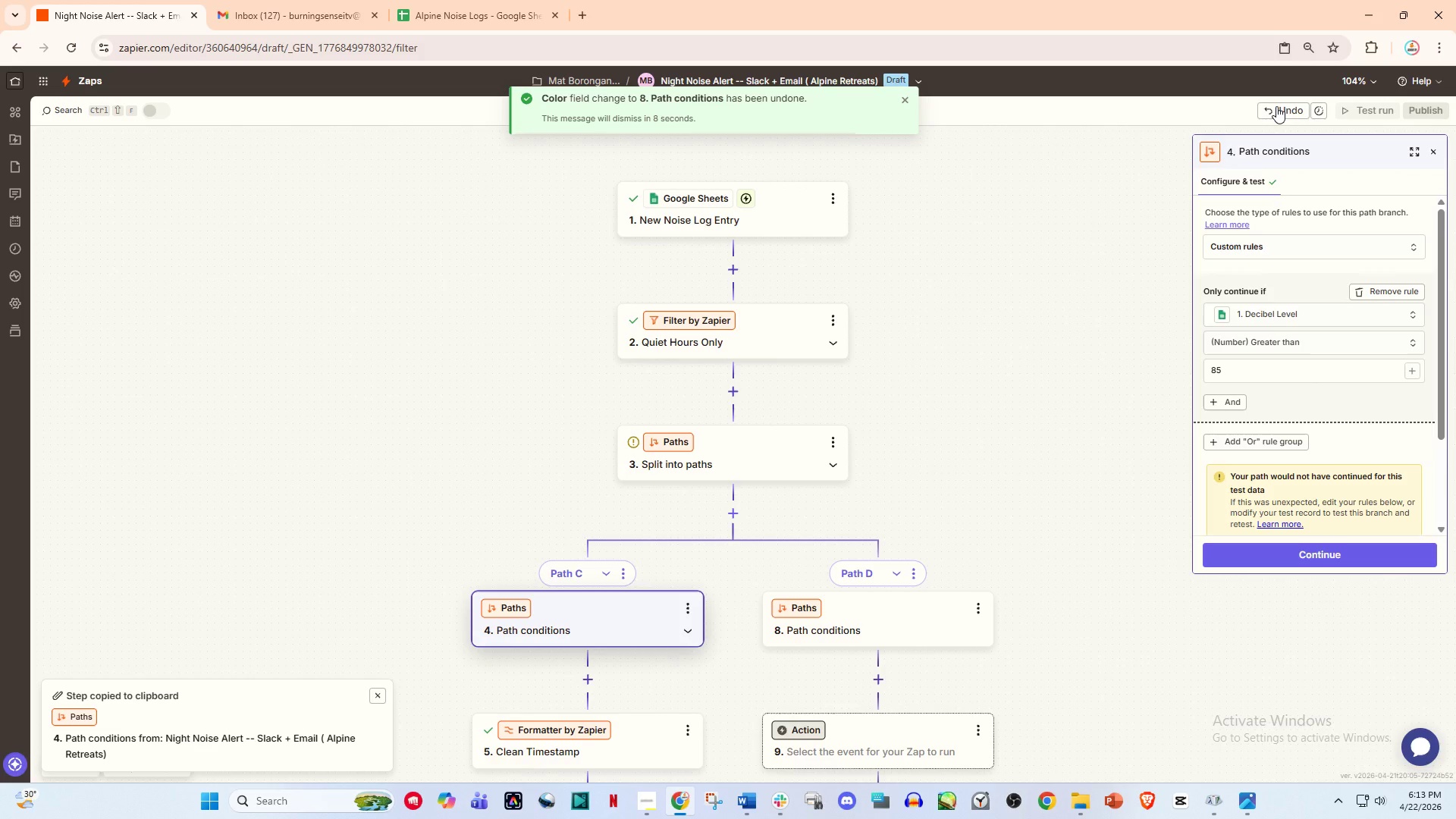 
left_click([1276, 106])
 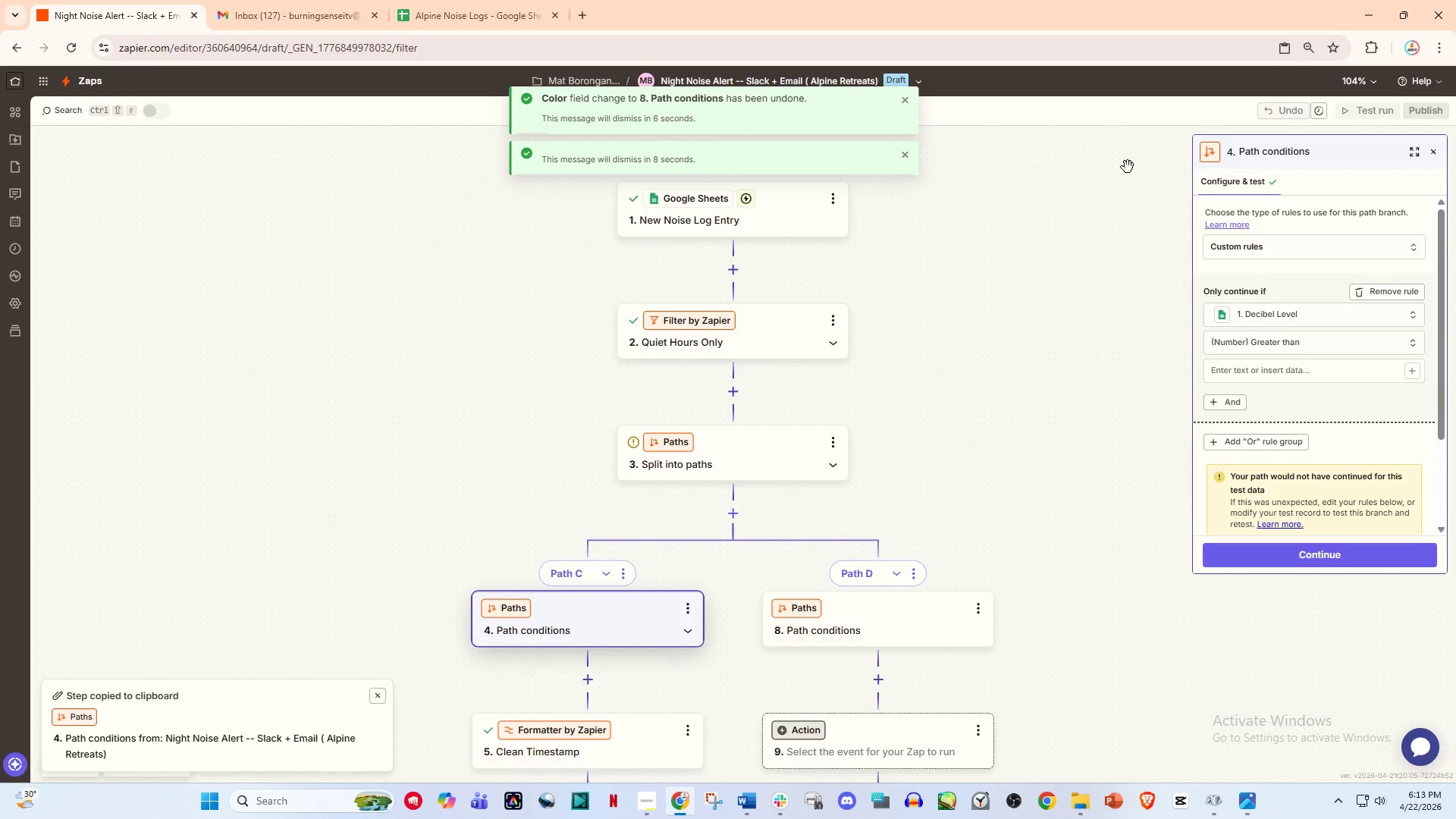 
double_click([1297, 112])
 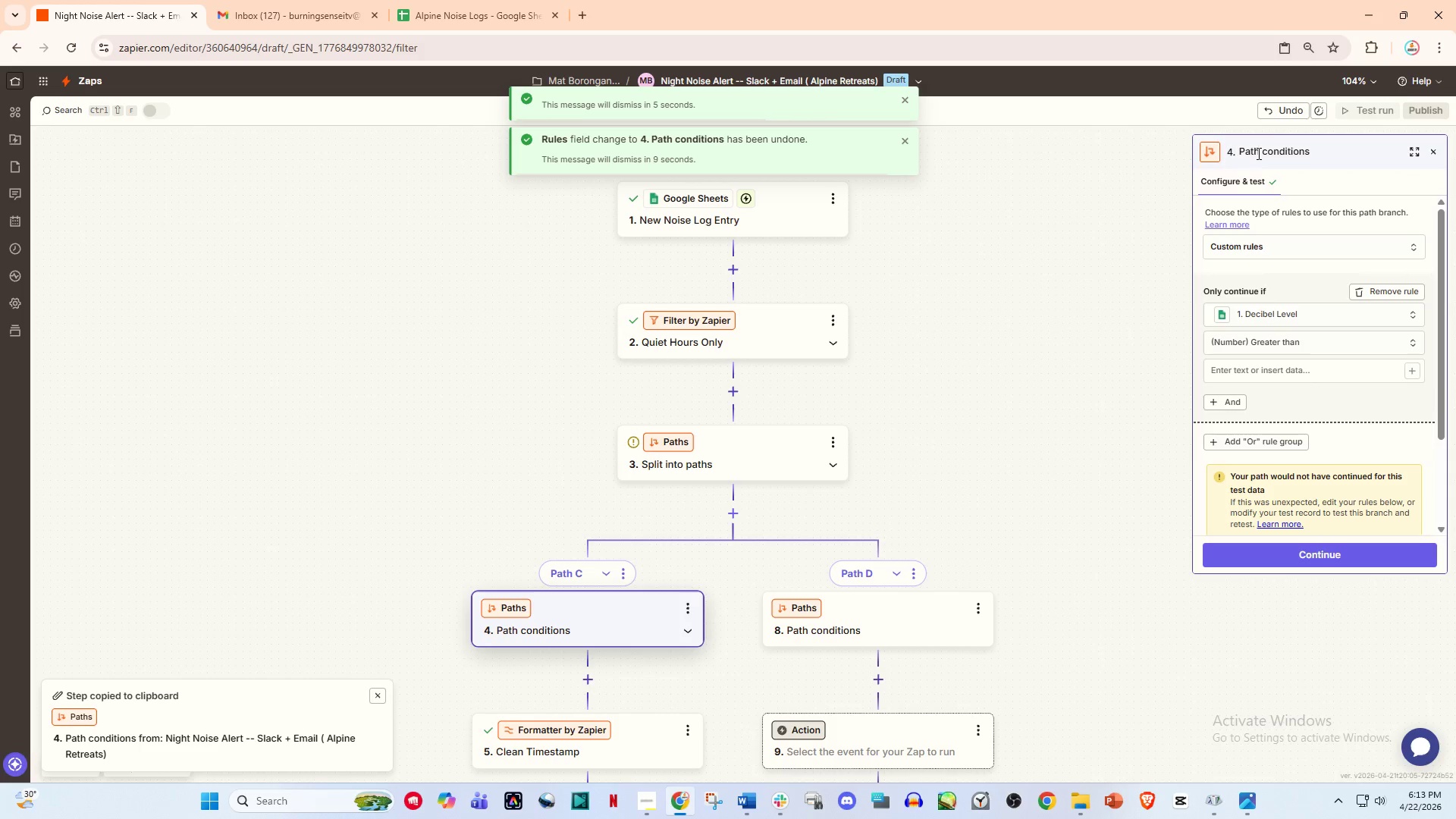 
double_click([1273, 105])
 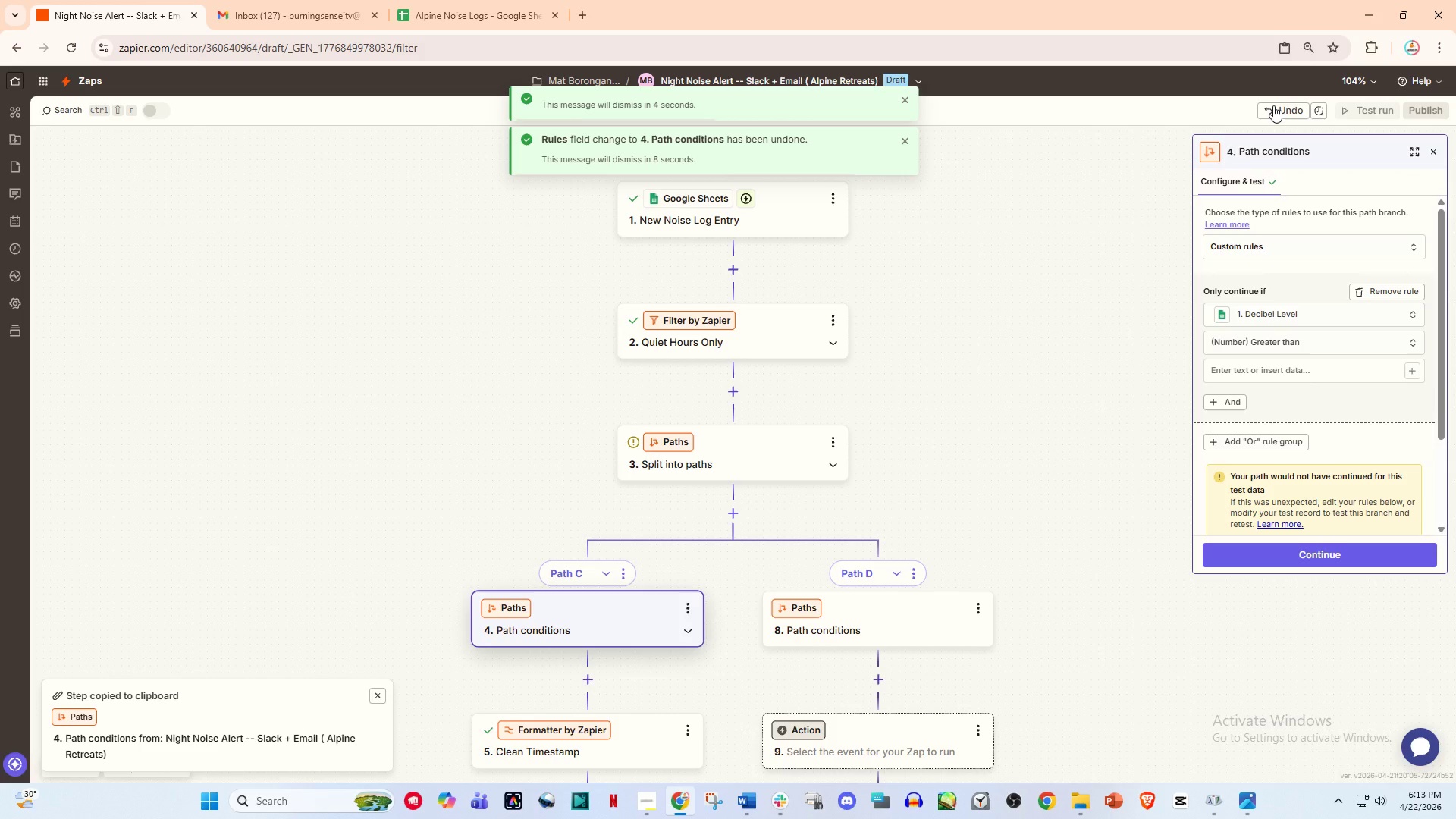 
triple_click([1273, 105])
 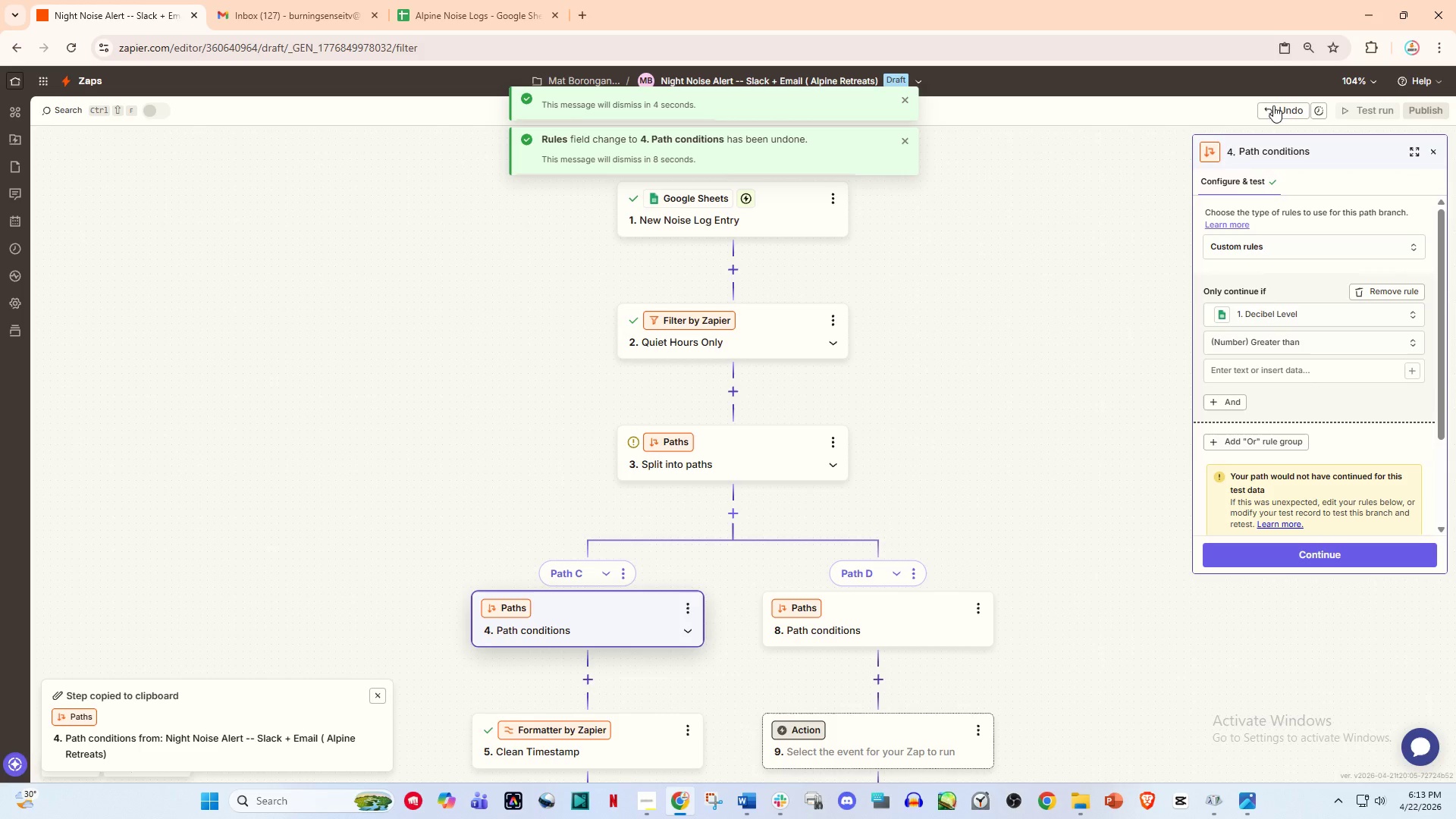 
triple_click([1273, 105])
 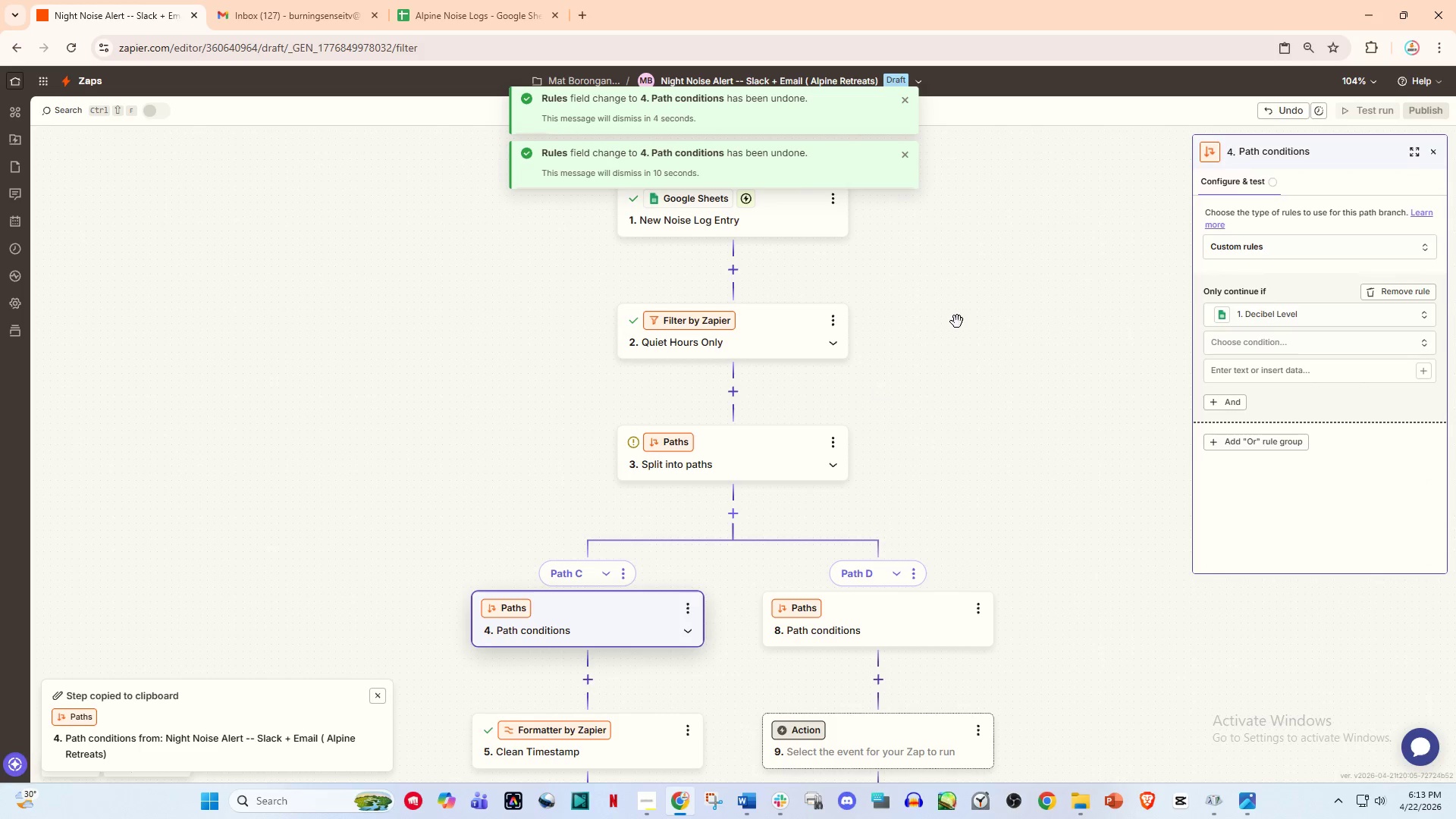 
wait(6.55)
 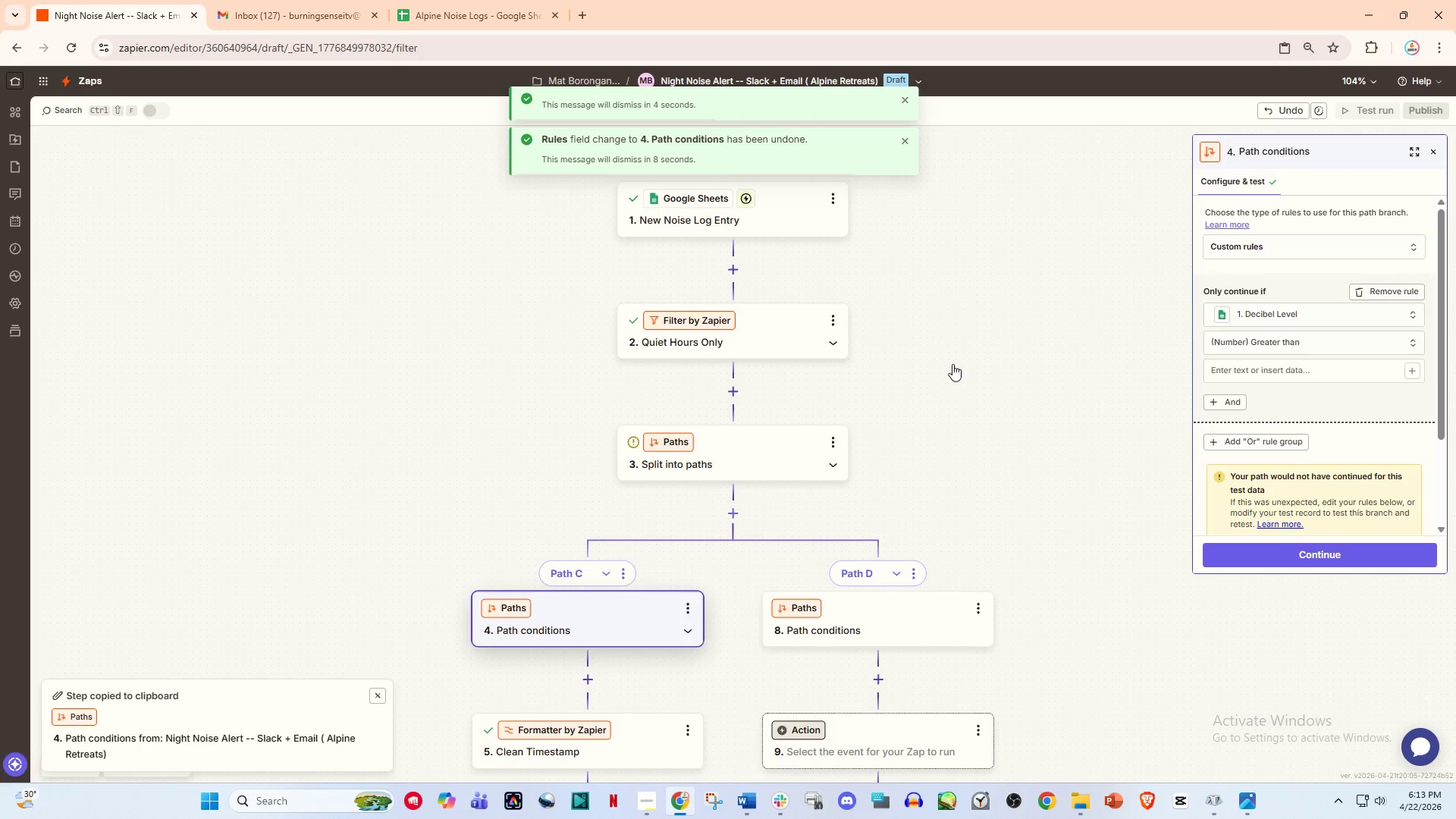 
double_click([1285, 105])
 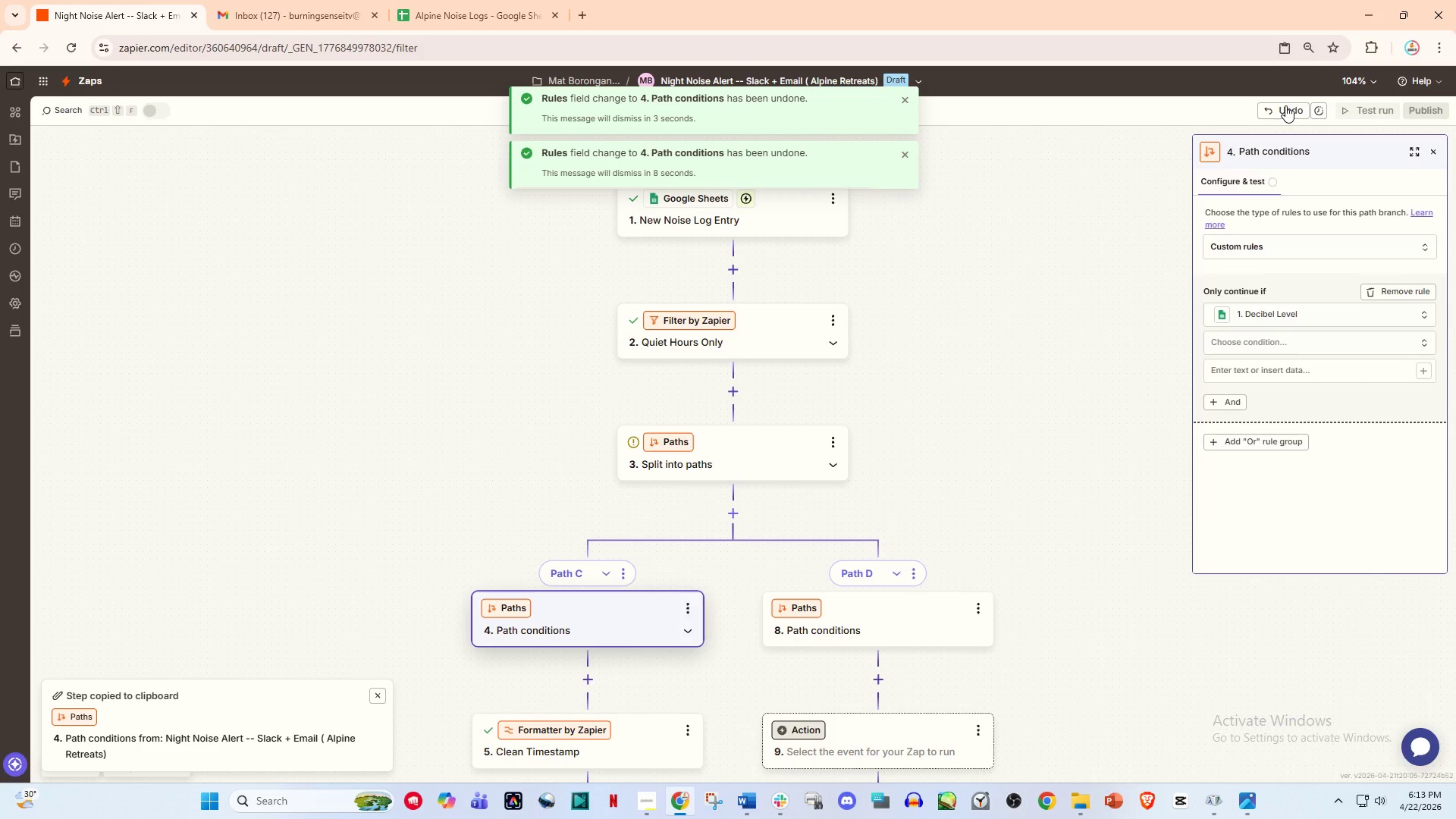 
triple_click([1285, 105])
 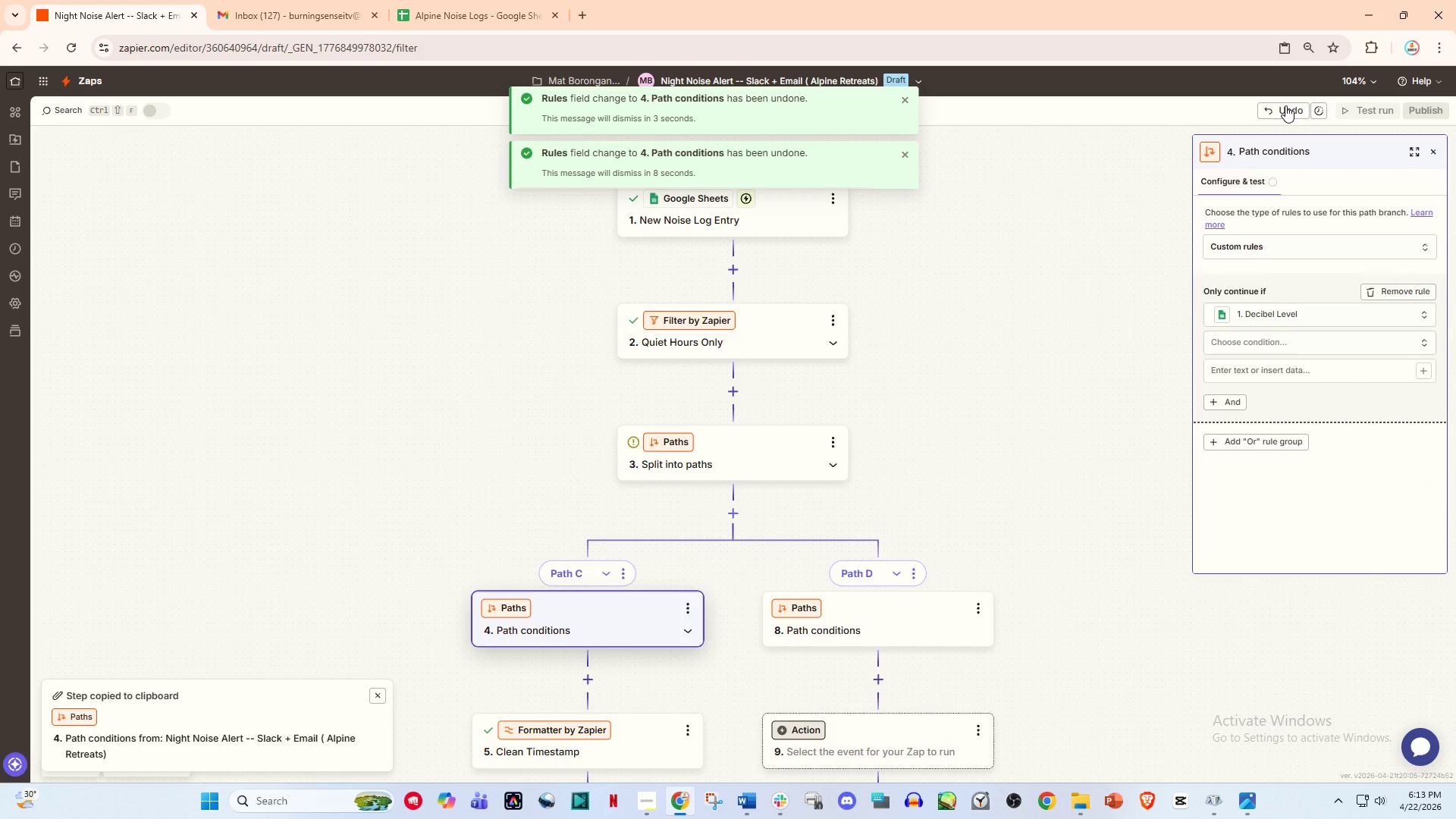 
triple_click([1285, 105])
 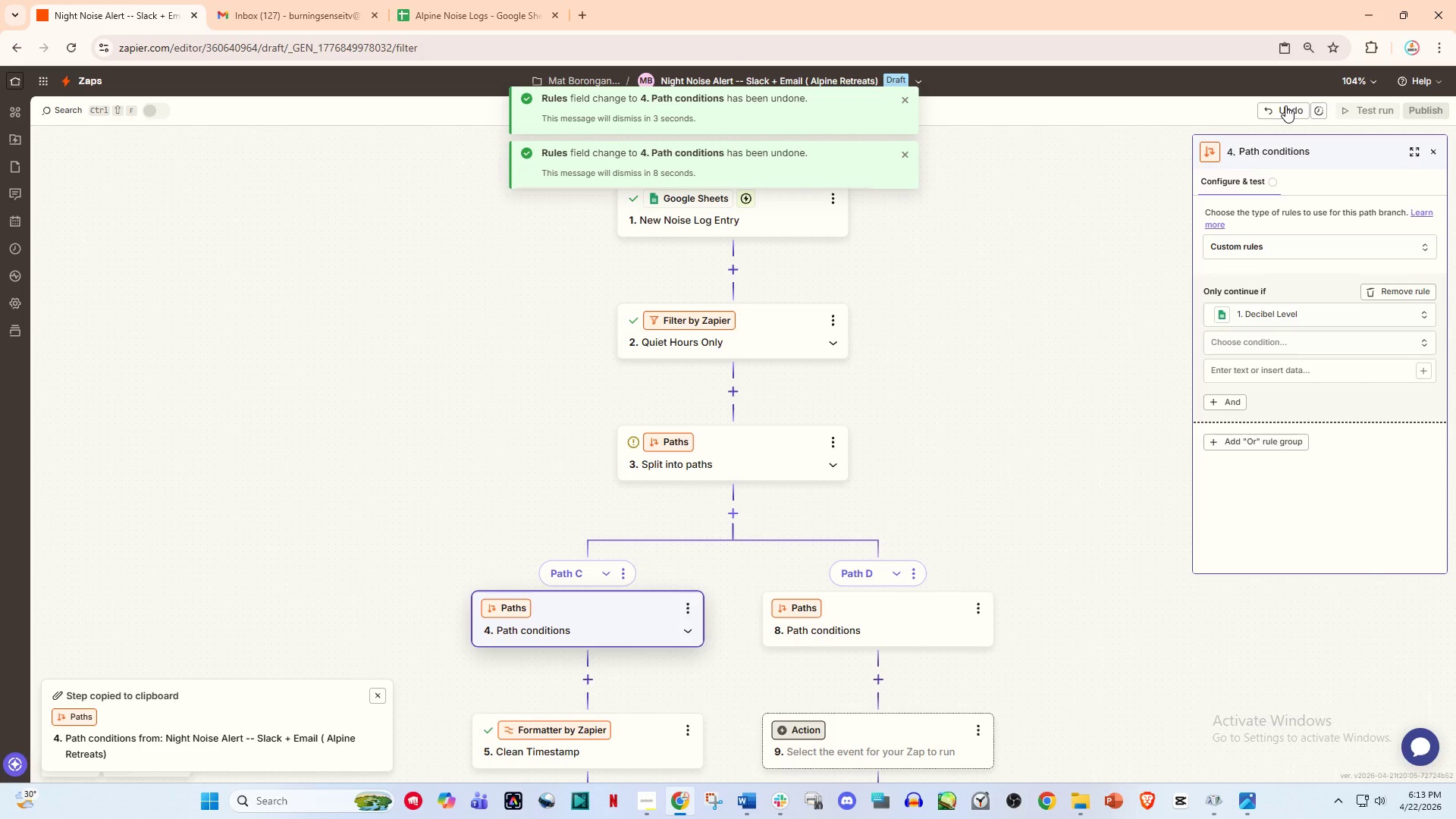 
triple_click([1285, 105])
 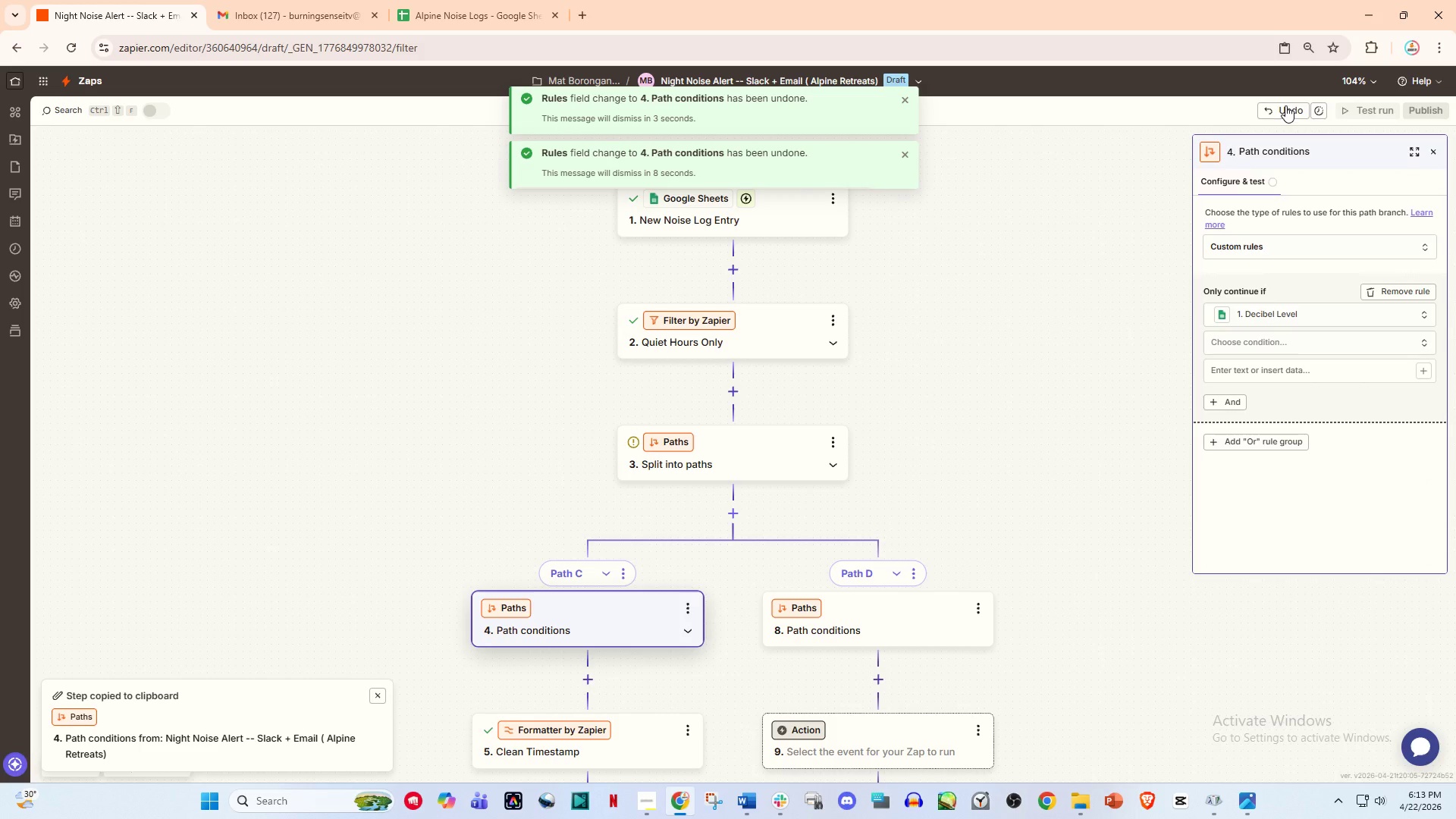 
triple_click([1285, 105])
 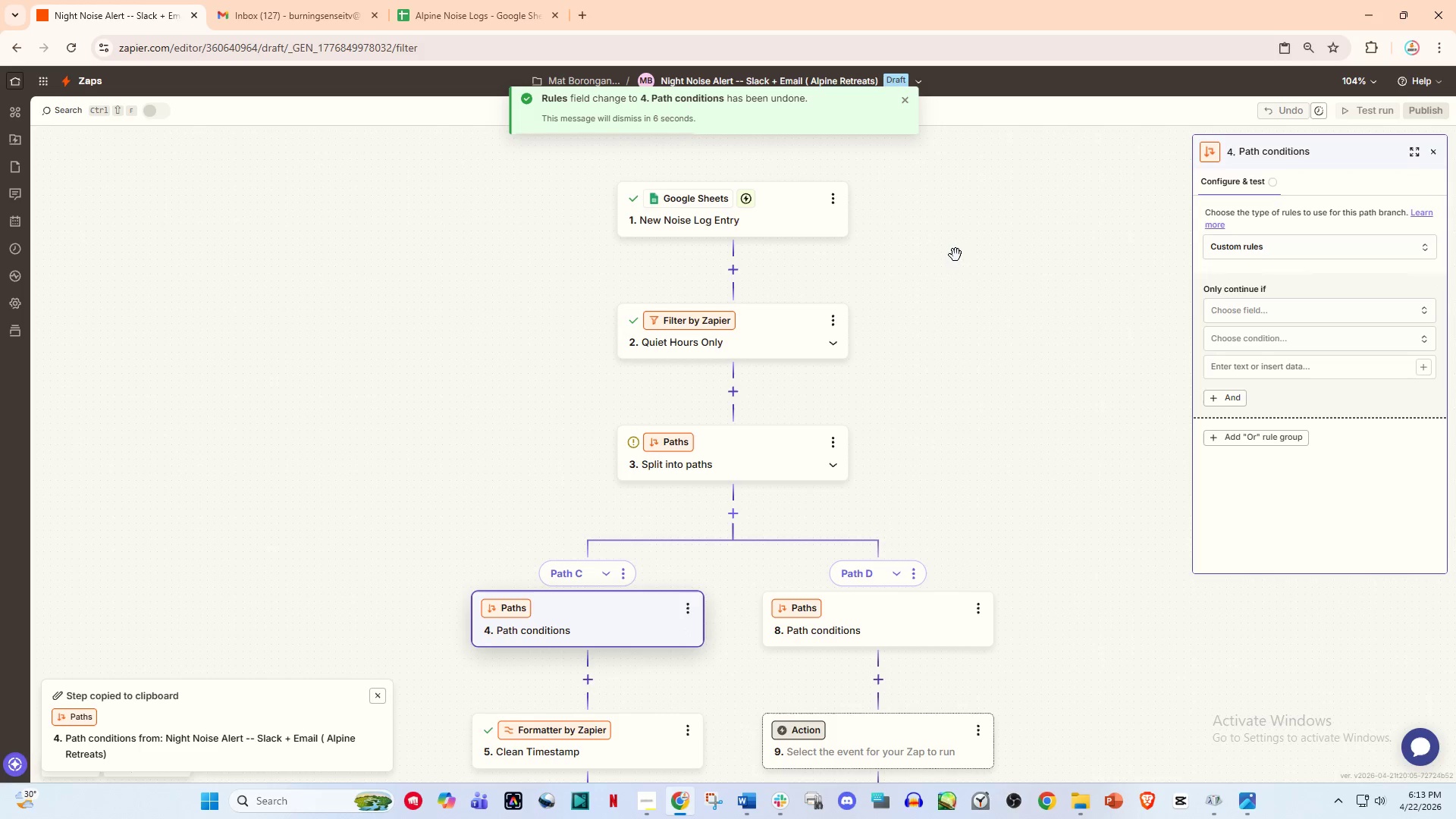 
scroll: coordinate [858, 384], scroll_direction: down, amount: 11.0
 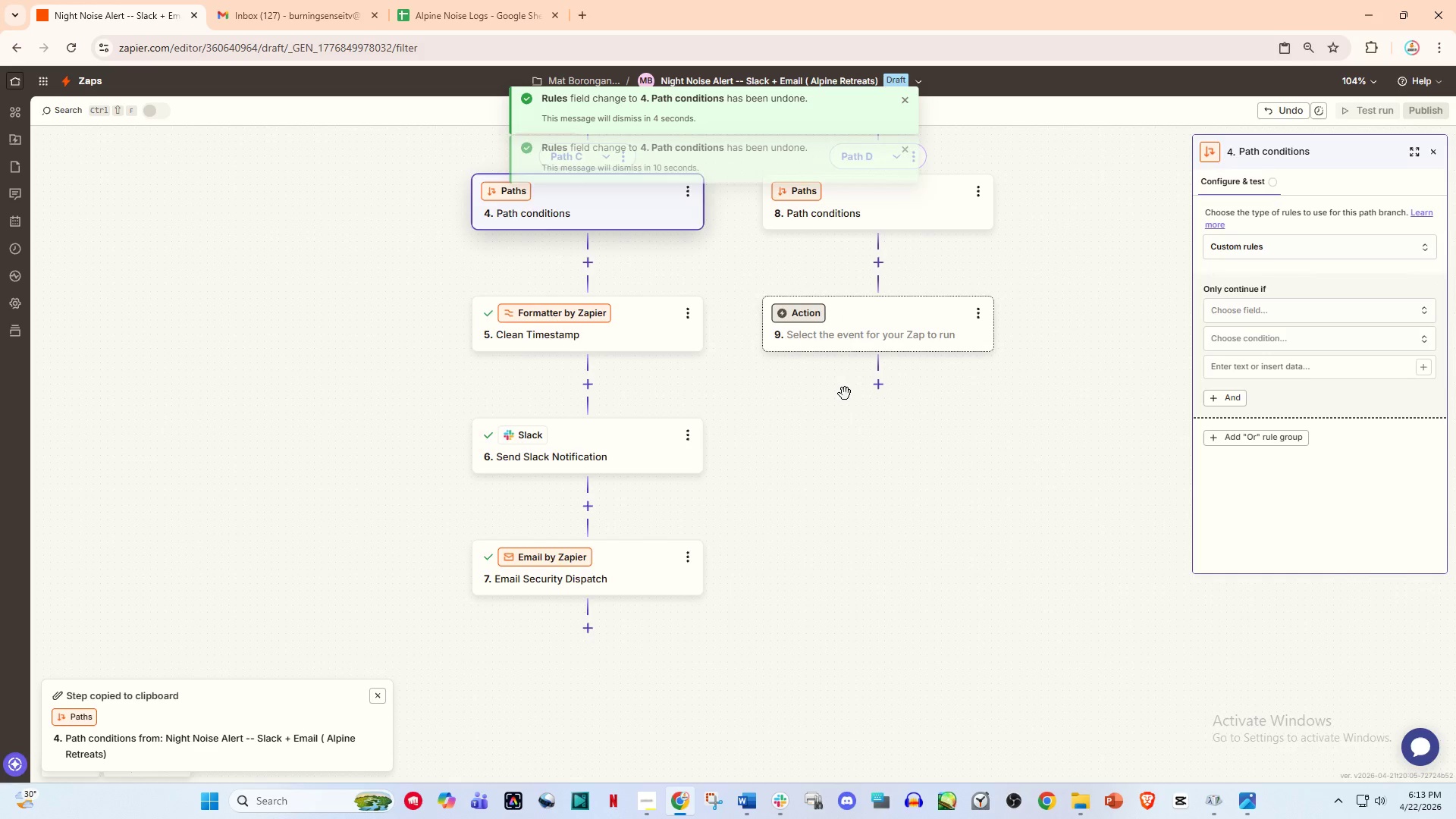 
scroll: coordinate [871, 302], scroll_direction: up, amount: 10.0
 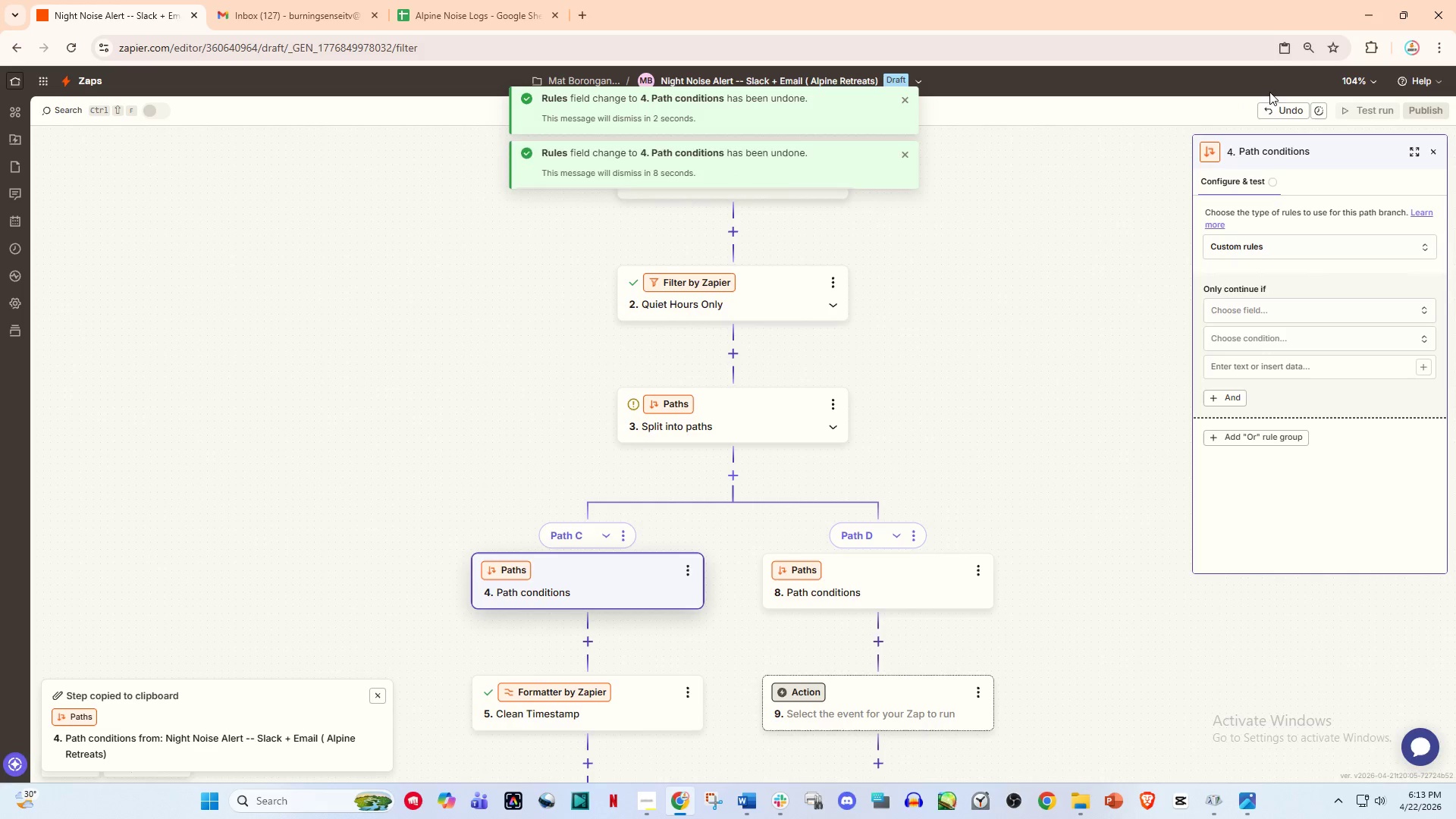 
left_click([1280, 107])
 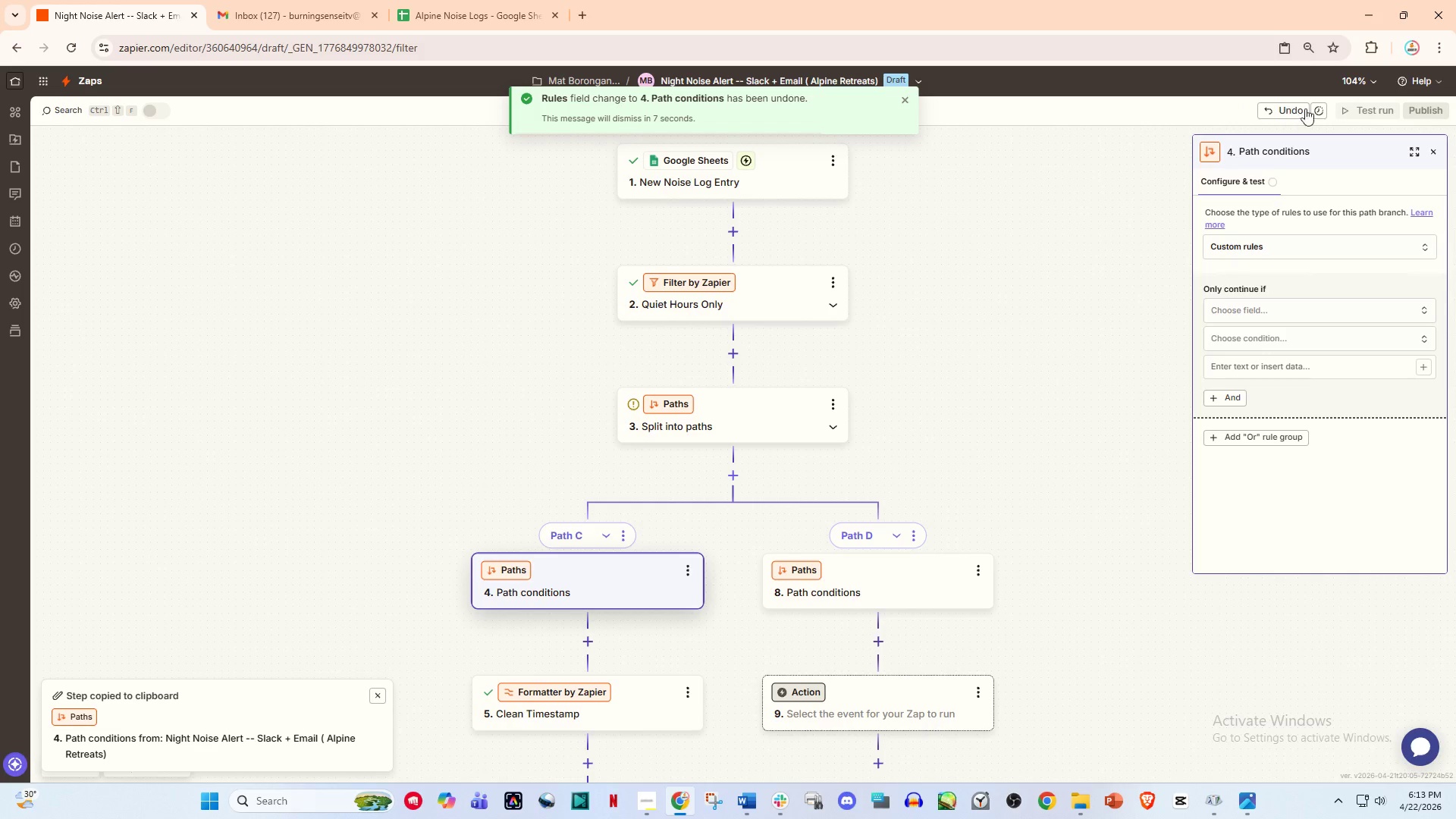 
left_click_drag(start_coordinate=[1315, 108], to_coordinate=[1034, 199])
 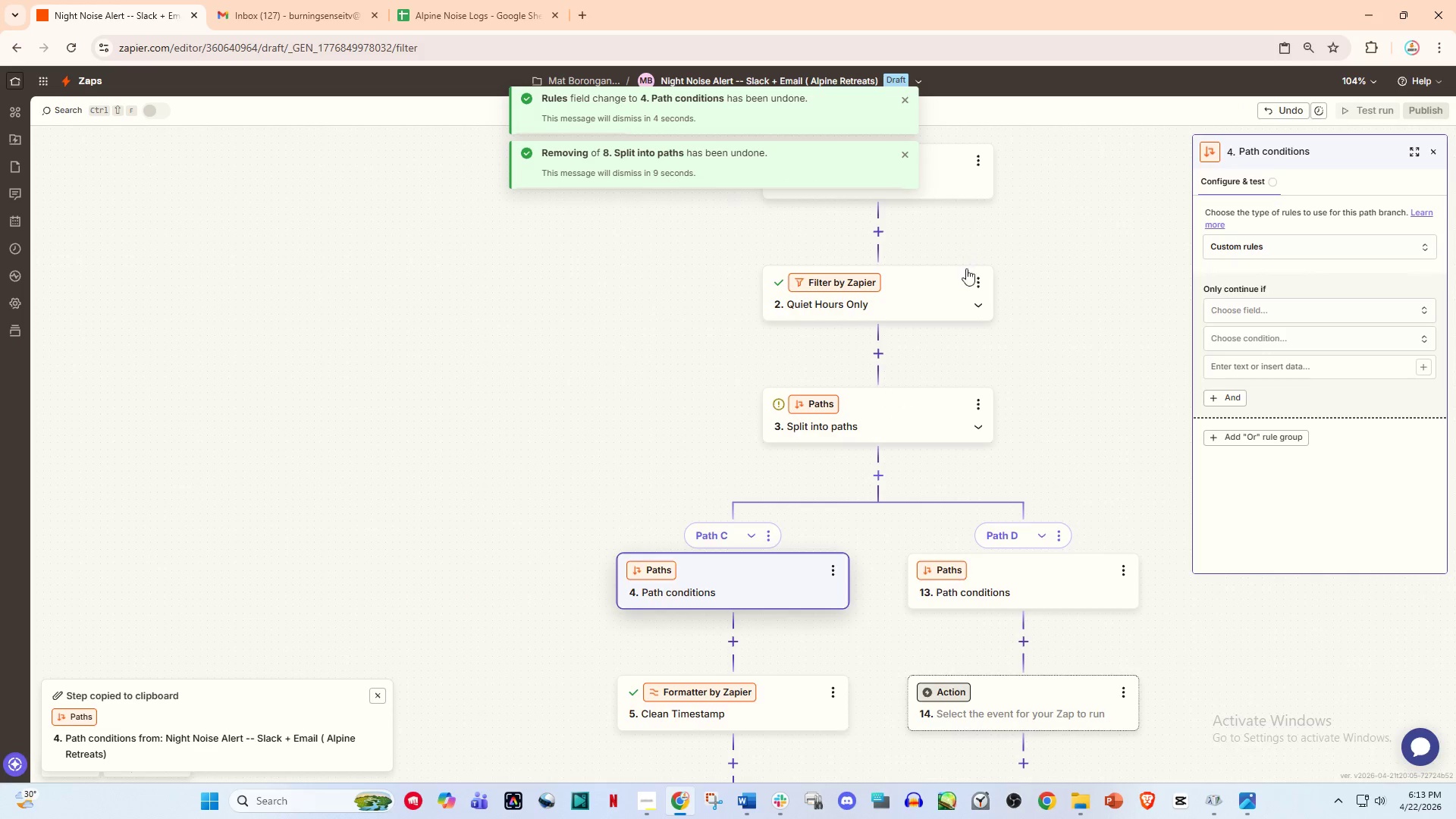 
scroll: coordinate [961, 386], scroll_direction: down, amount: 15.0
 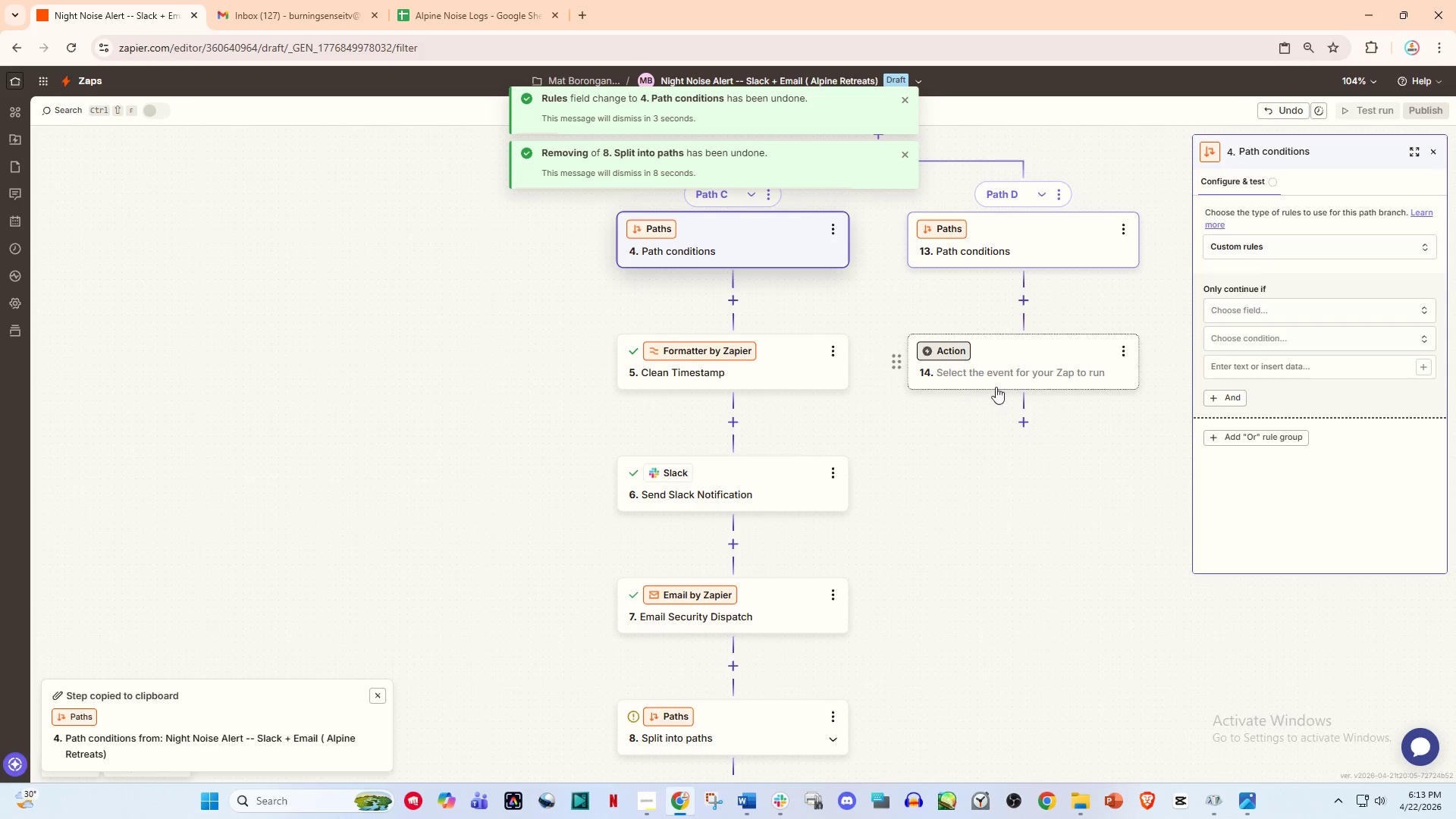 
scroll: coordinate [996, 387], scroll_direction: up, amount: 2.0
 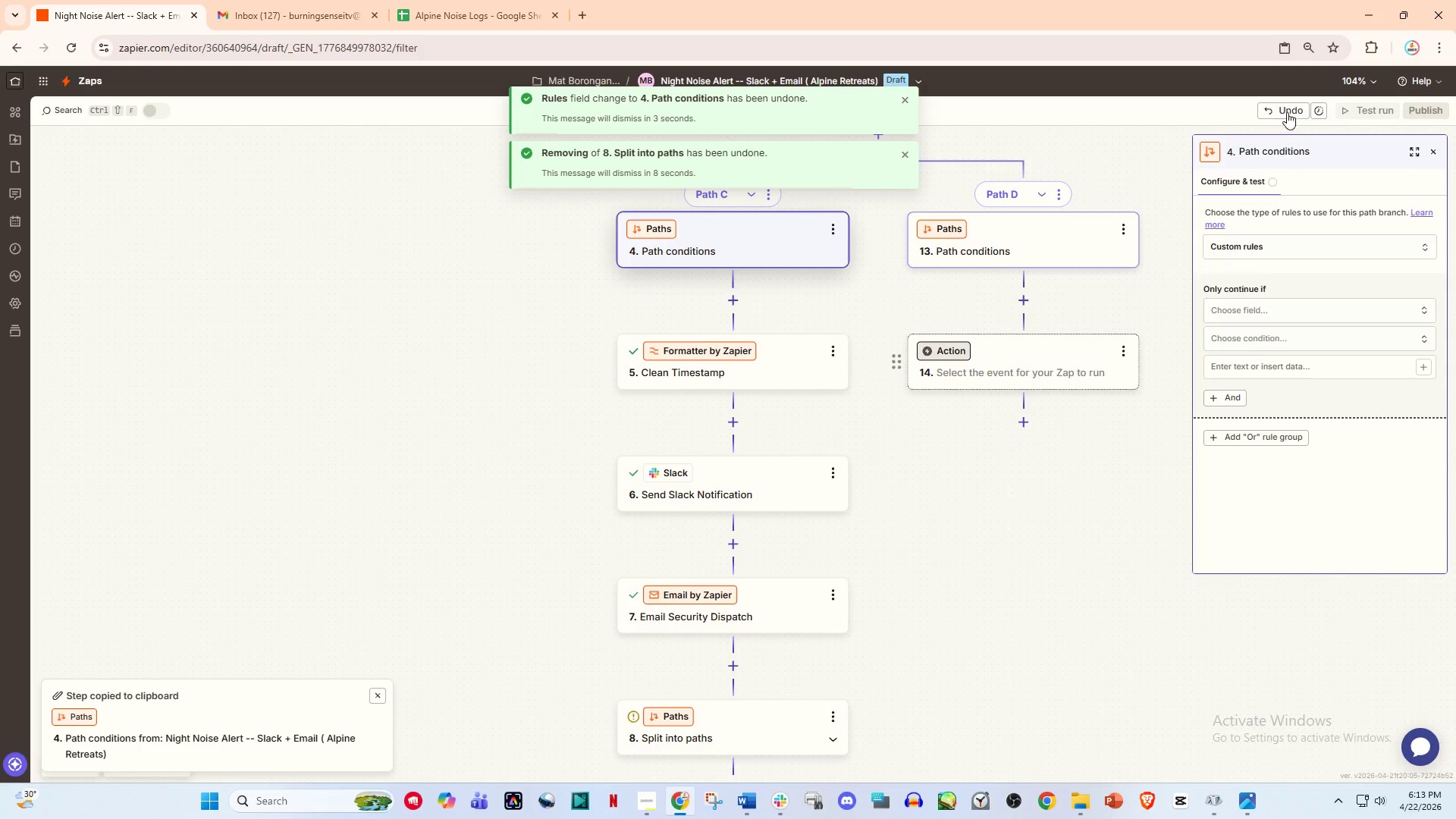 
left_click([1287, 106])
 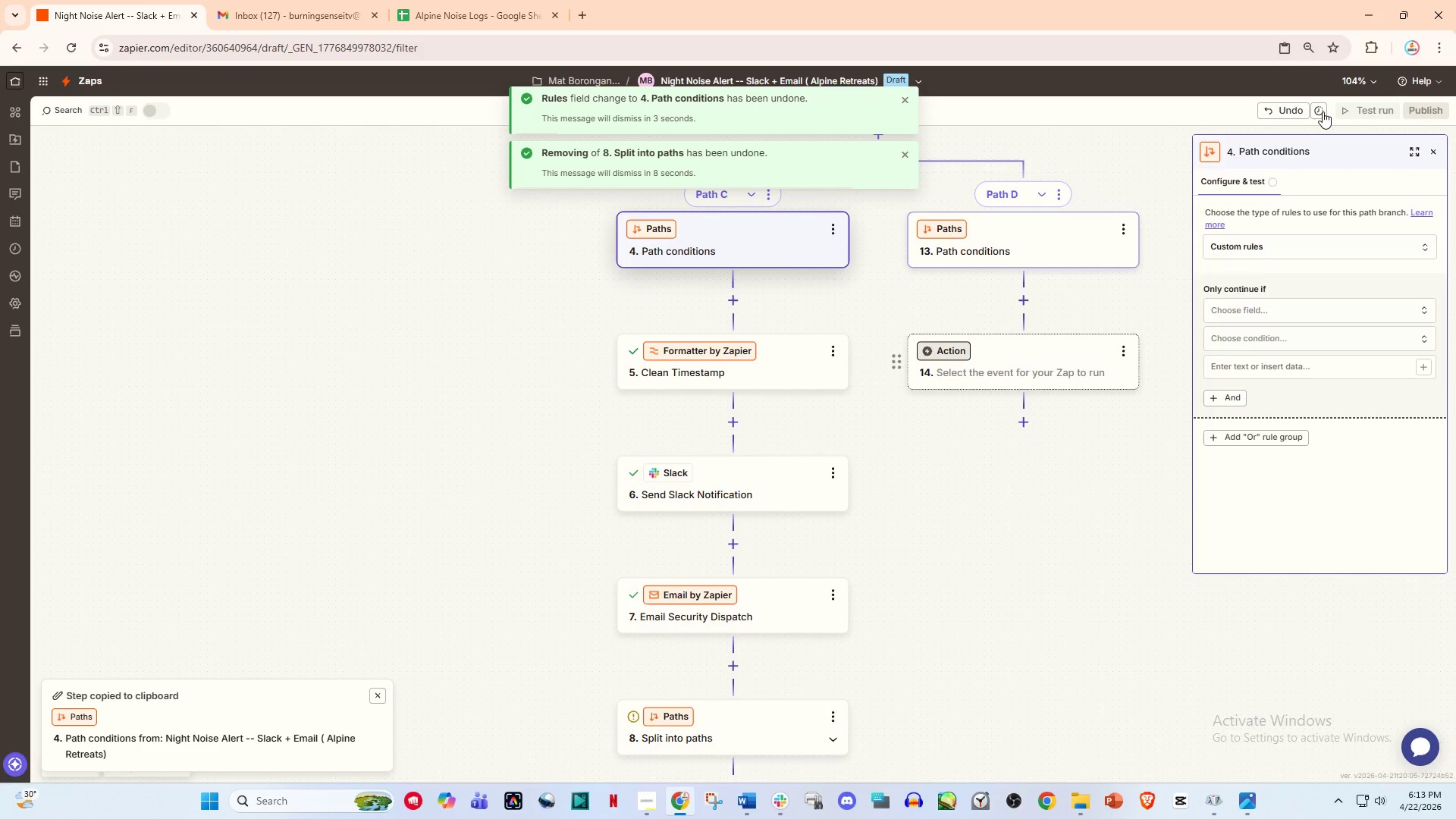 
left_click([1321, 110])
 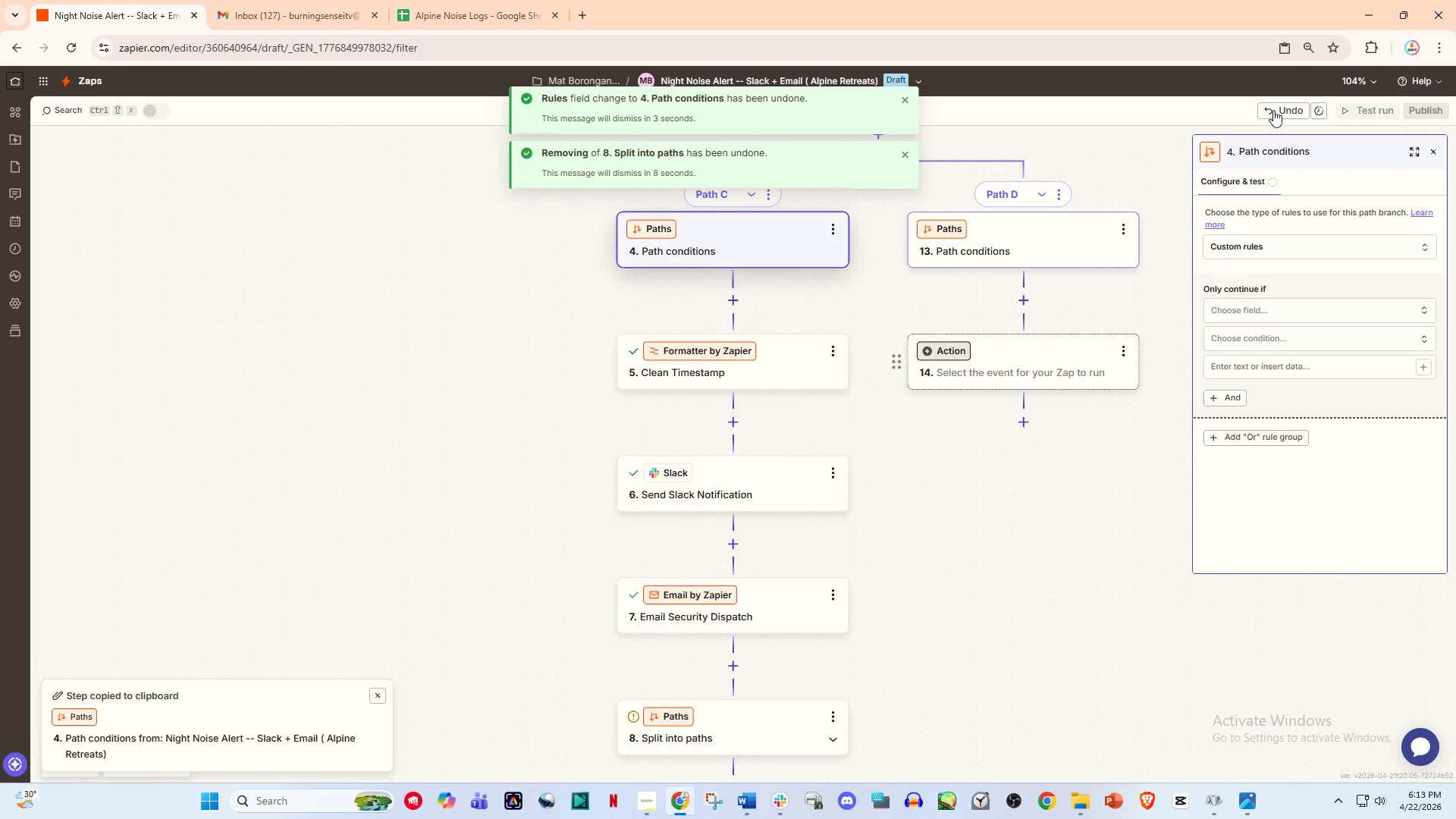 
left_click([1274, 110])
 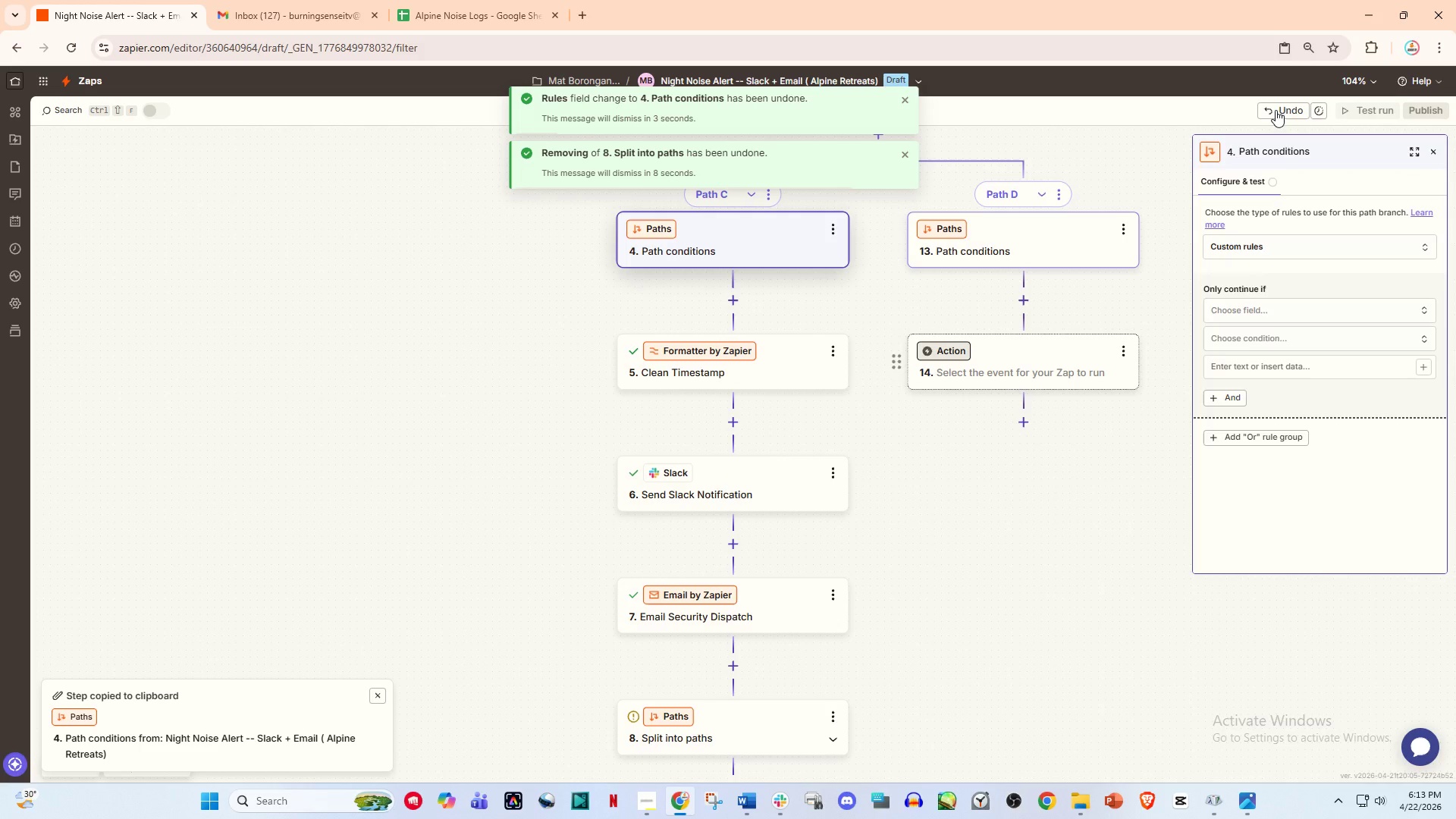 
left_click([1276, 110])
 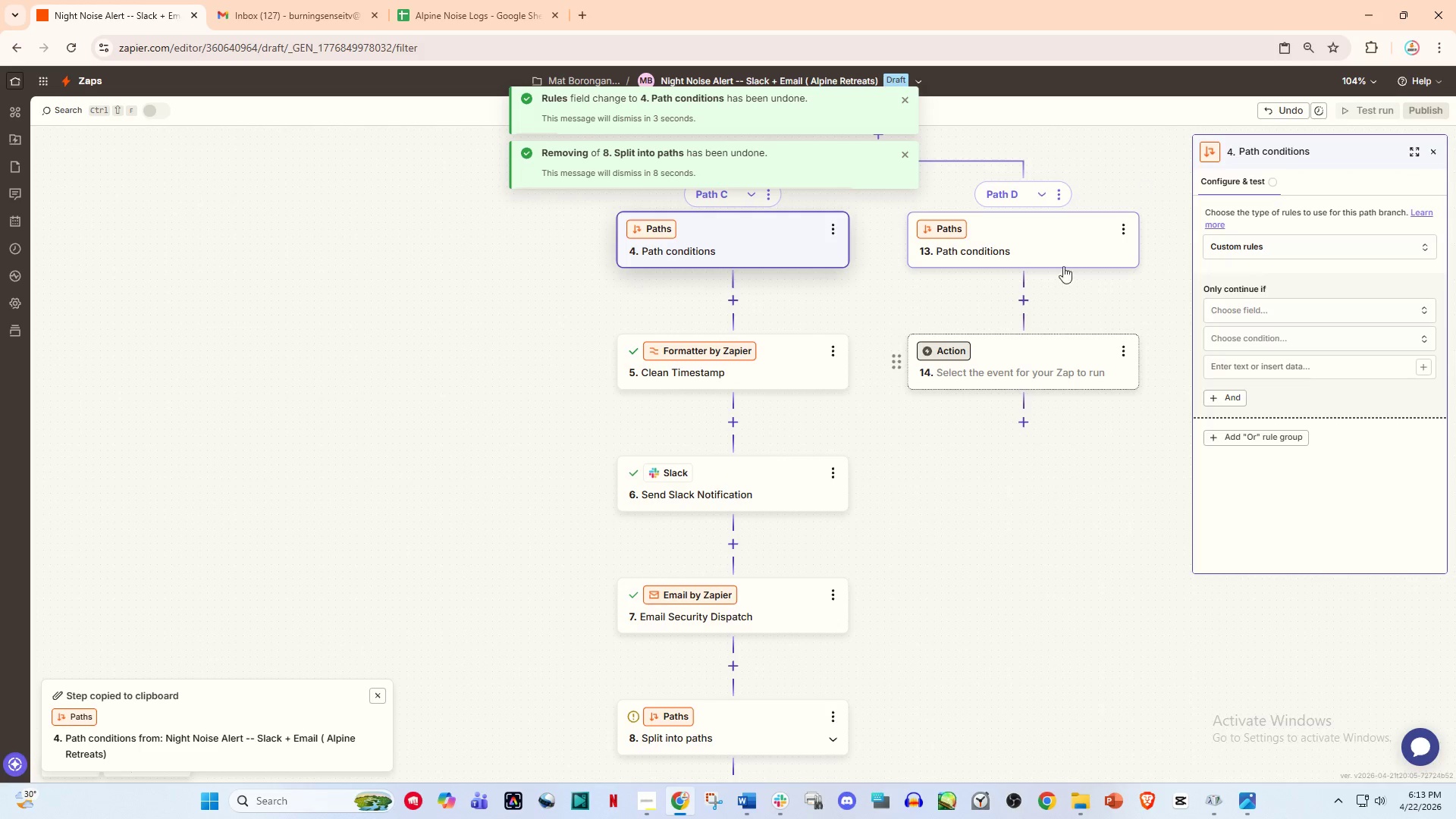 
scroll: coordinate [936, 528], scroll_direction: up, amount: 3.0
 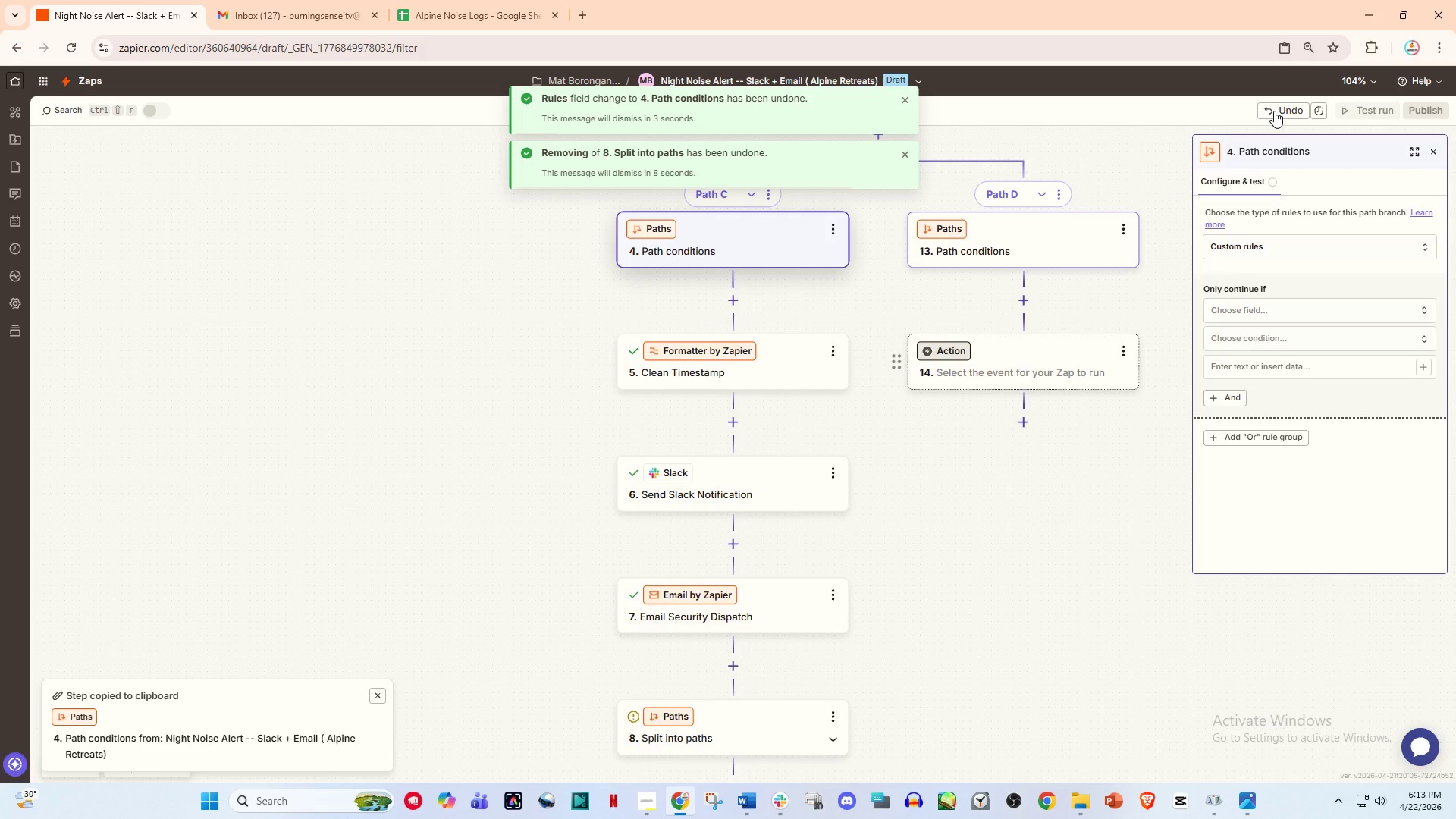 
double_click([1274, 111])
 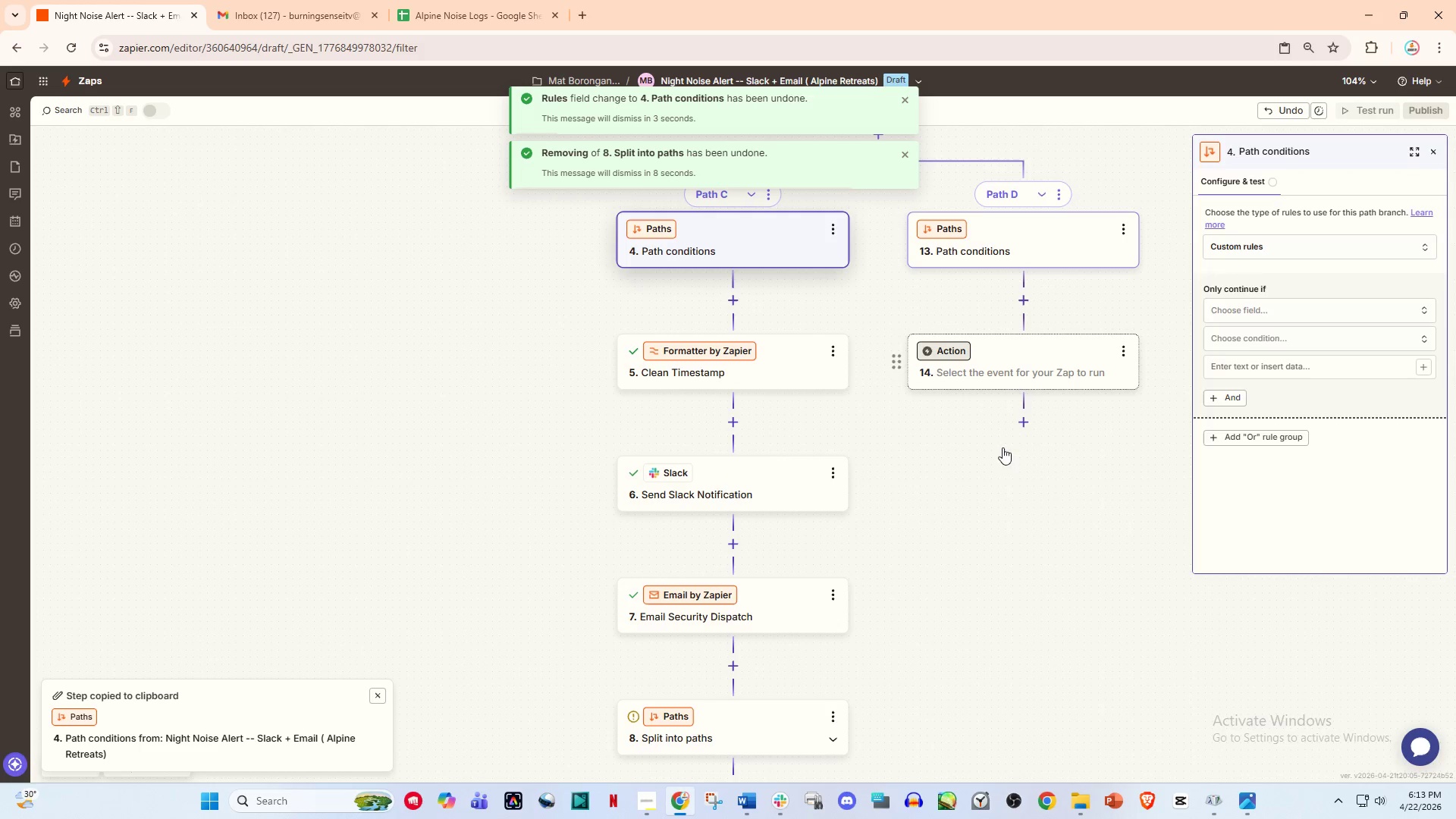 
scroll: coordinate [1159, 541], scroll_direction: down, amount: 3.0
 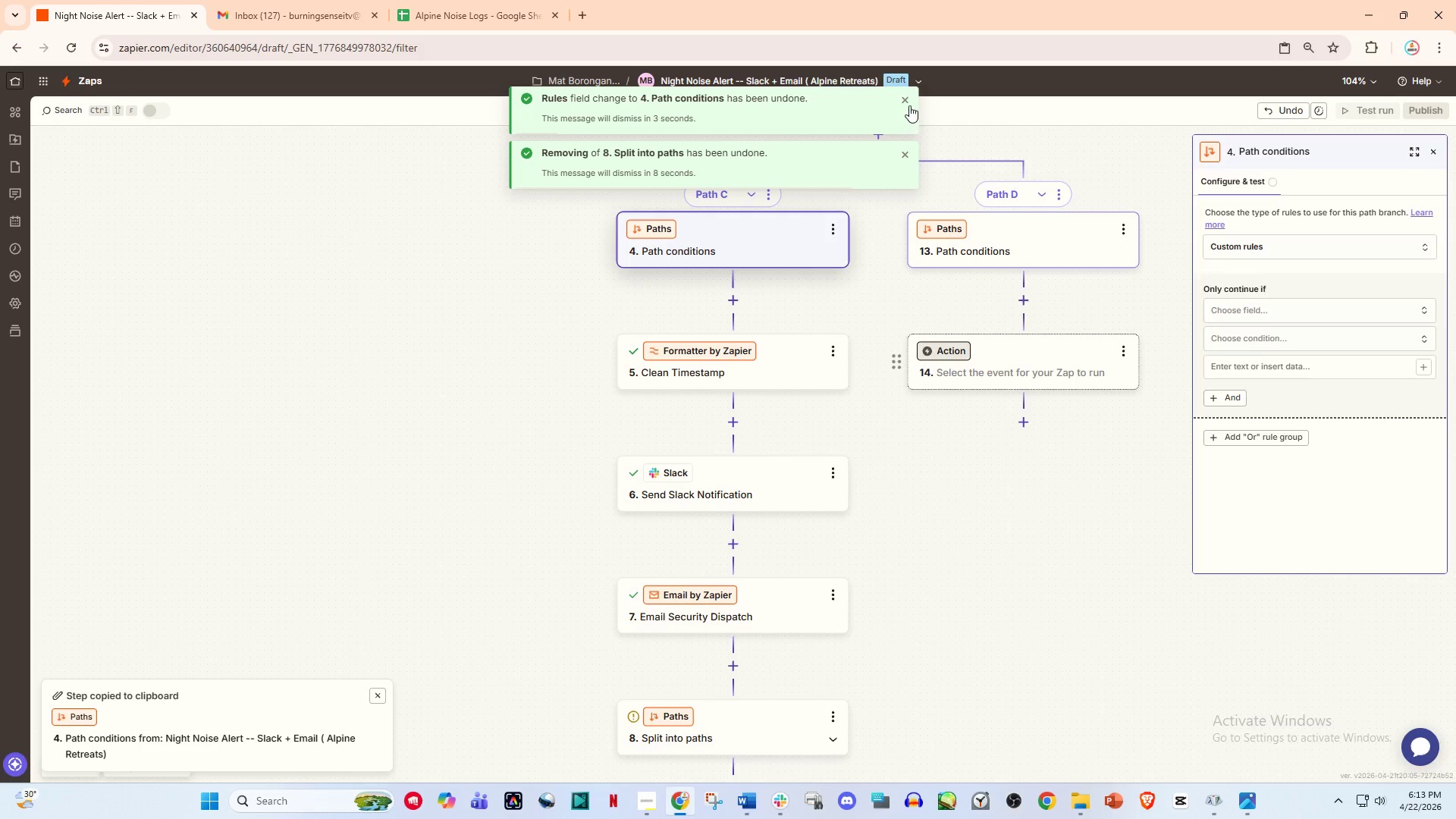 
left_click([904, 99])
 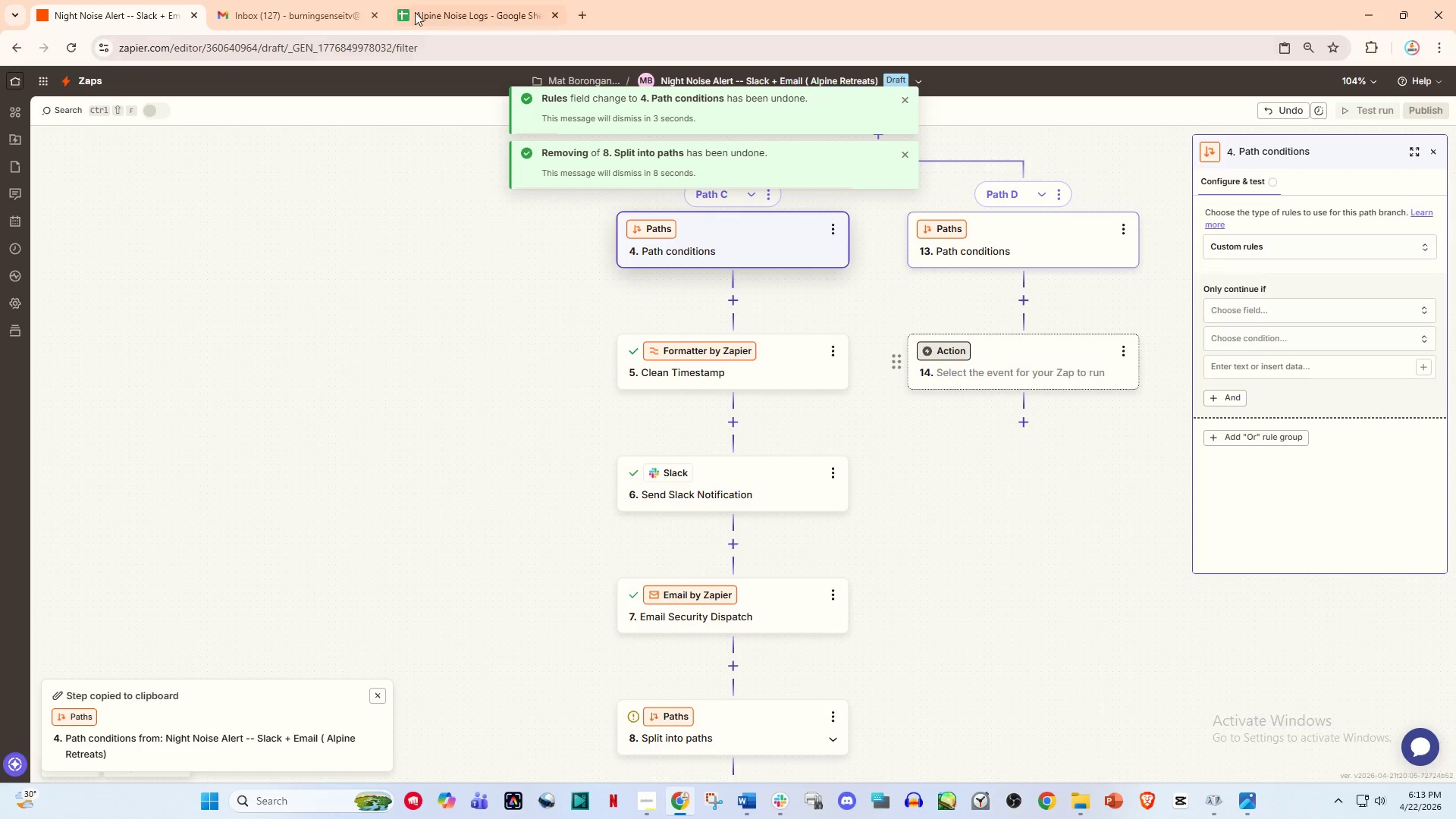 
left_click([331, 0])
 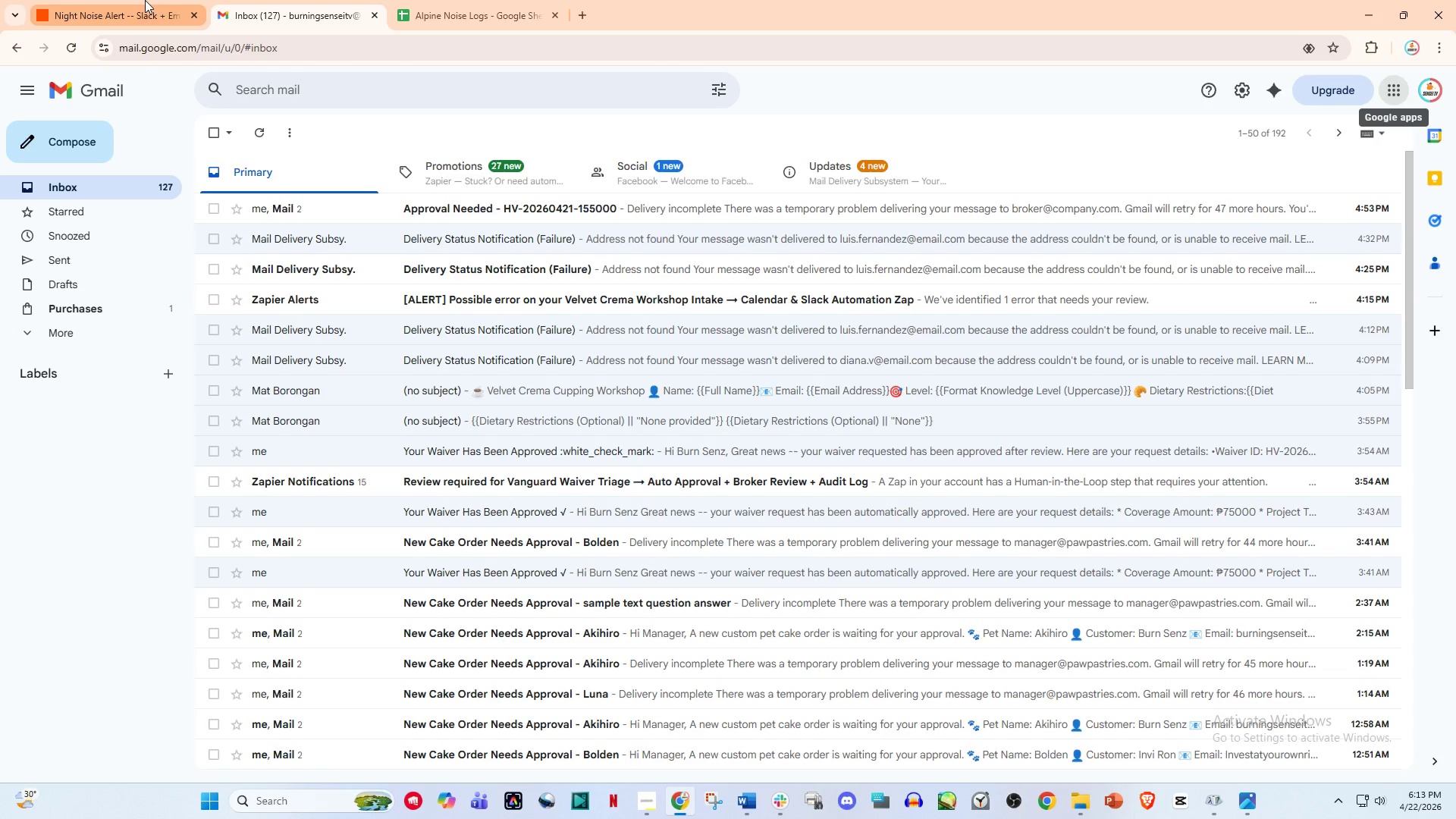 
left_click([145, 0])
 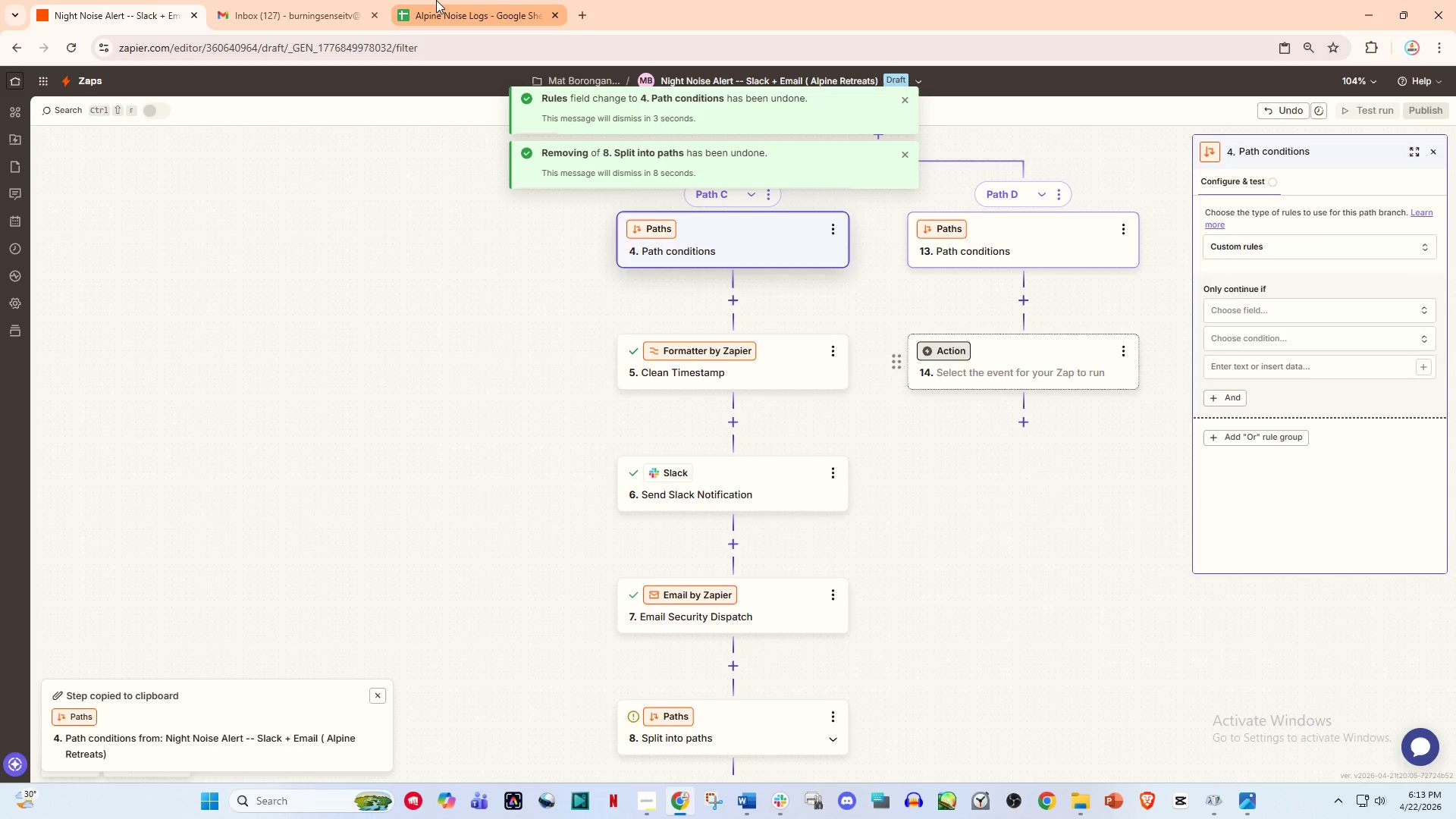 
left_click([438, 0])
 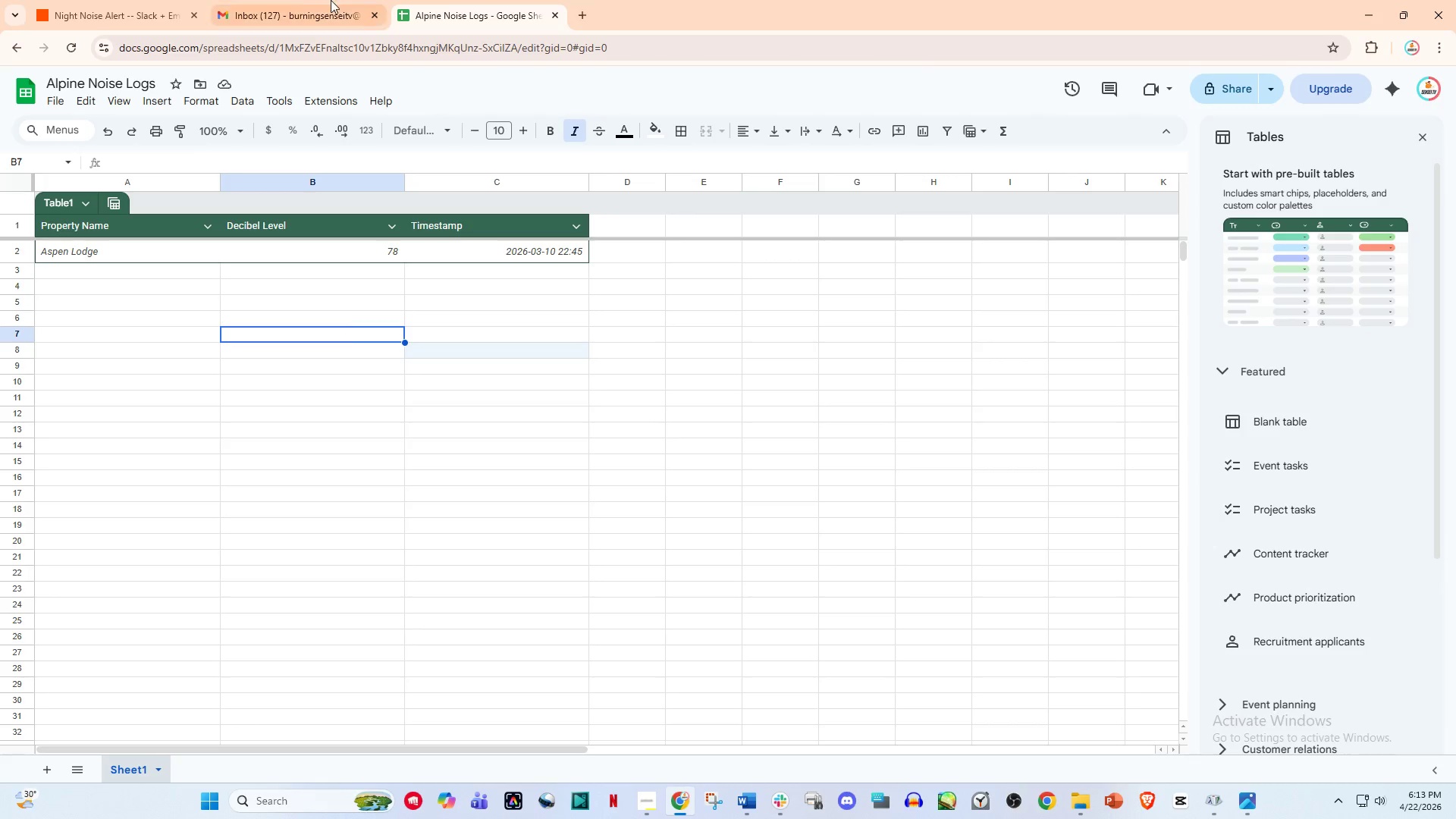 
left_click([295, 0])
 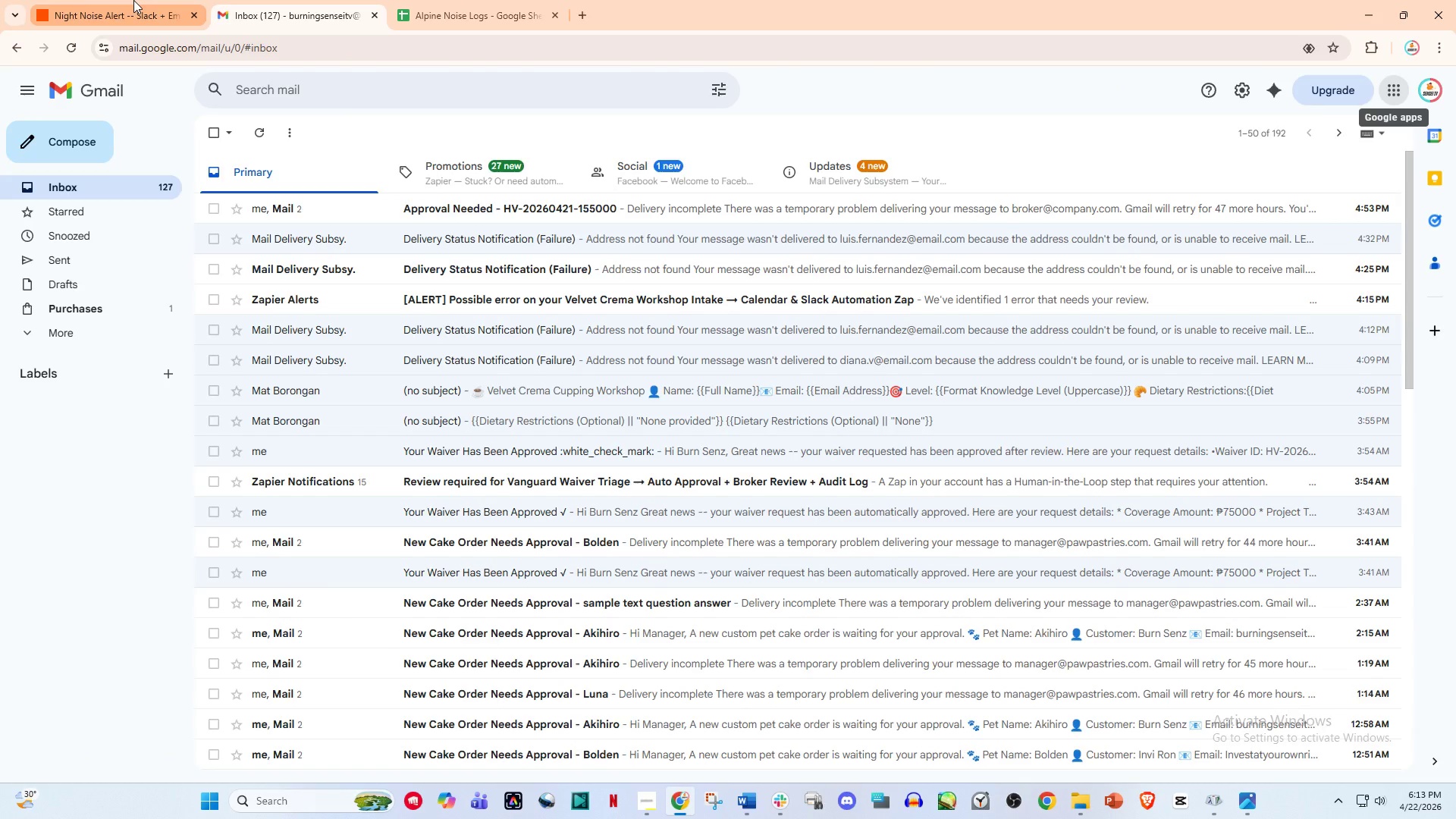 
left_click([133, 0])
 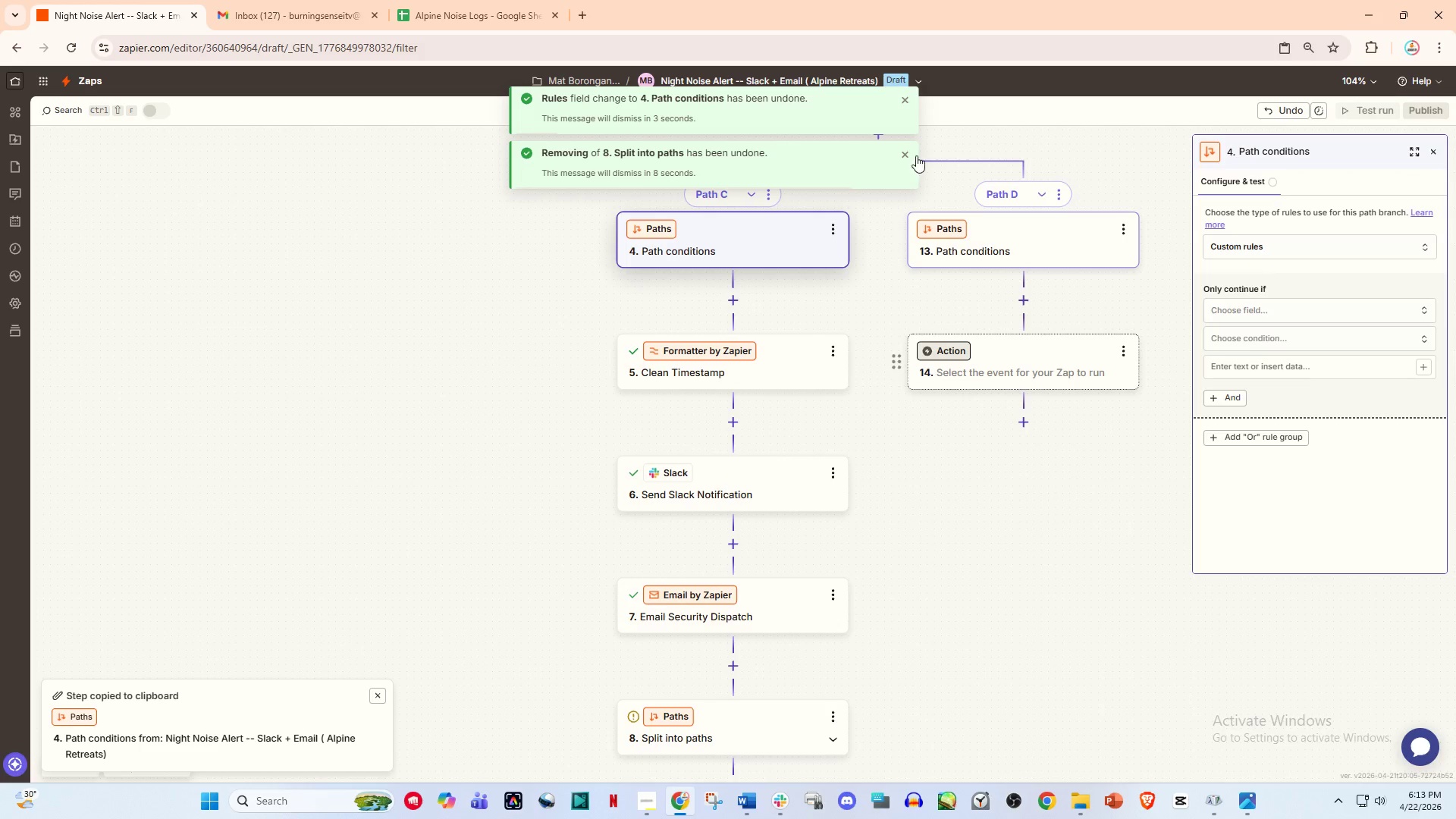 
scroll: coordinate [1035, 168], scroll_direction: up, amount: 1.0
 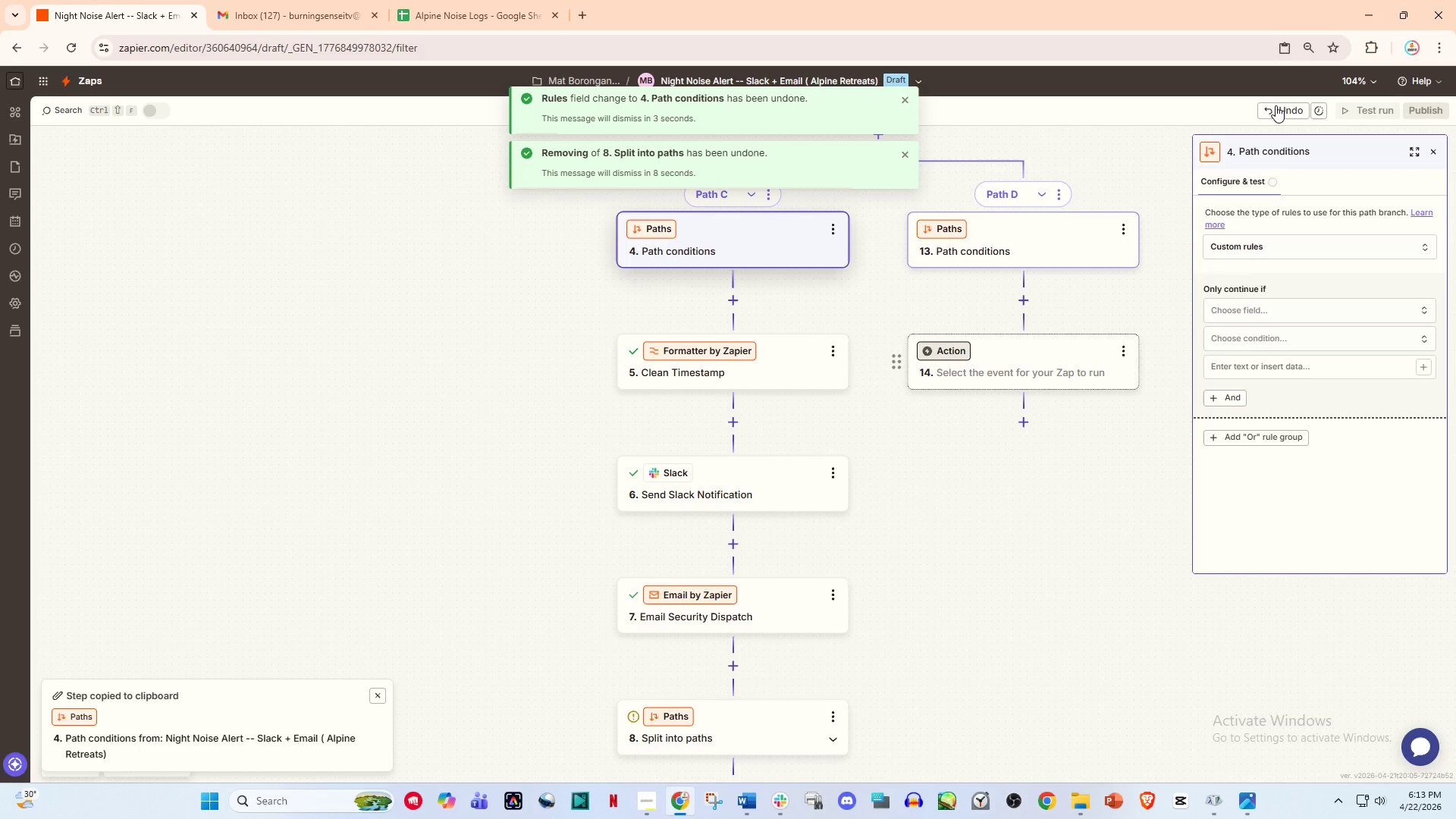 
left_click([1276, 105])
 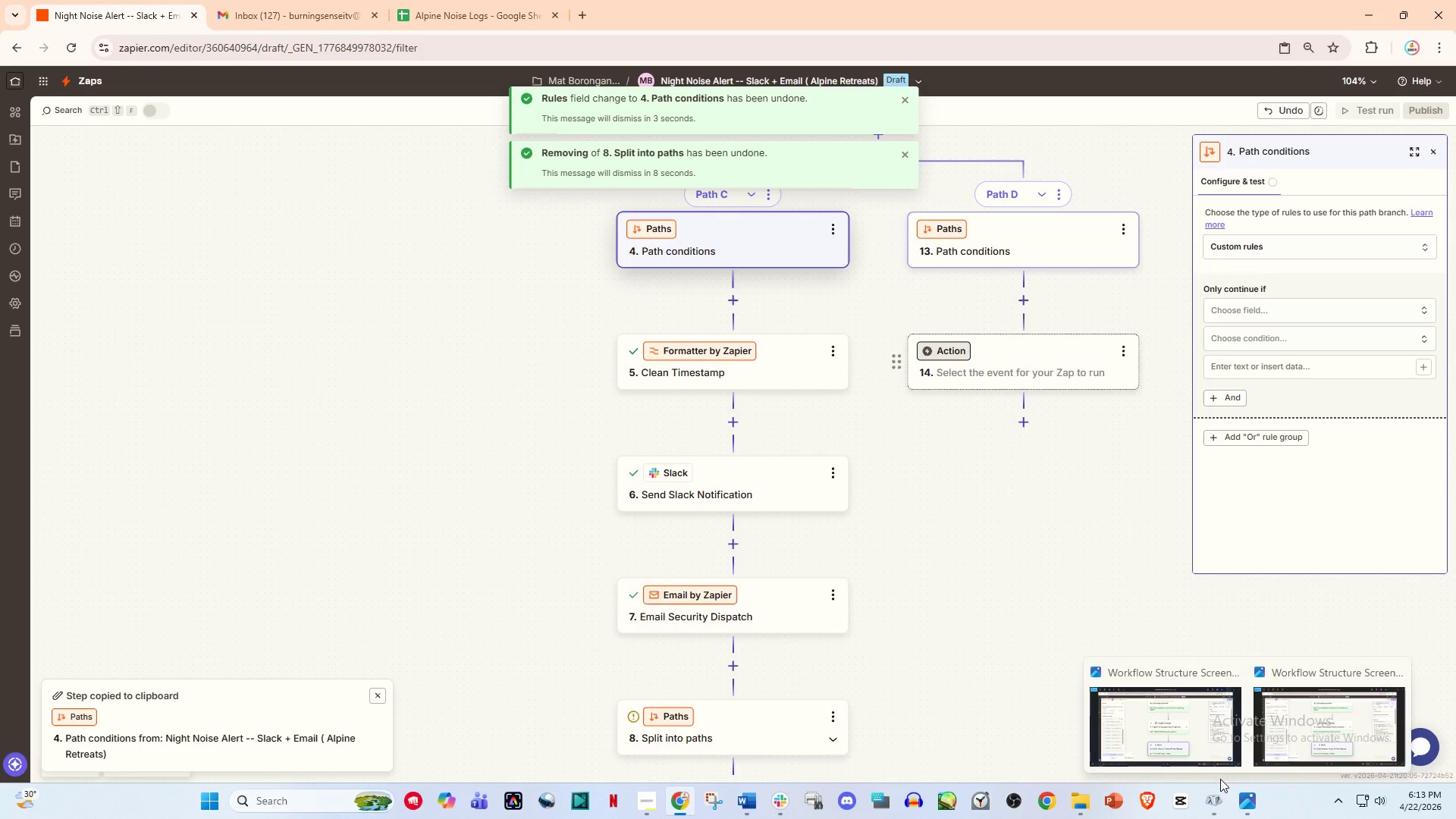 
left_click([1235, 671])
 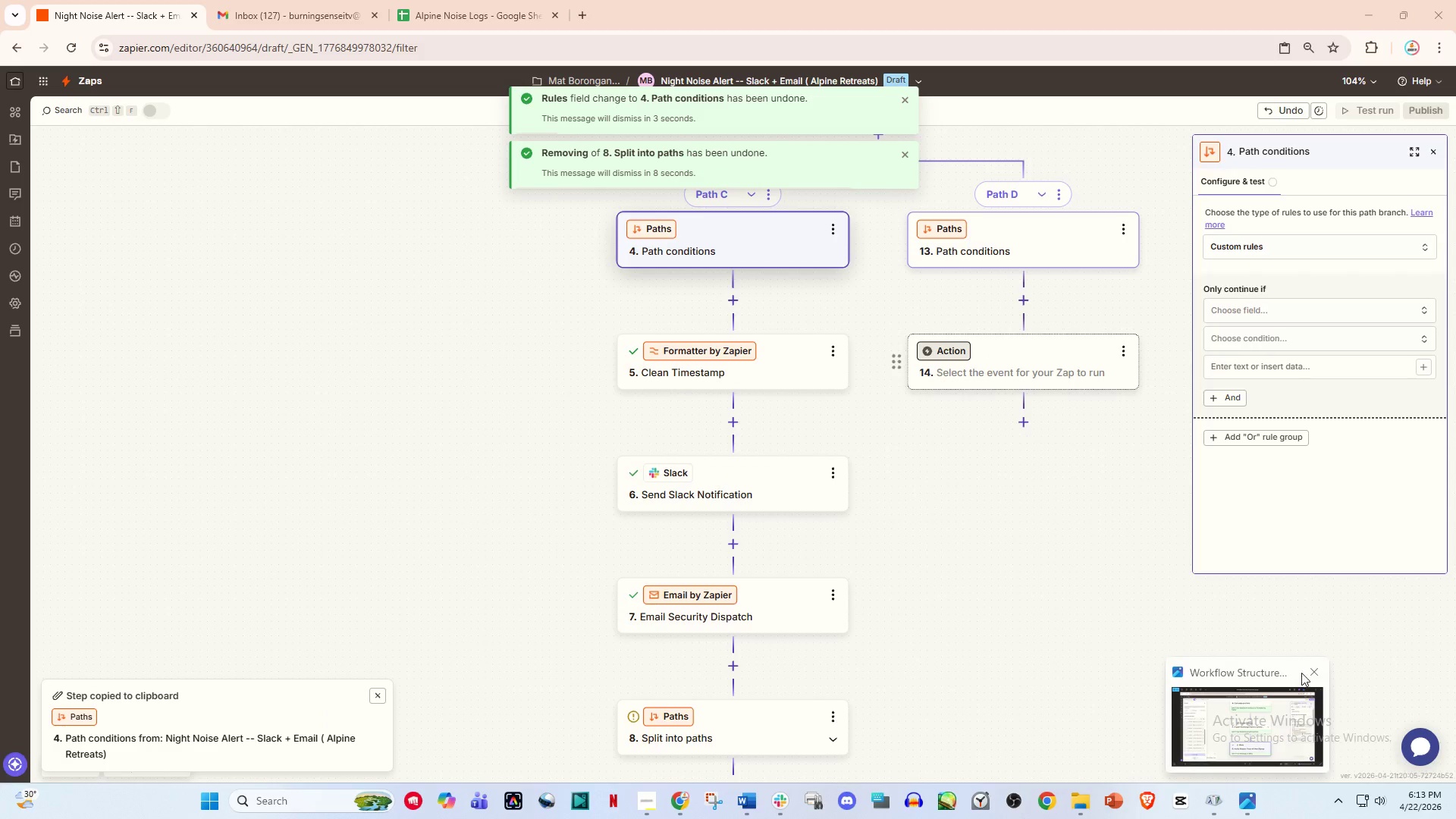 
left_click([1321, 673])
 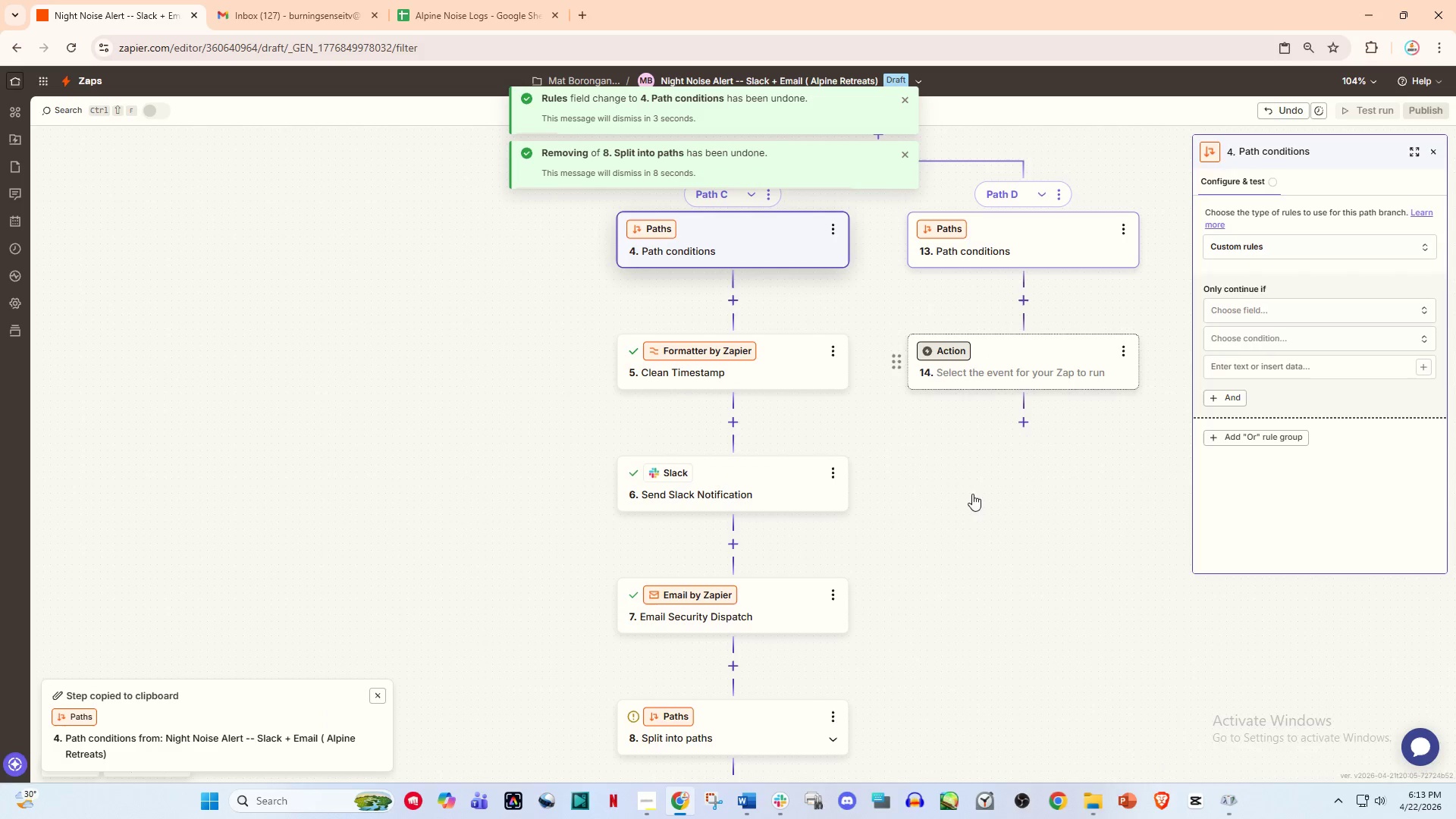 
scroll: coordinate [908, 432], scroll_direction: up, amount: 2.0
 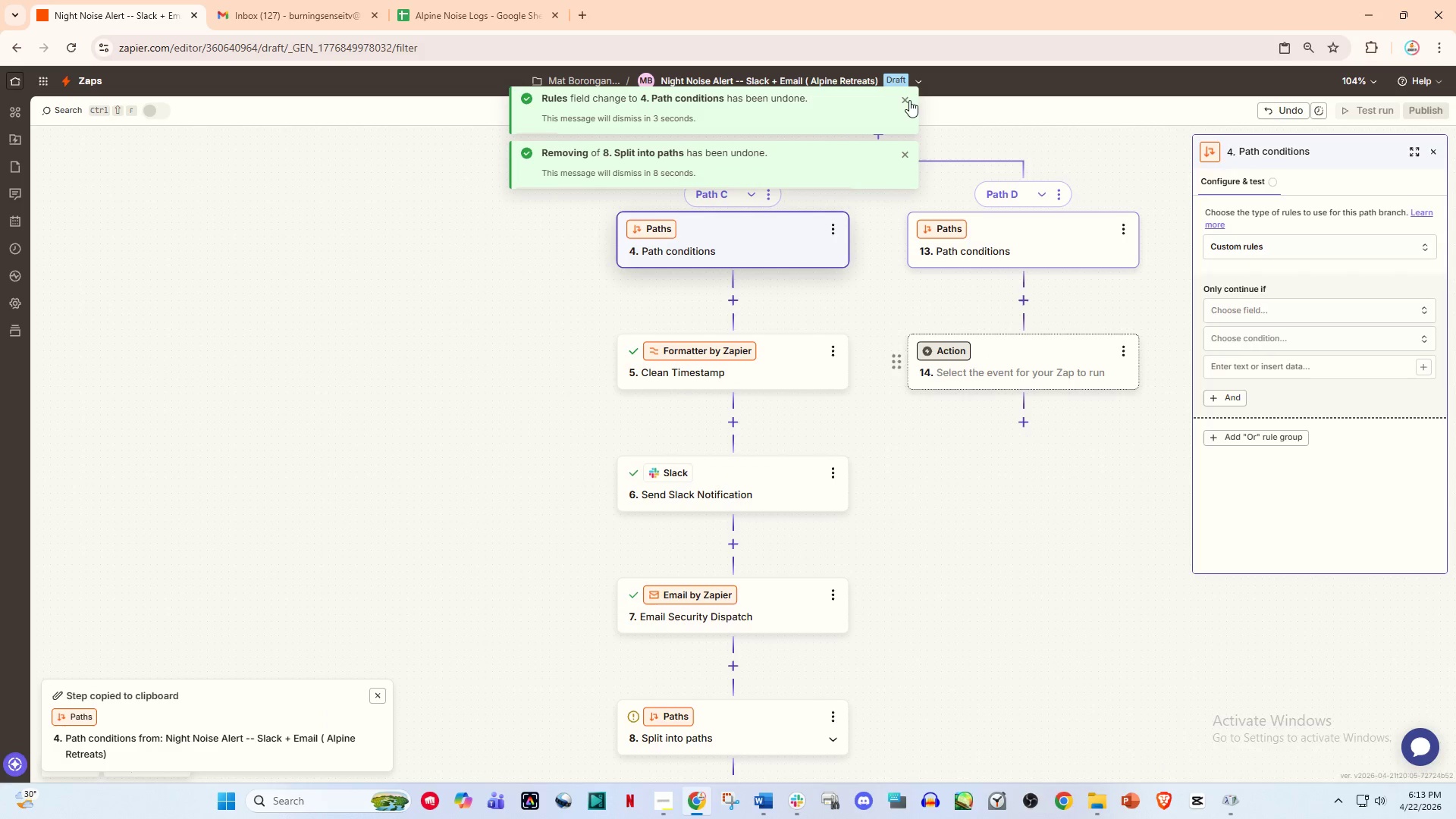 
left_click([902, 96])
 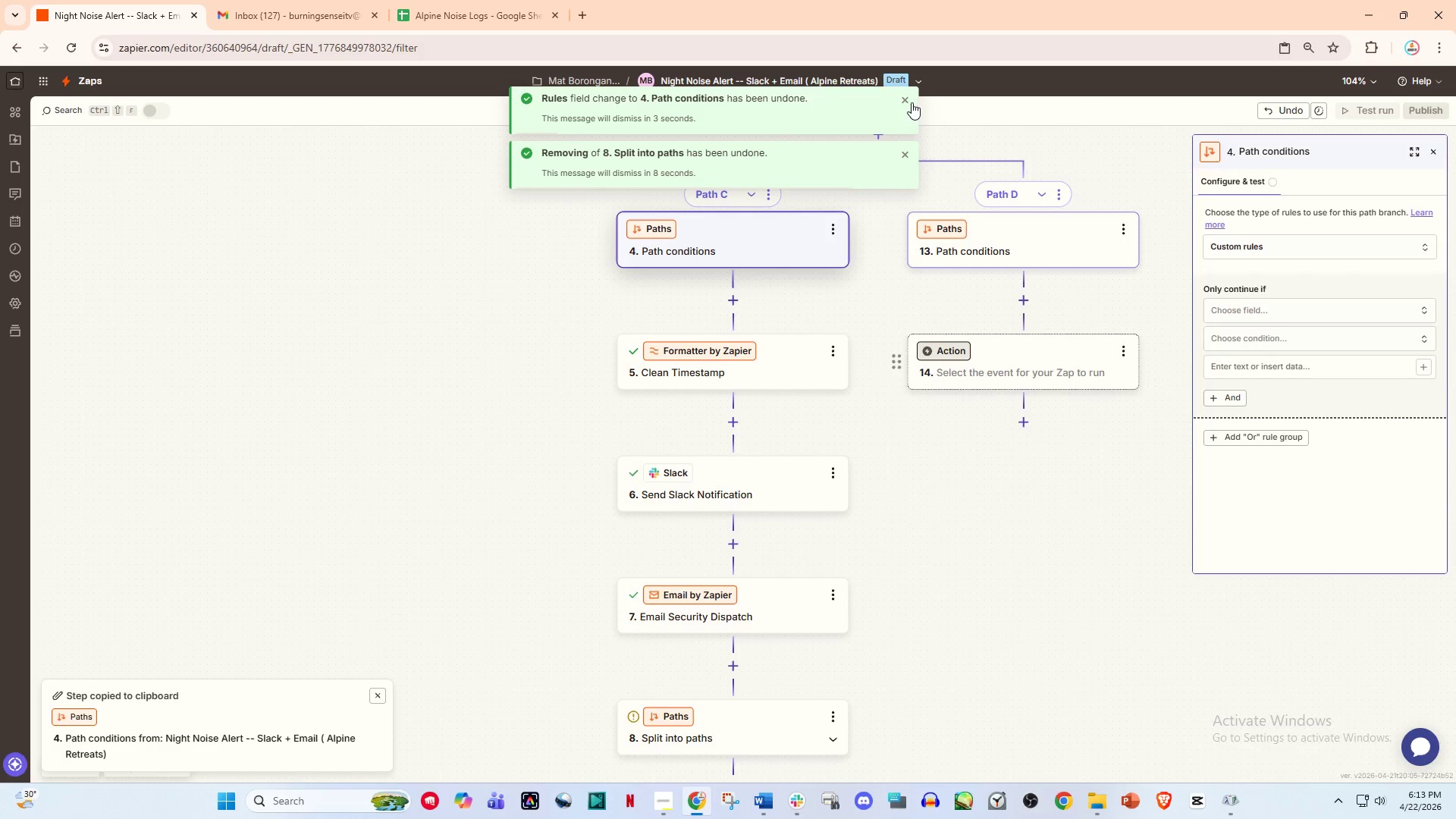 
left_click_drag(start_coordinate=[908, 98], to_coordinate=[921, 99])
 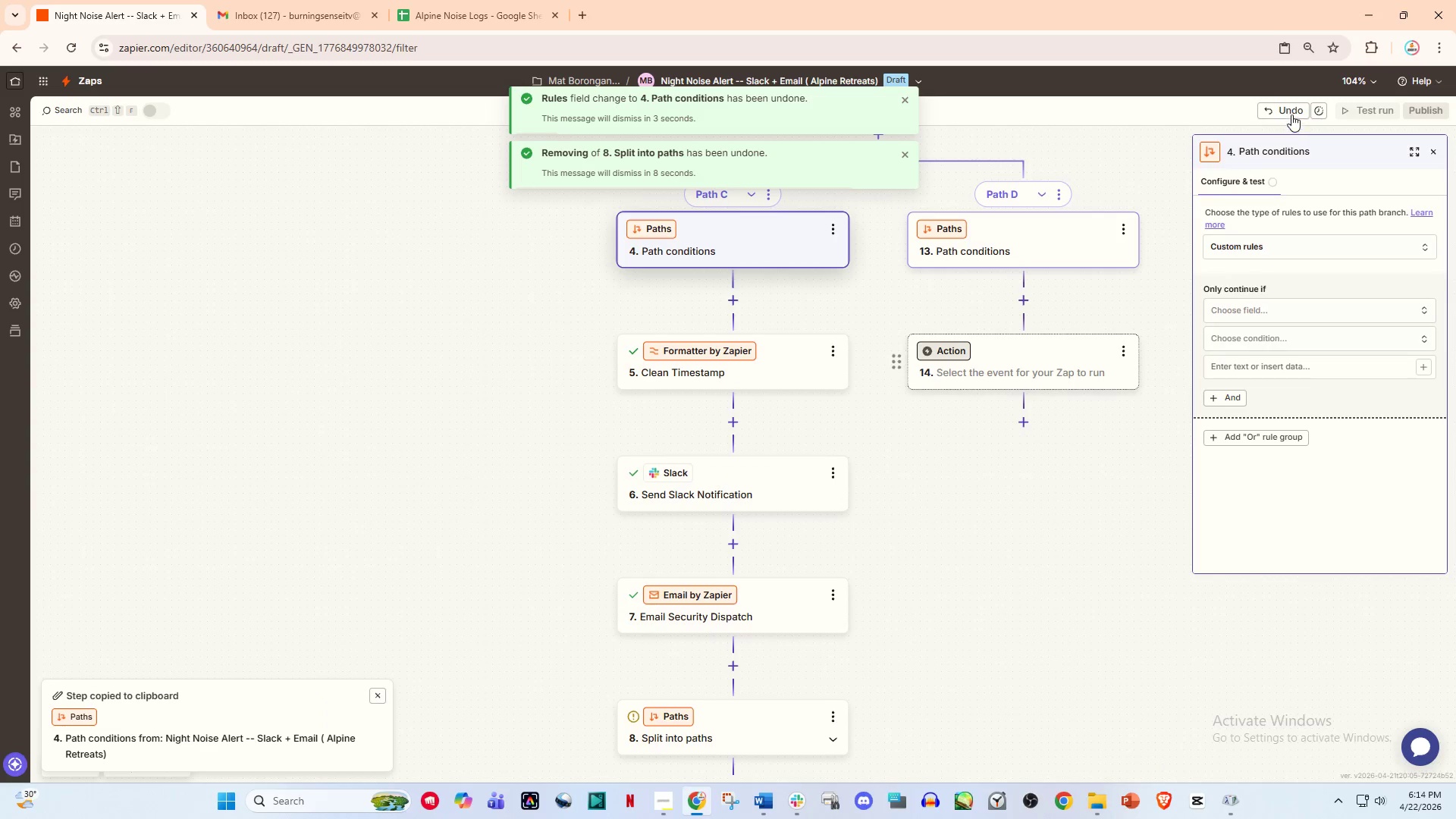 
left_click([1291, 105])
 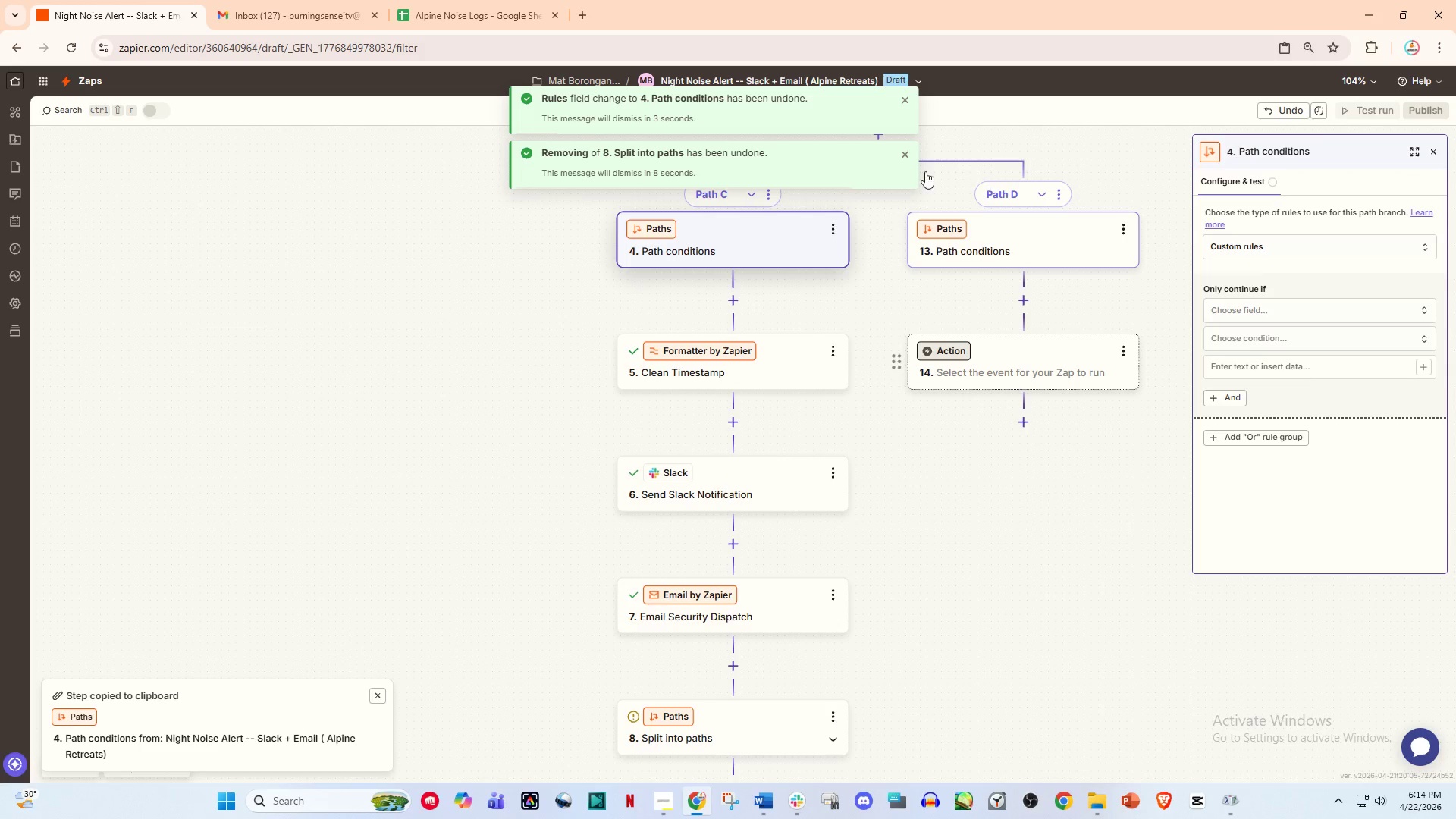 
left_click([902, 100])
 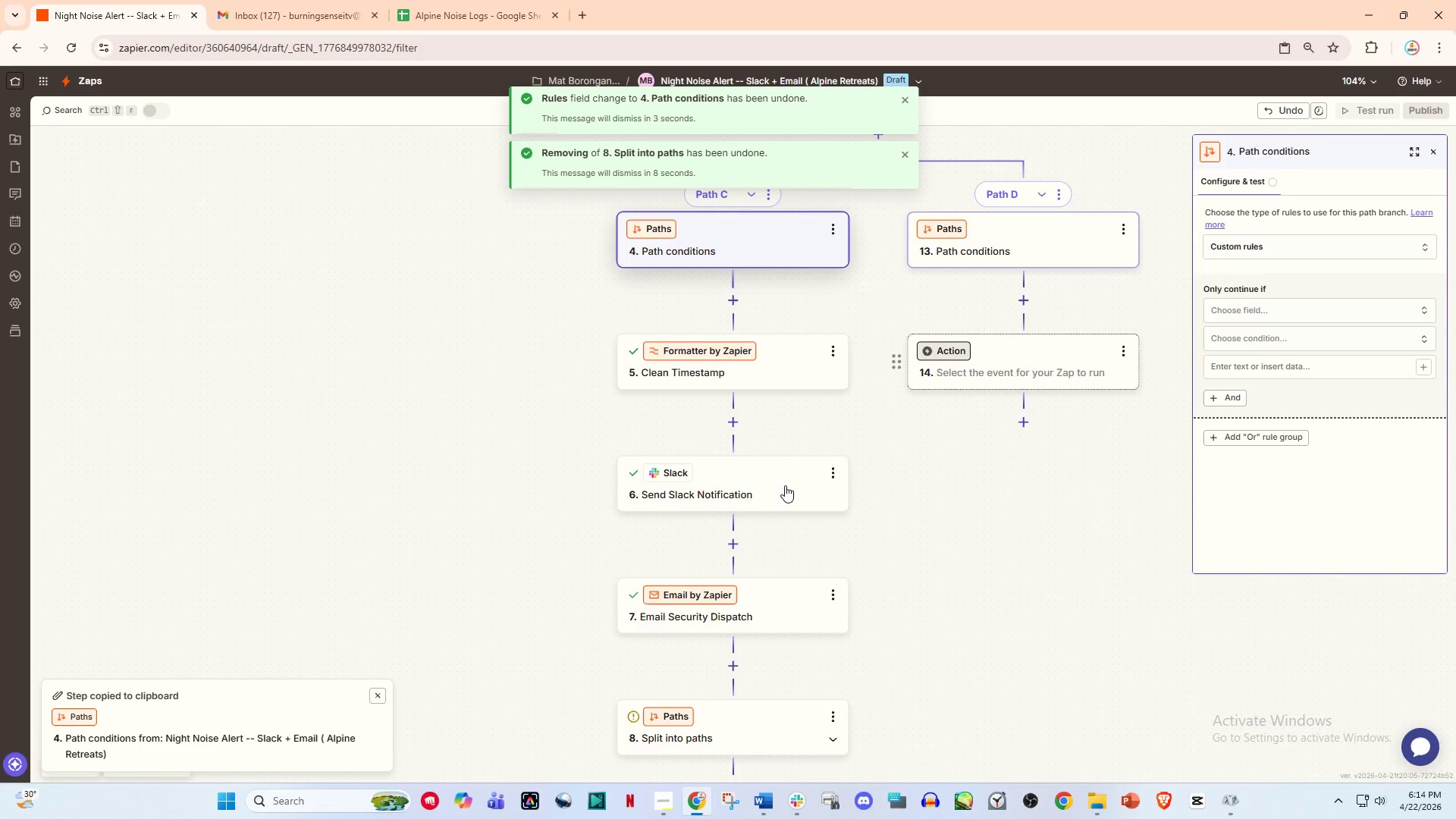 
scroll: coordinate [787, 497], scroll_direction: down, amount: 2.0
 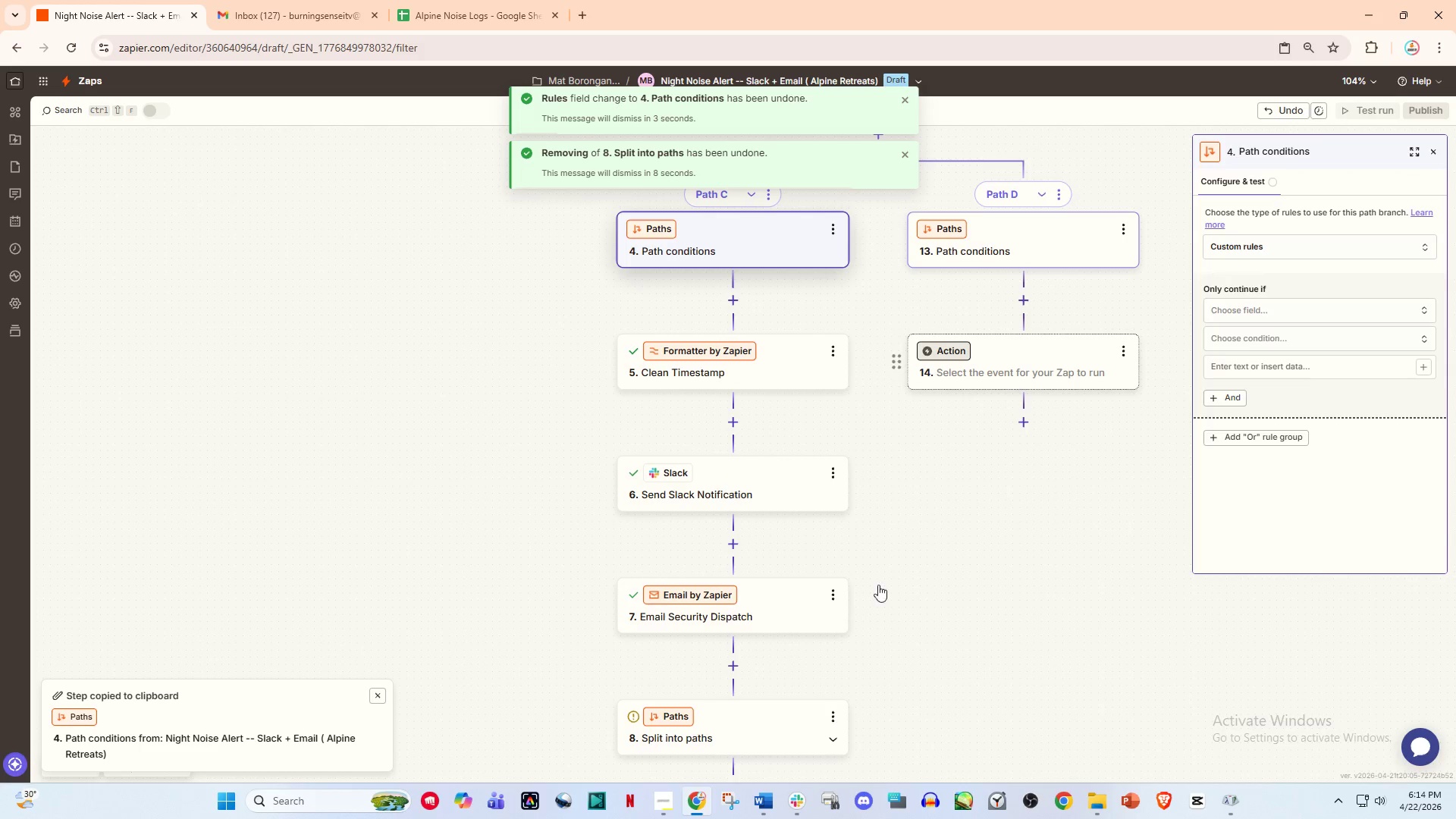 
scroll: coordinate [886, 580], scroll_direction: up, amount: 1.0
 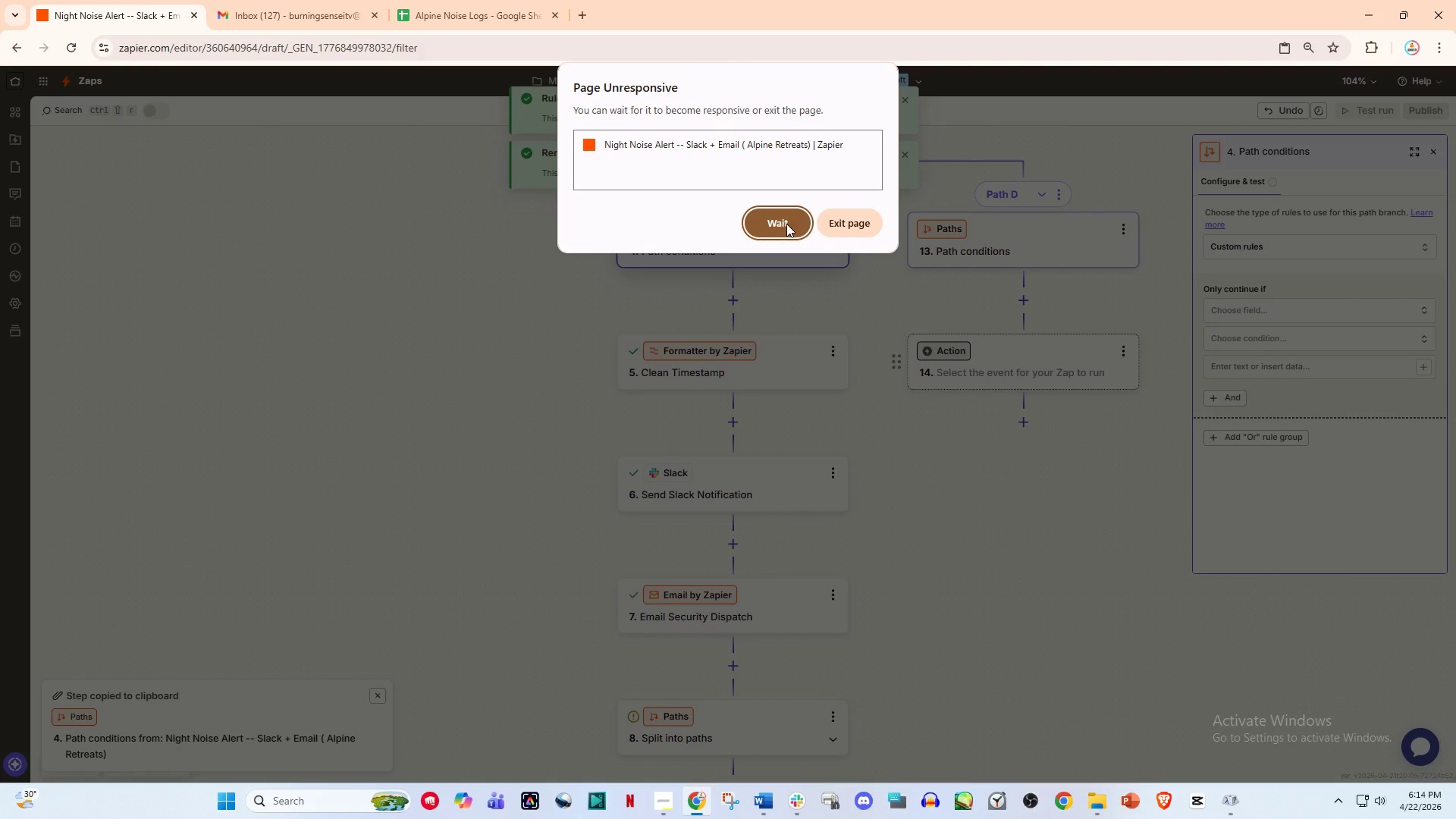 
left_click([786, 224])
 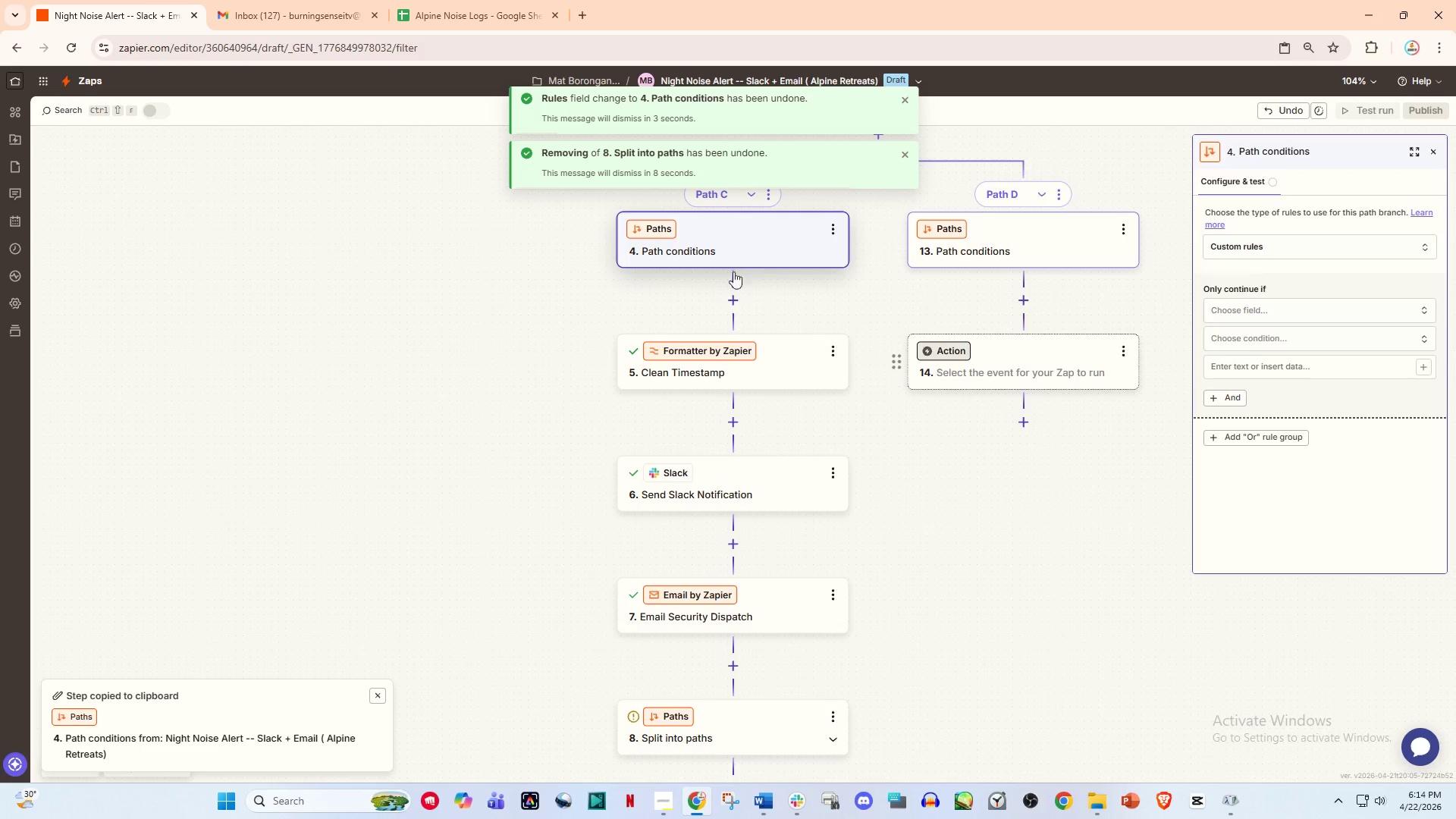 
scroll: coordinate [725, 343], scroll_direction: up, amount: 3.0
 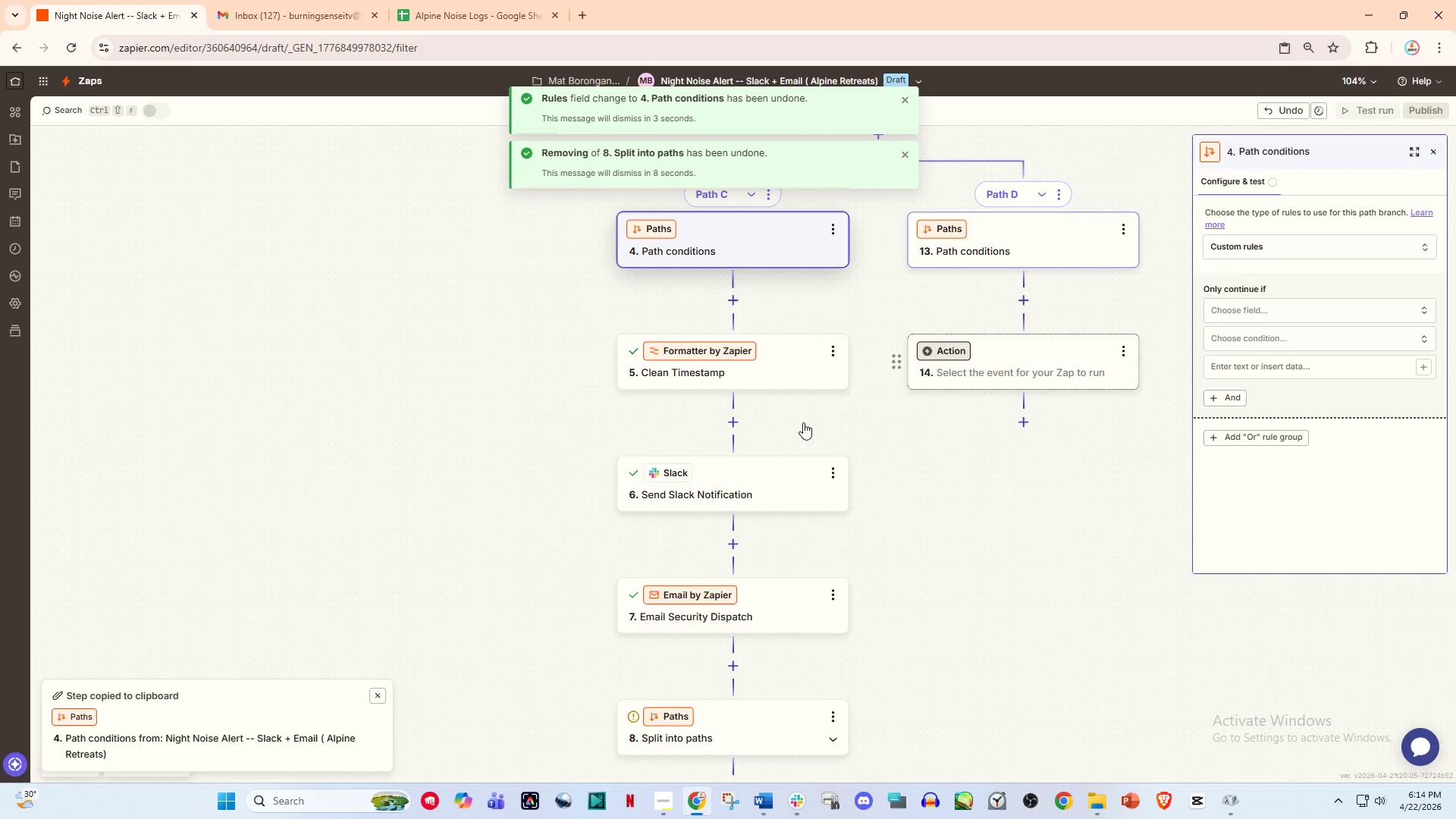 
scroll: coordinate [814, 440], scroll_direction: none, amount: 0.0
 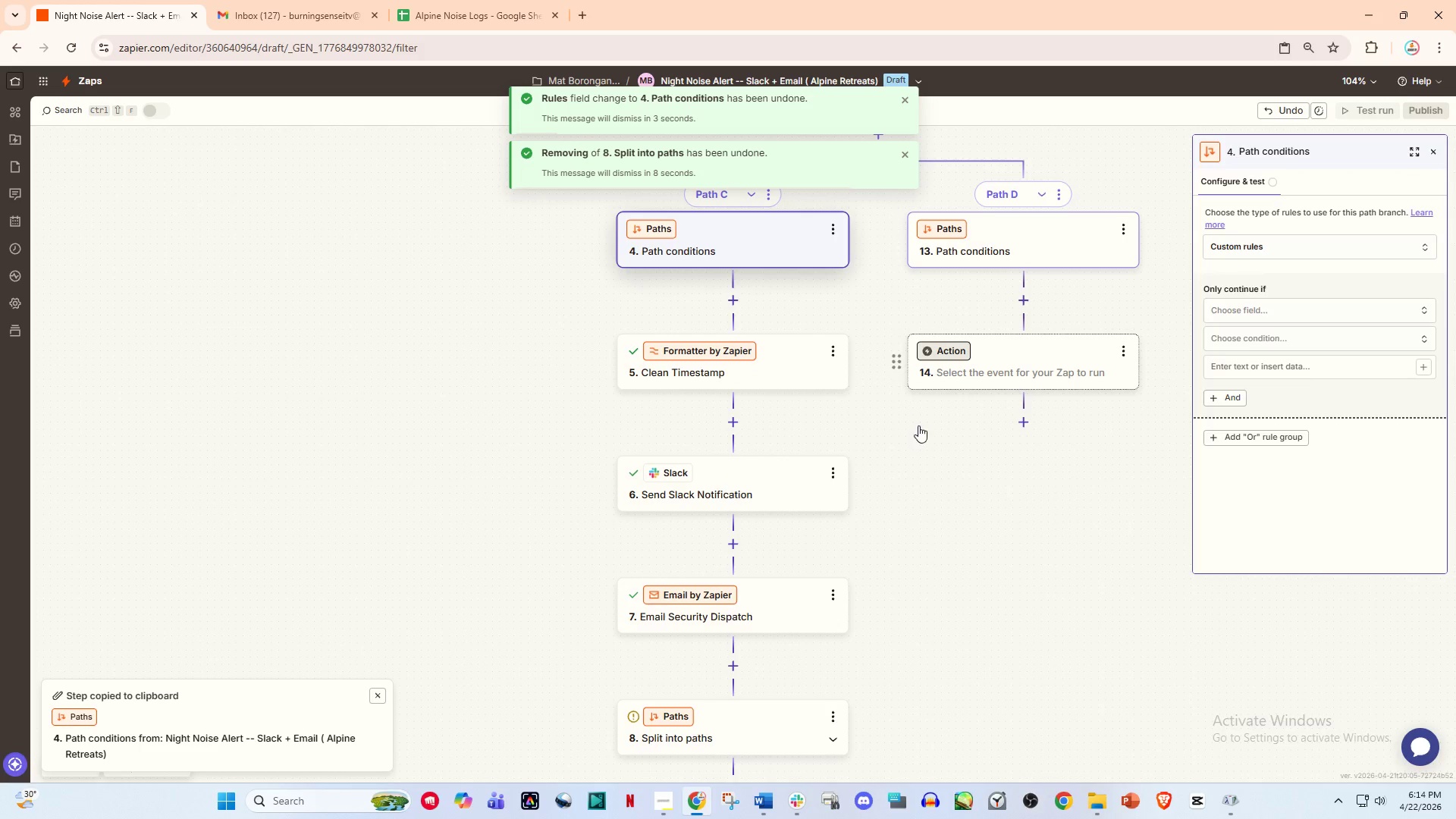 
wait(11.82)
 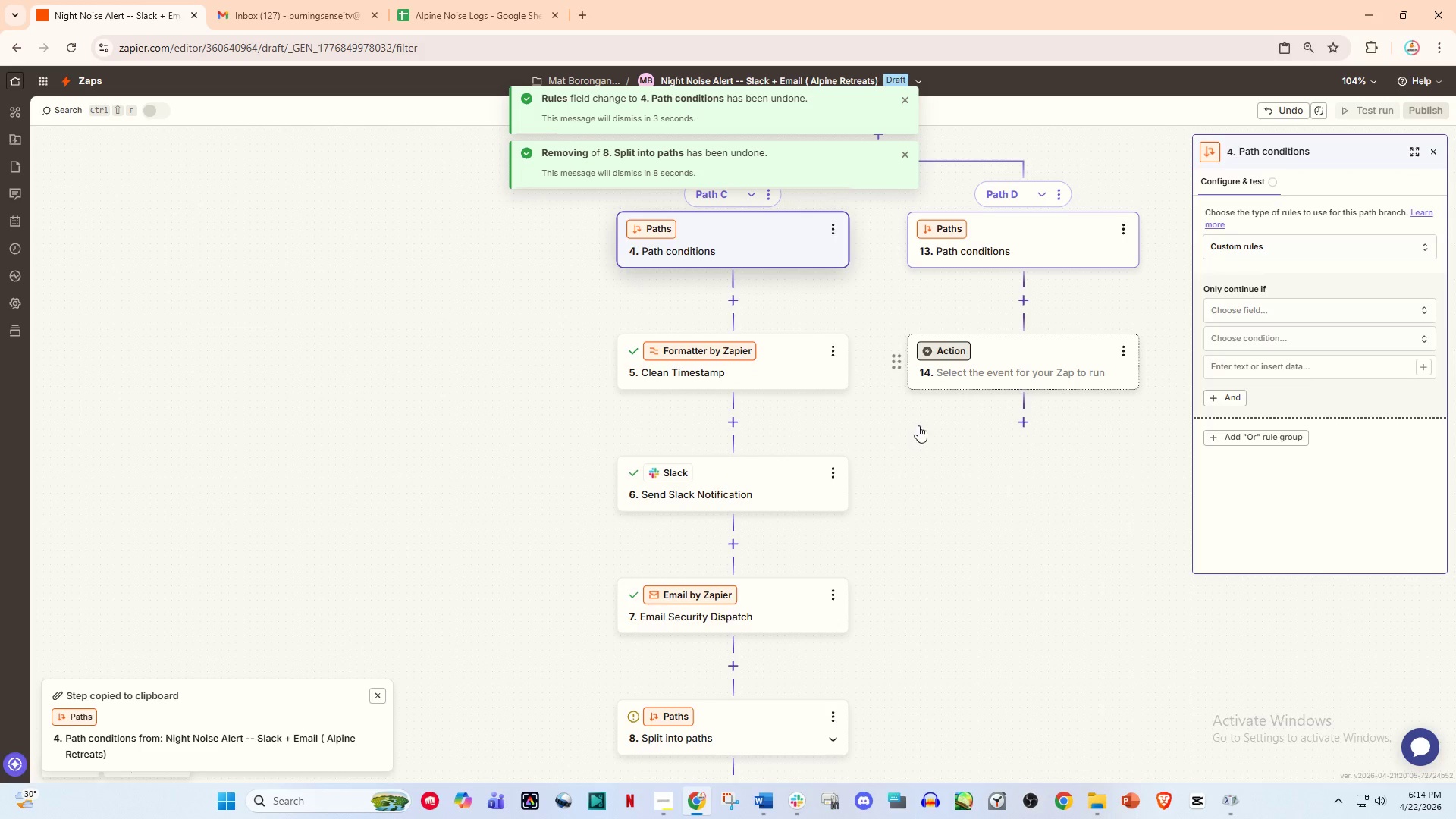 
scroll: coordinate [939, 467], scroll_direction: none, amount: 0.0
 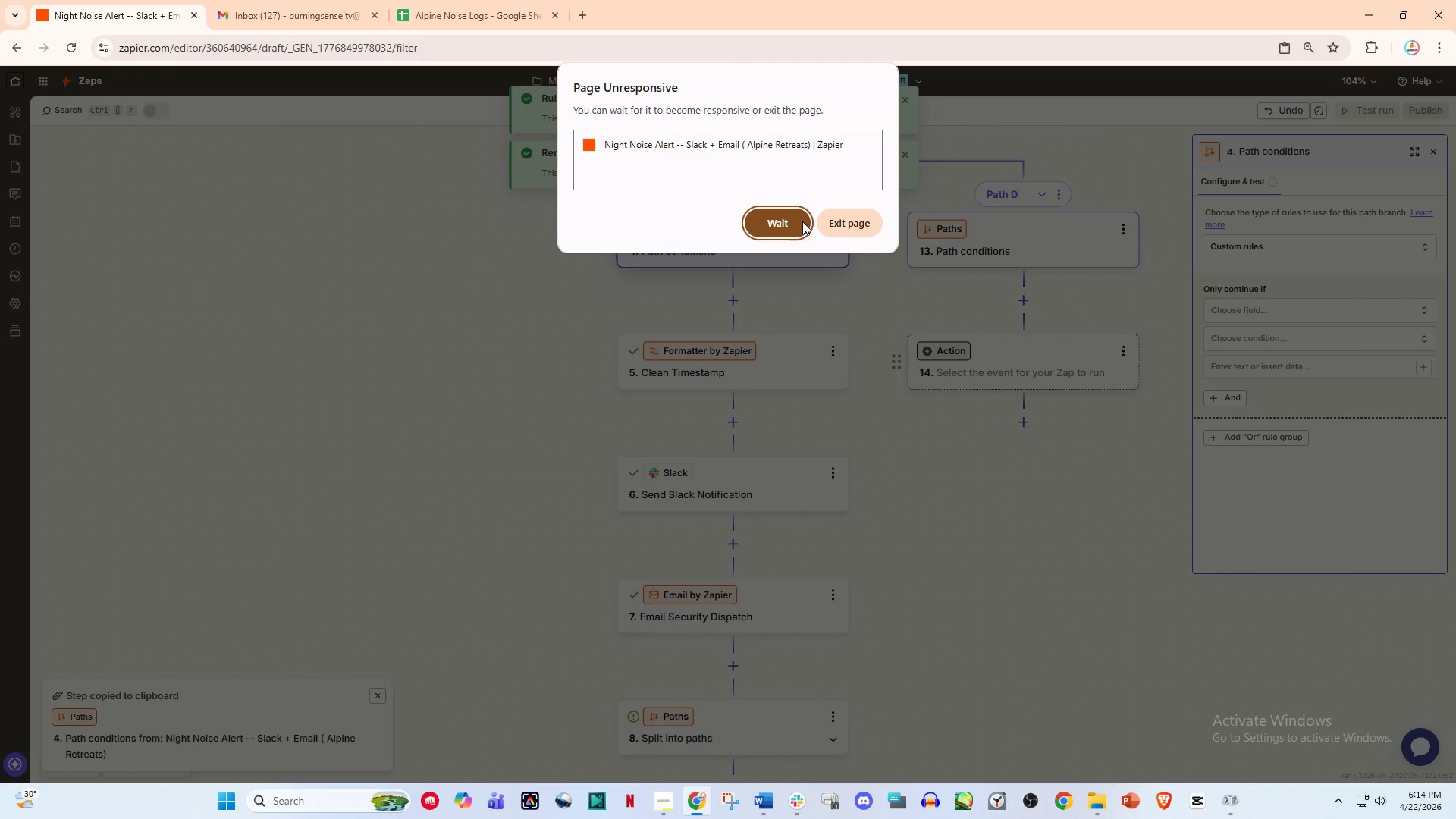 
left_click([842, 223])
 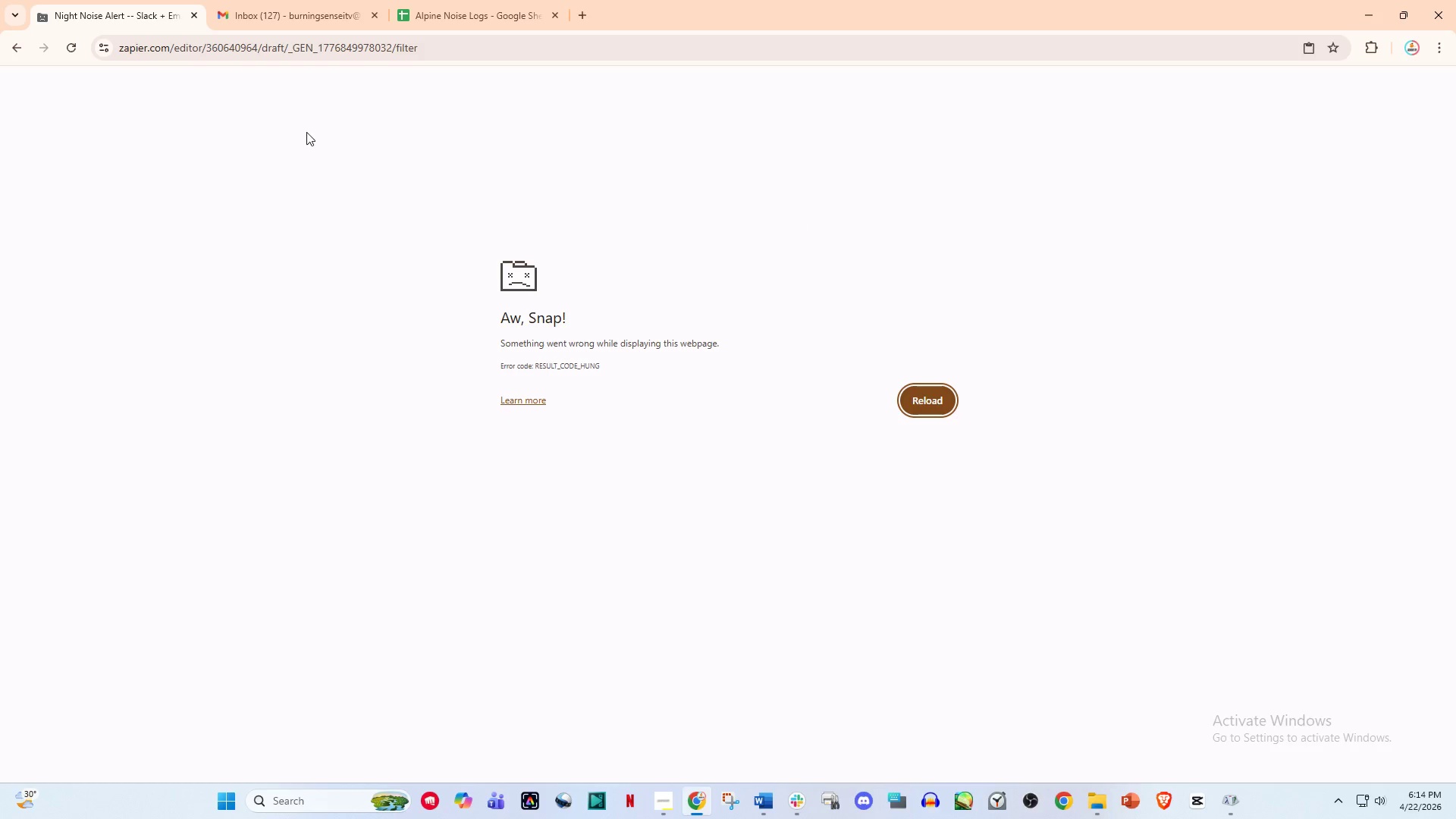 
left_click([425, 49])
 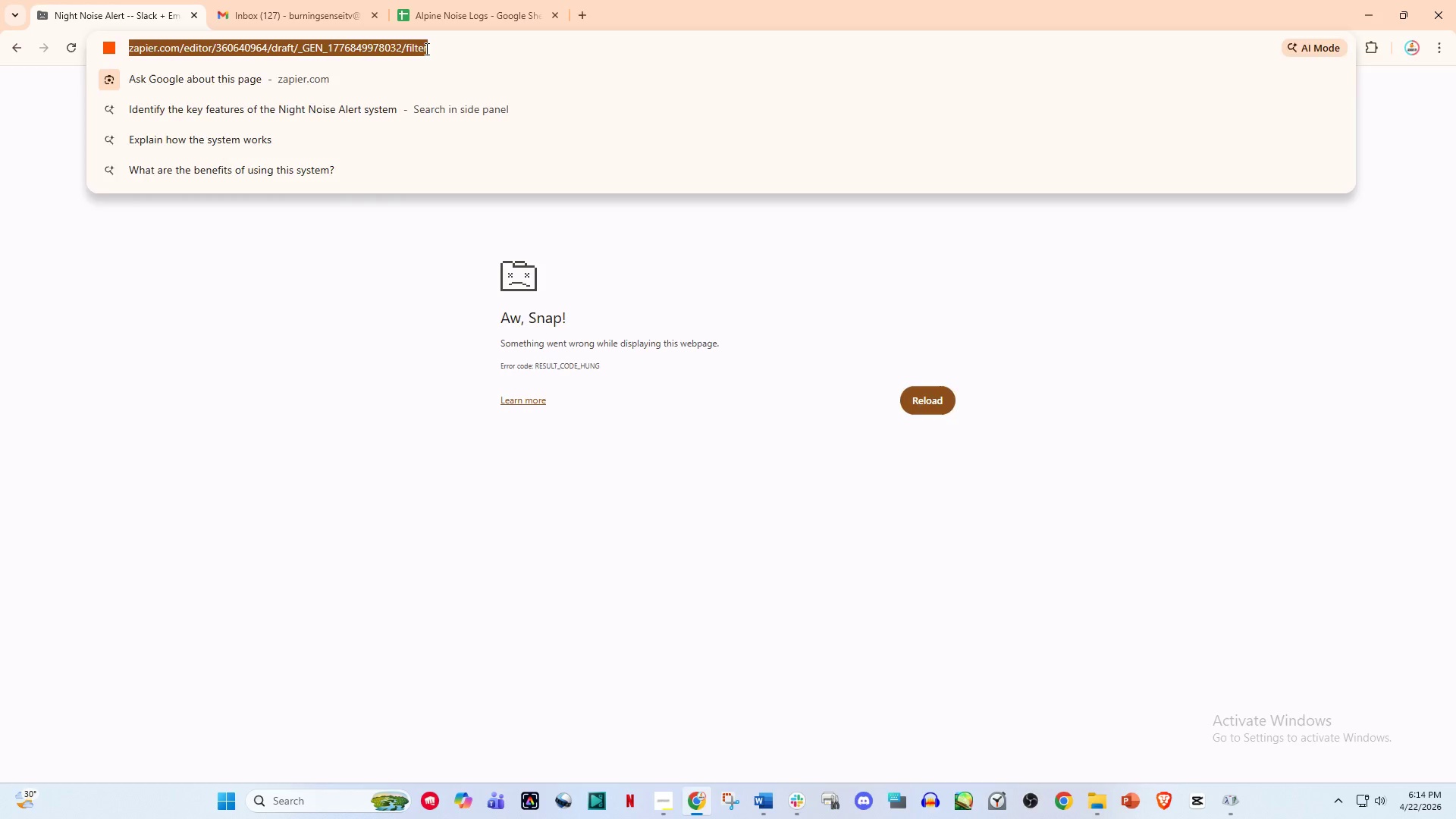 
key(Enter)
 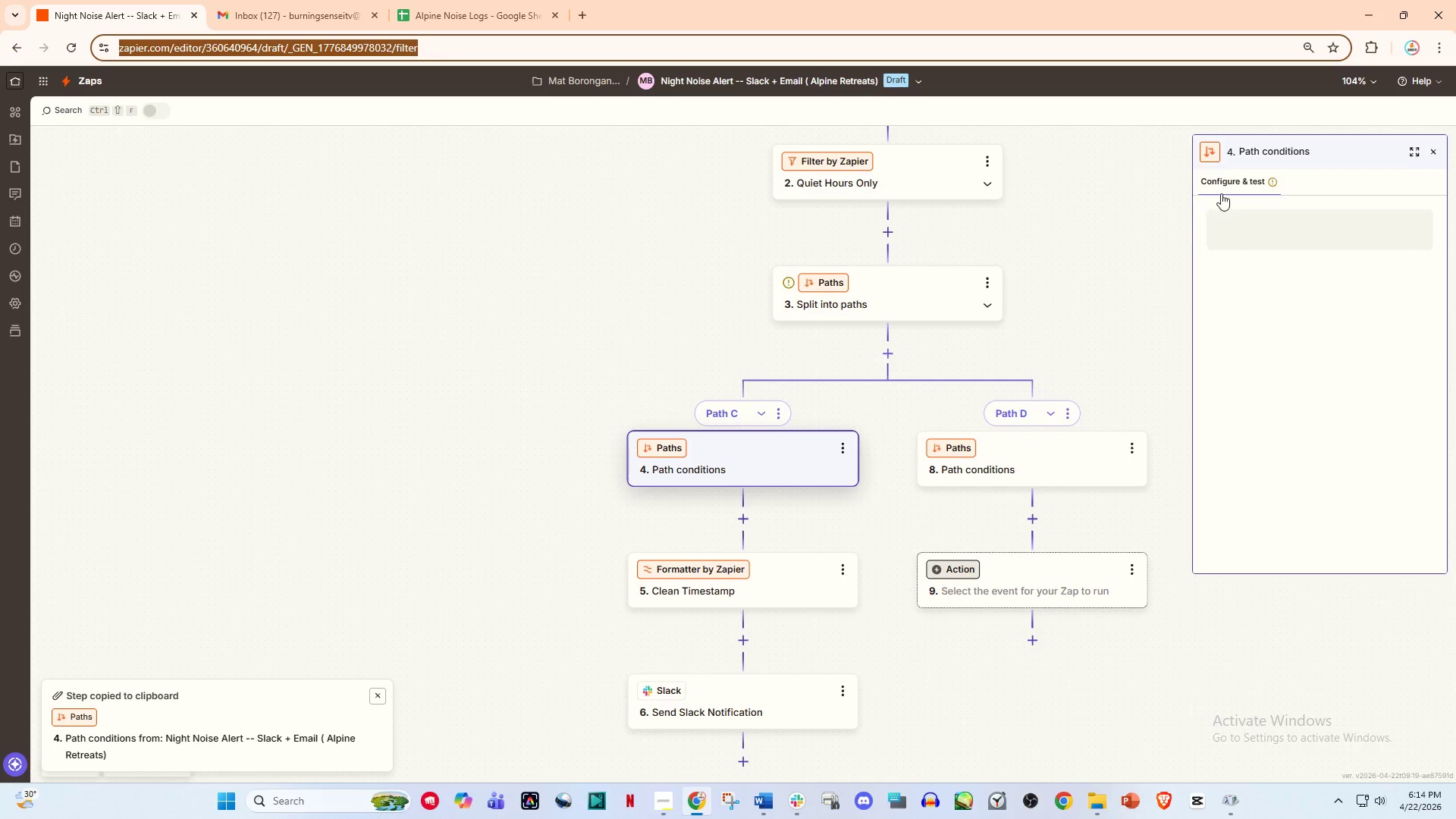 
wait(5.38)
 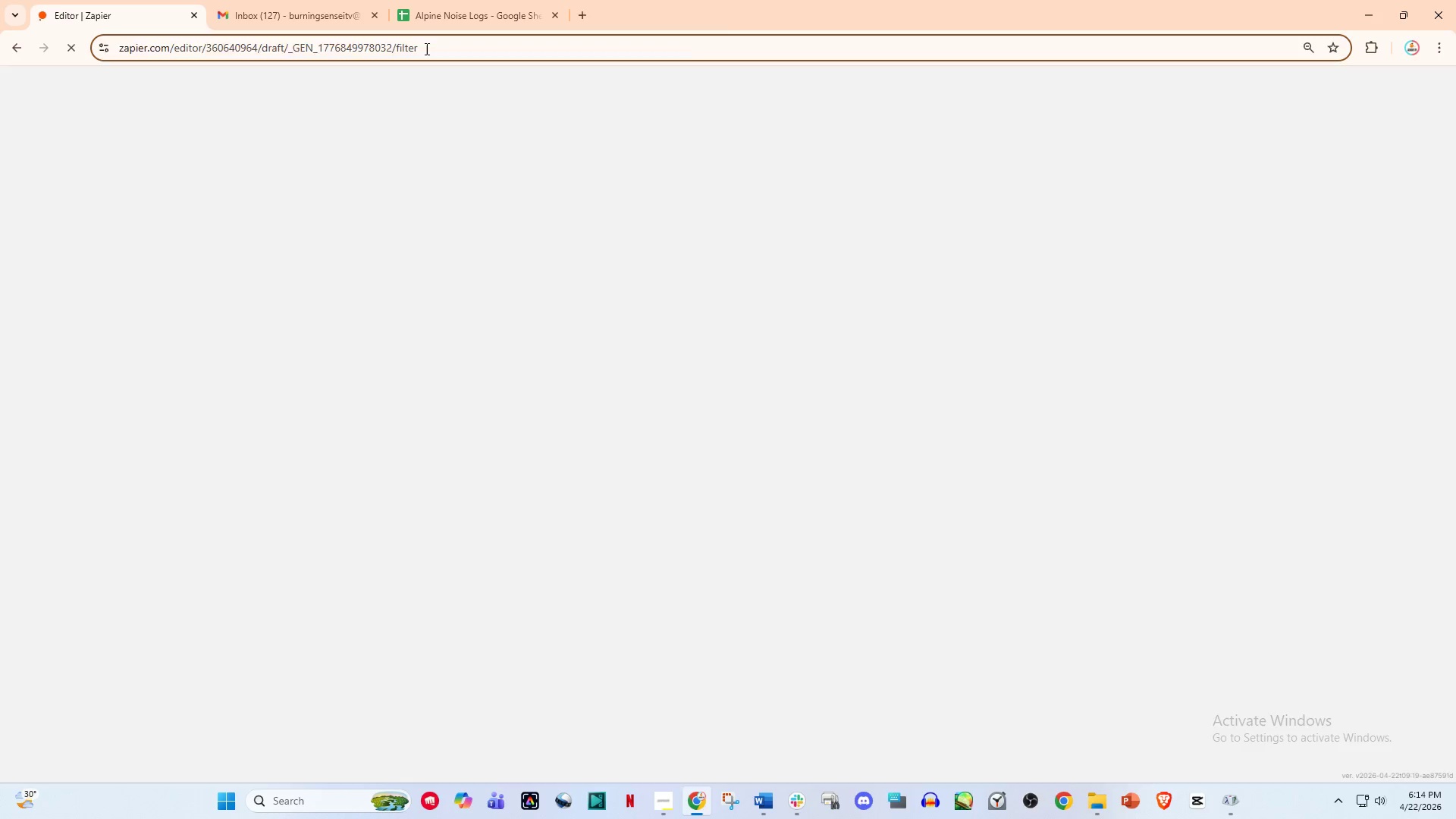 
left_click([1432, 149])
 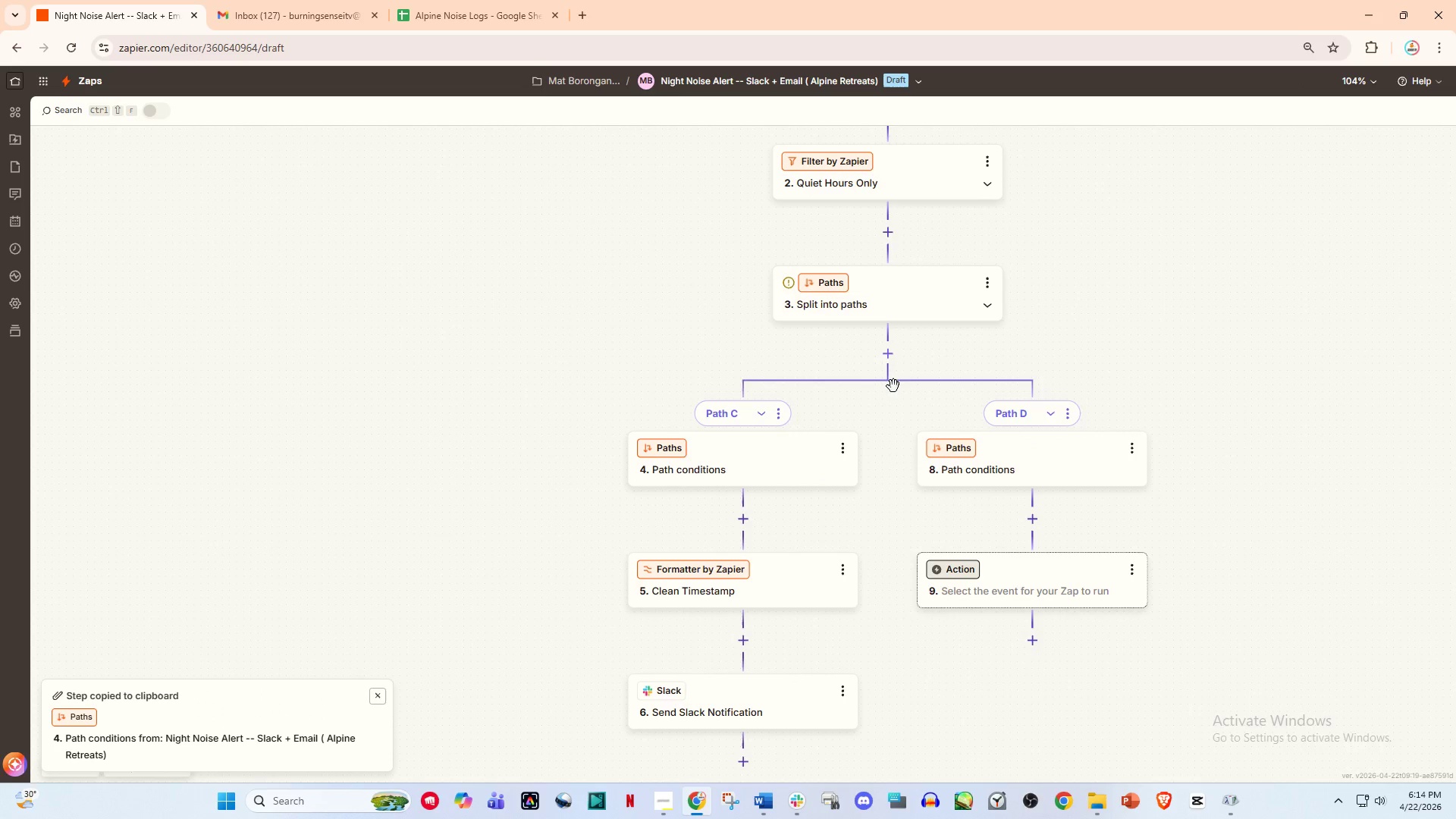 
scroll: coordinate [871, 392], scroll_direction: up, amount: 4.0
 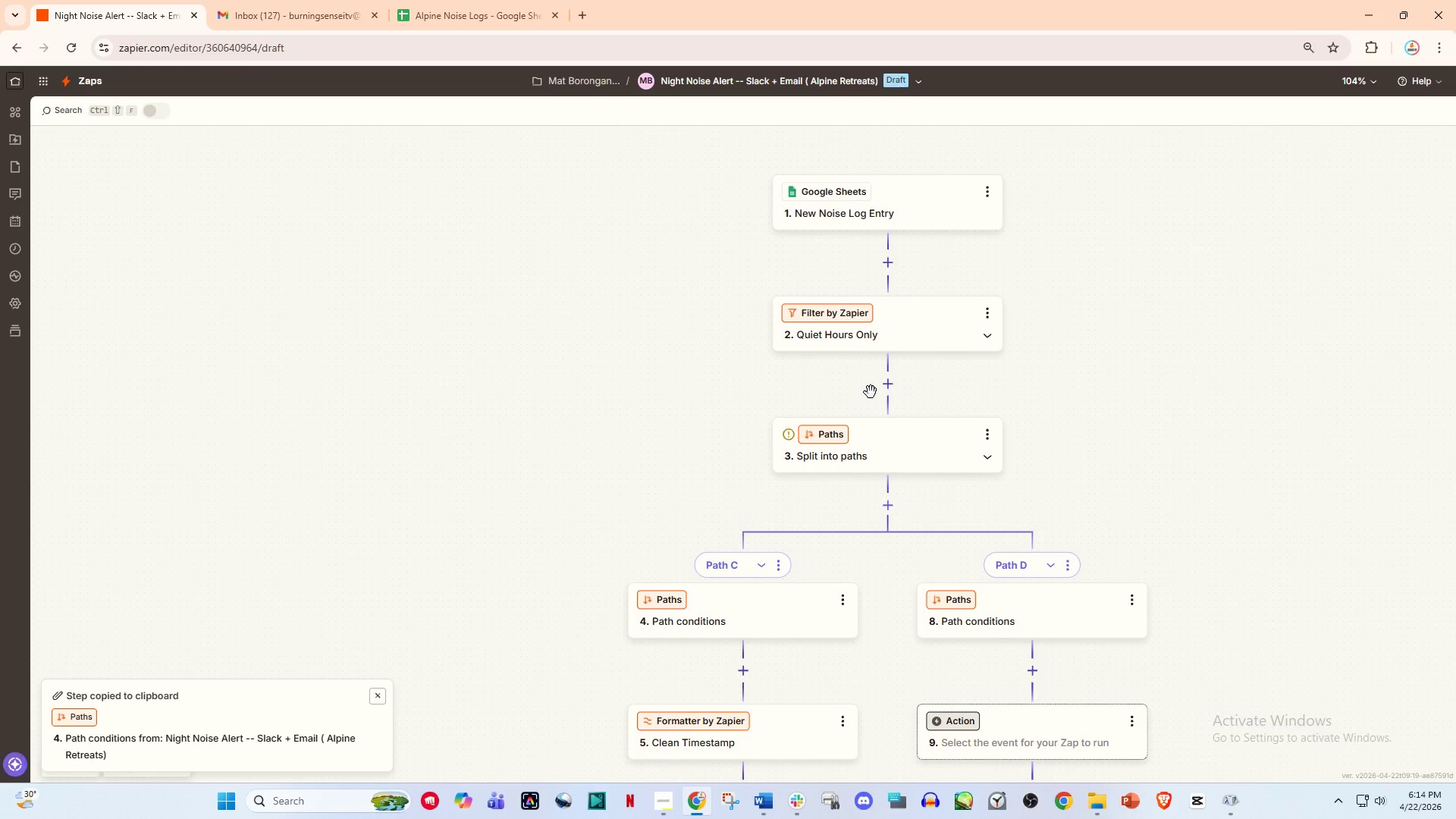 
scroll: coordinate [868, 394], scroll_direction: down, amount: 3.0
 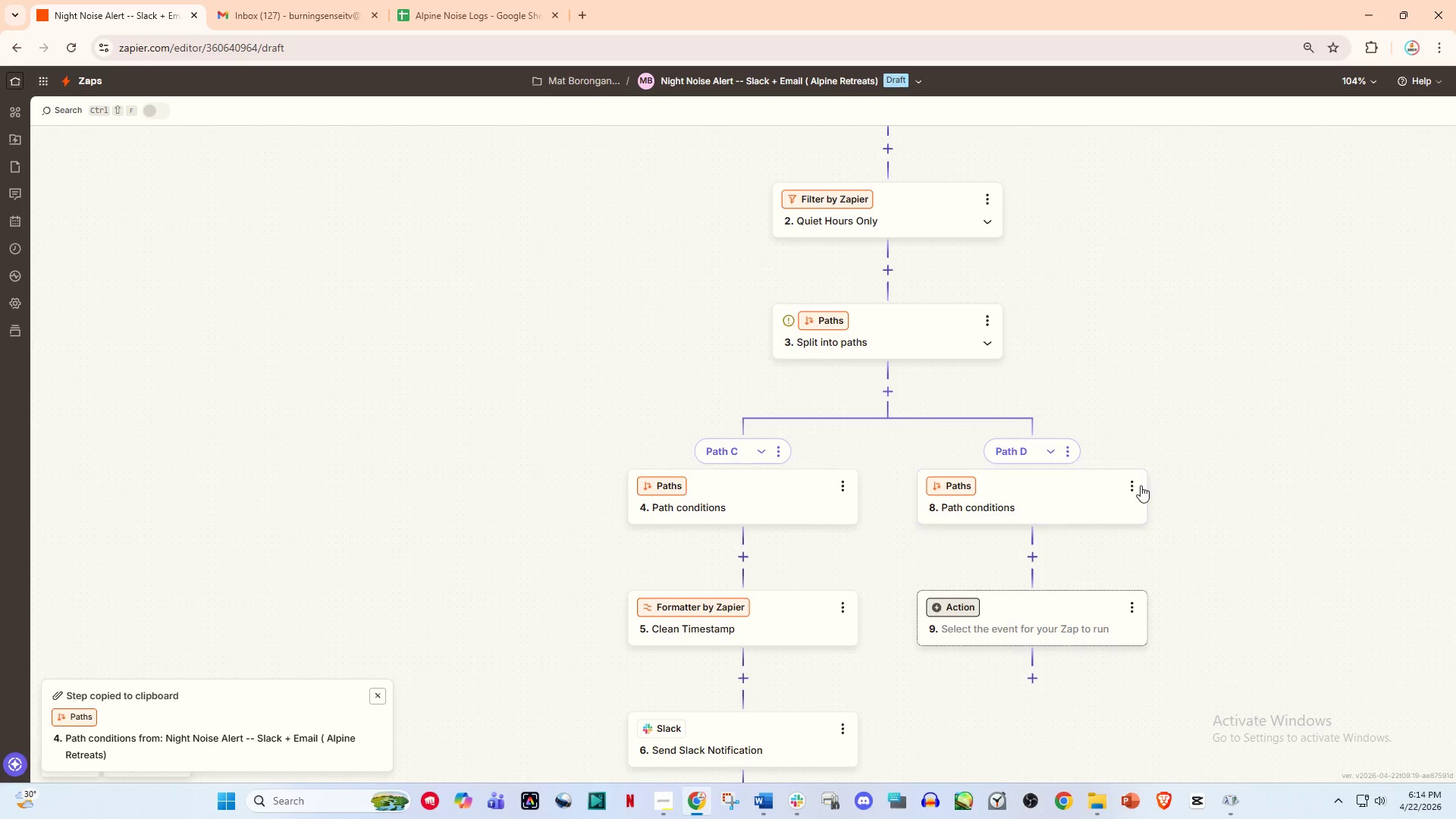 
left_click([1131, 483])
 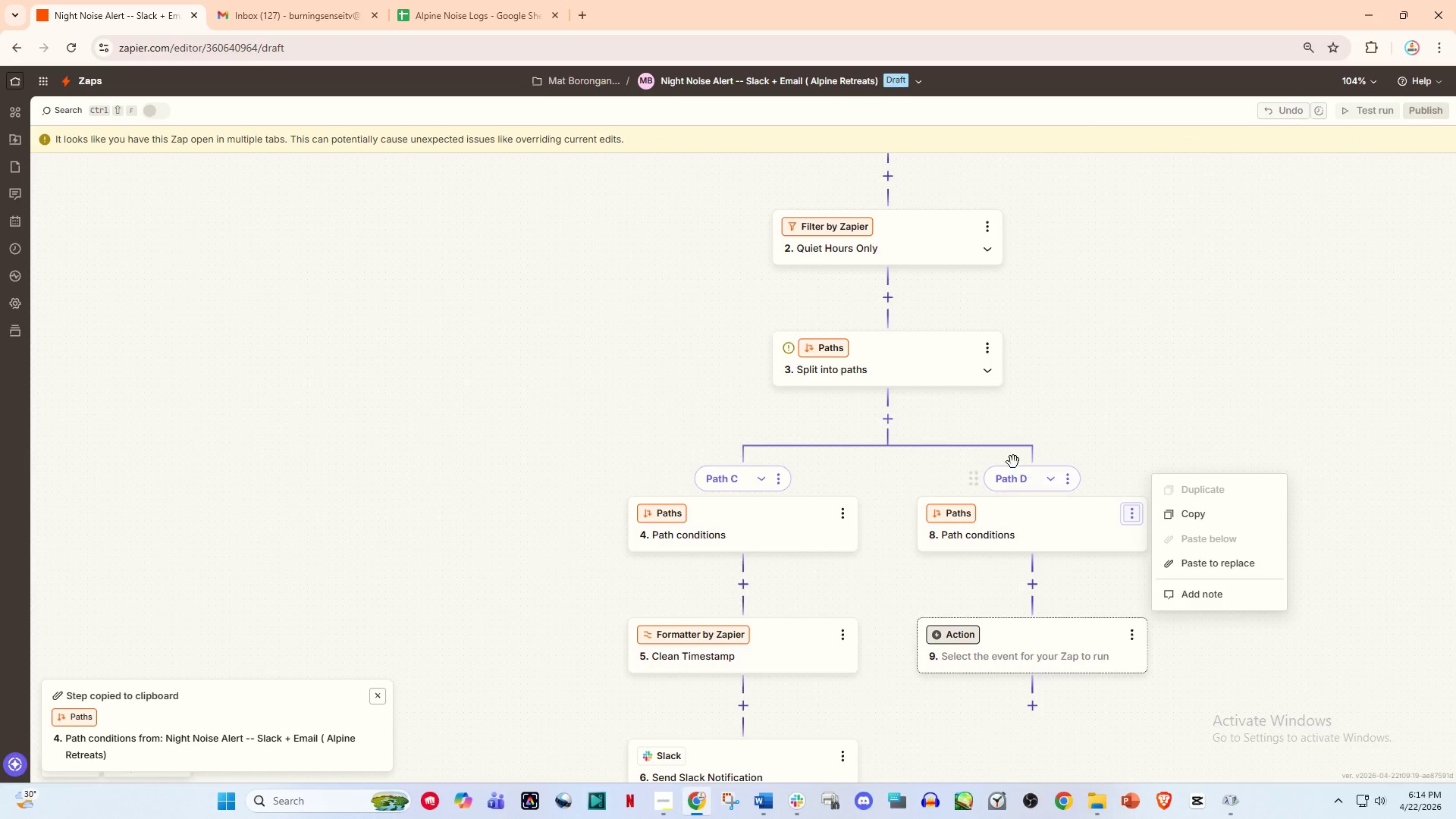 
scroll: coordinate [904, 438], scroll_direction: down, amount: 7.0
 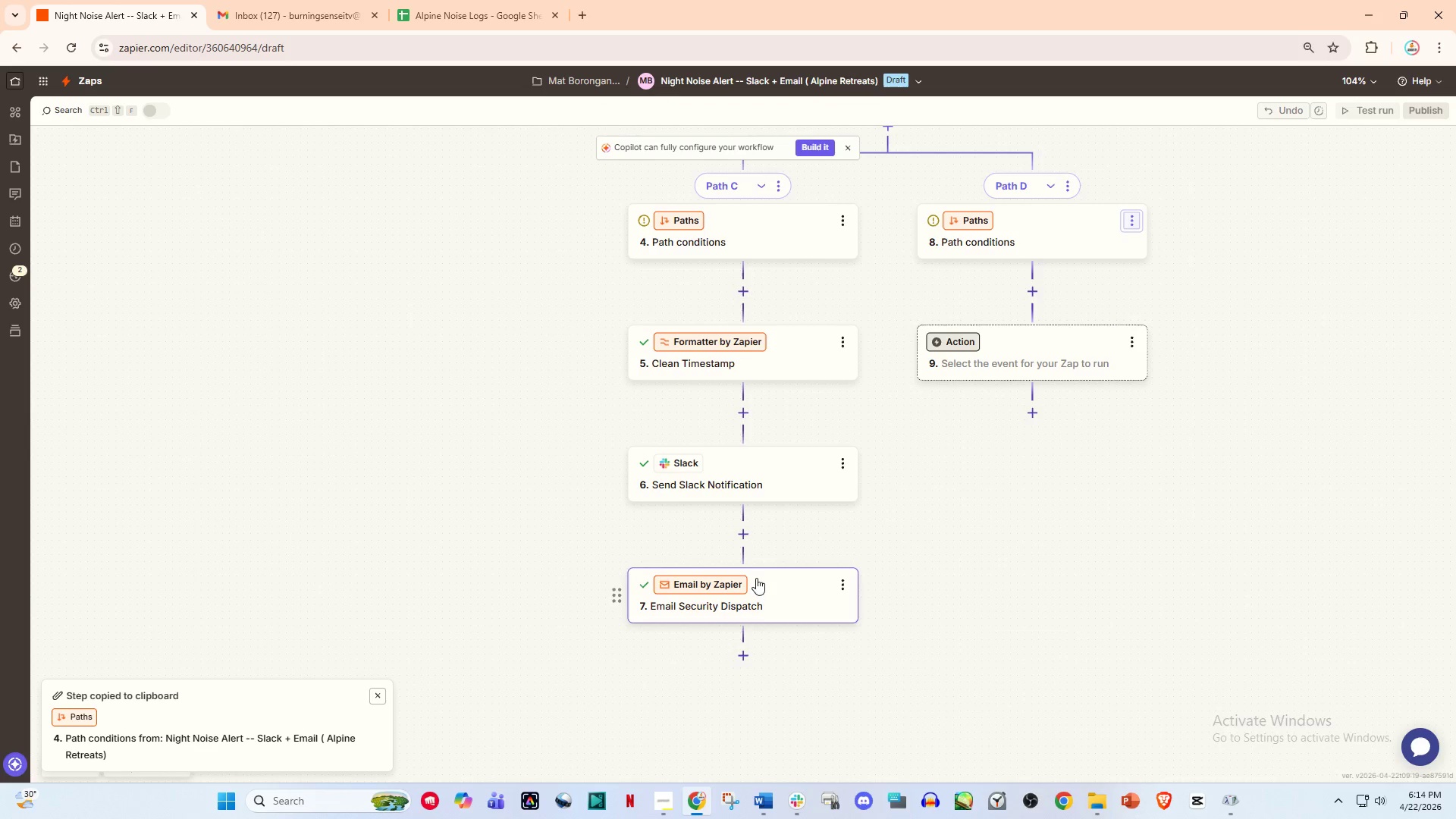 
scroll: coordinate [791, 423], scroll_direction: up, amount: 10.0
 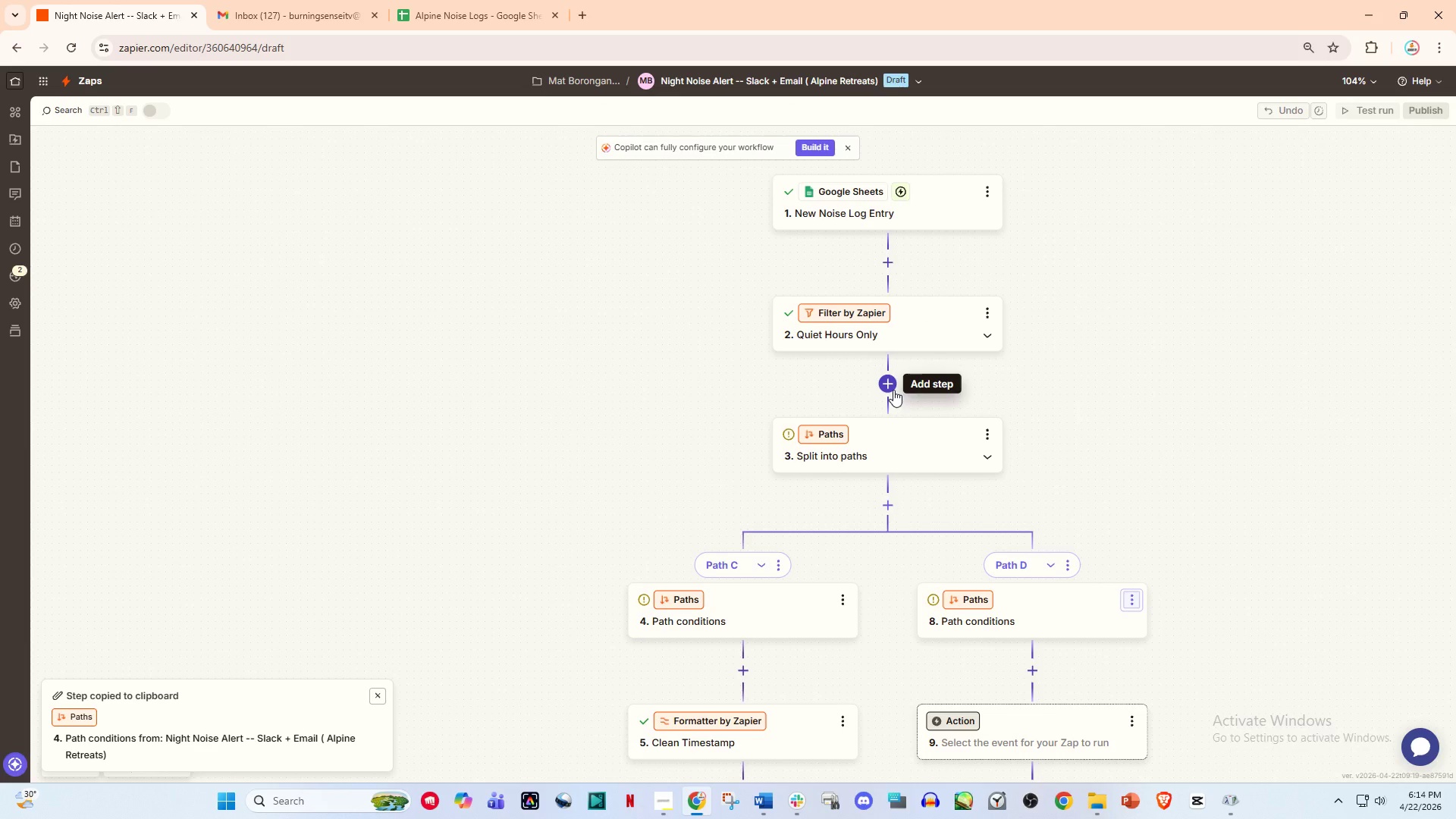 
left_click([888, 387])
 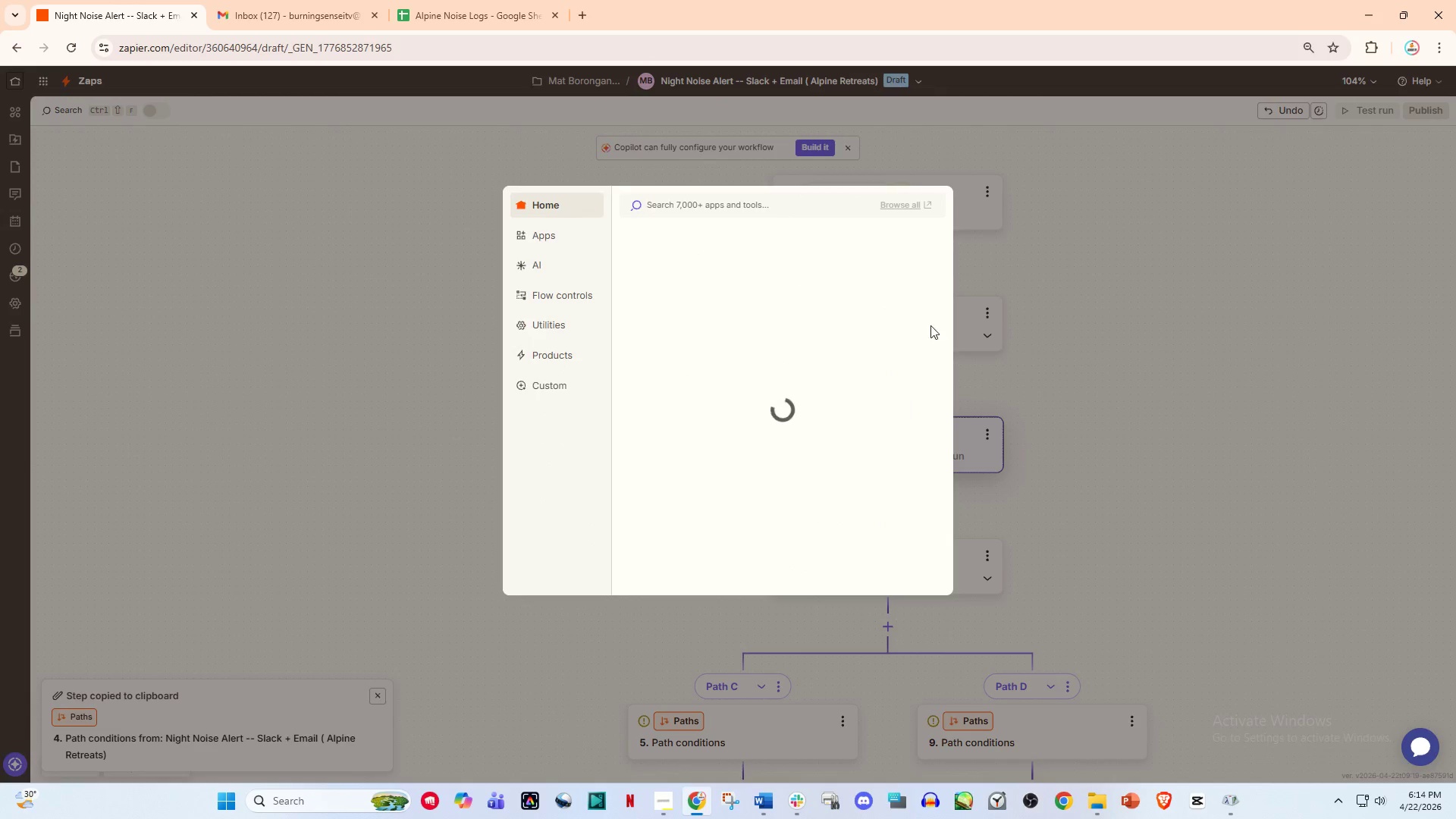 
left_click([1085, 328])
 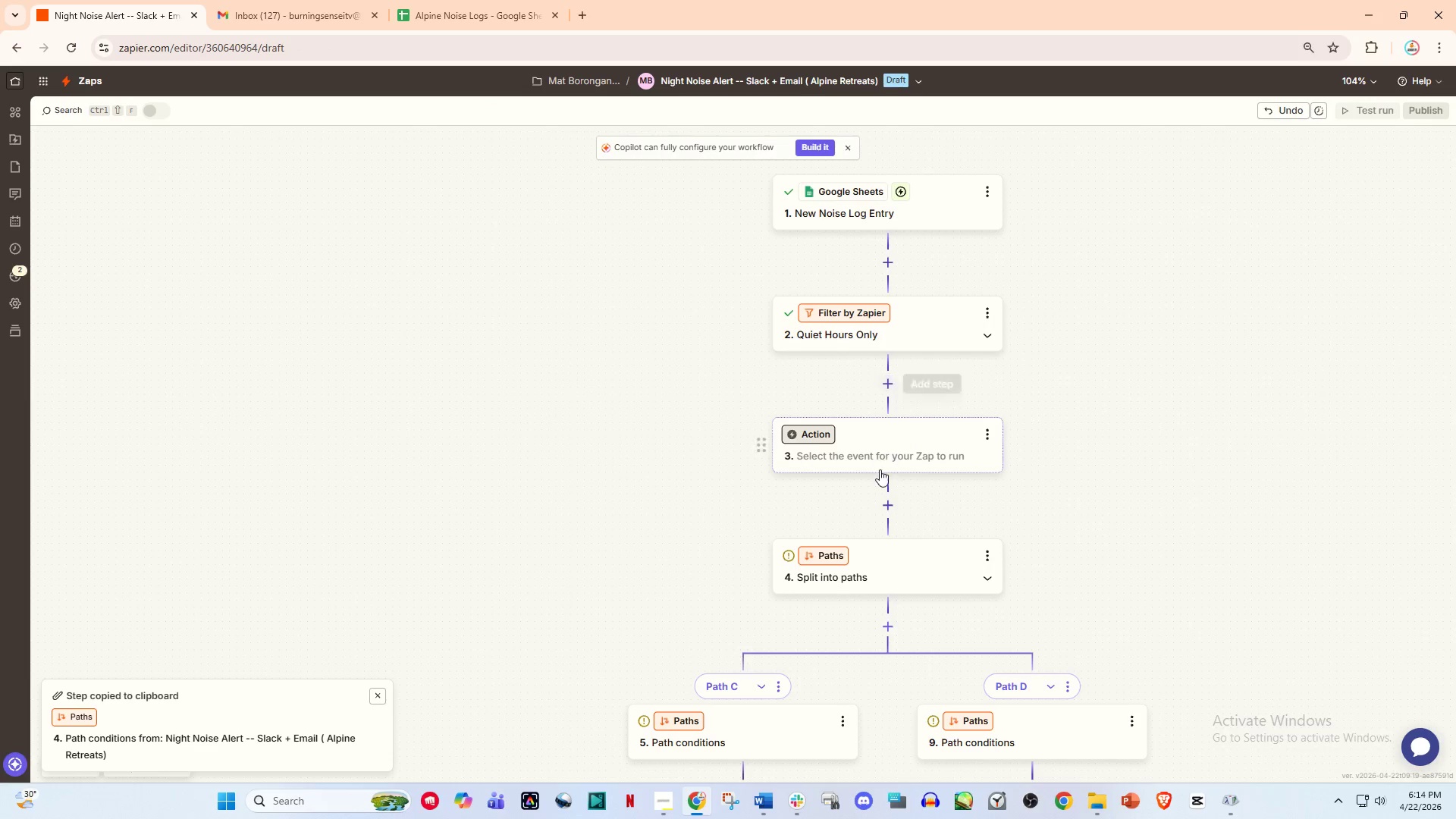 
left_click([883, 508])
 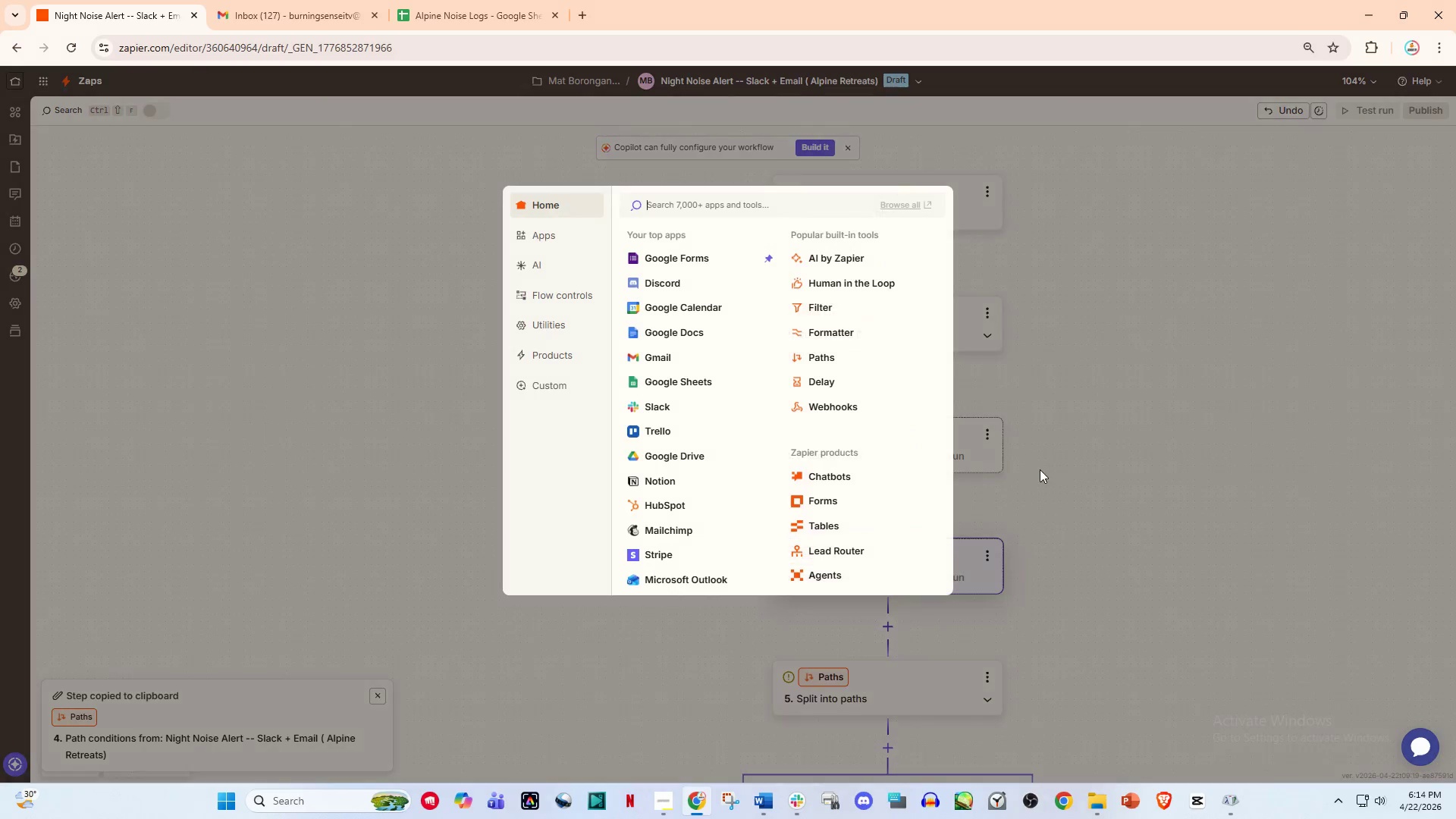 
left_click([1042, 469])
 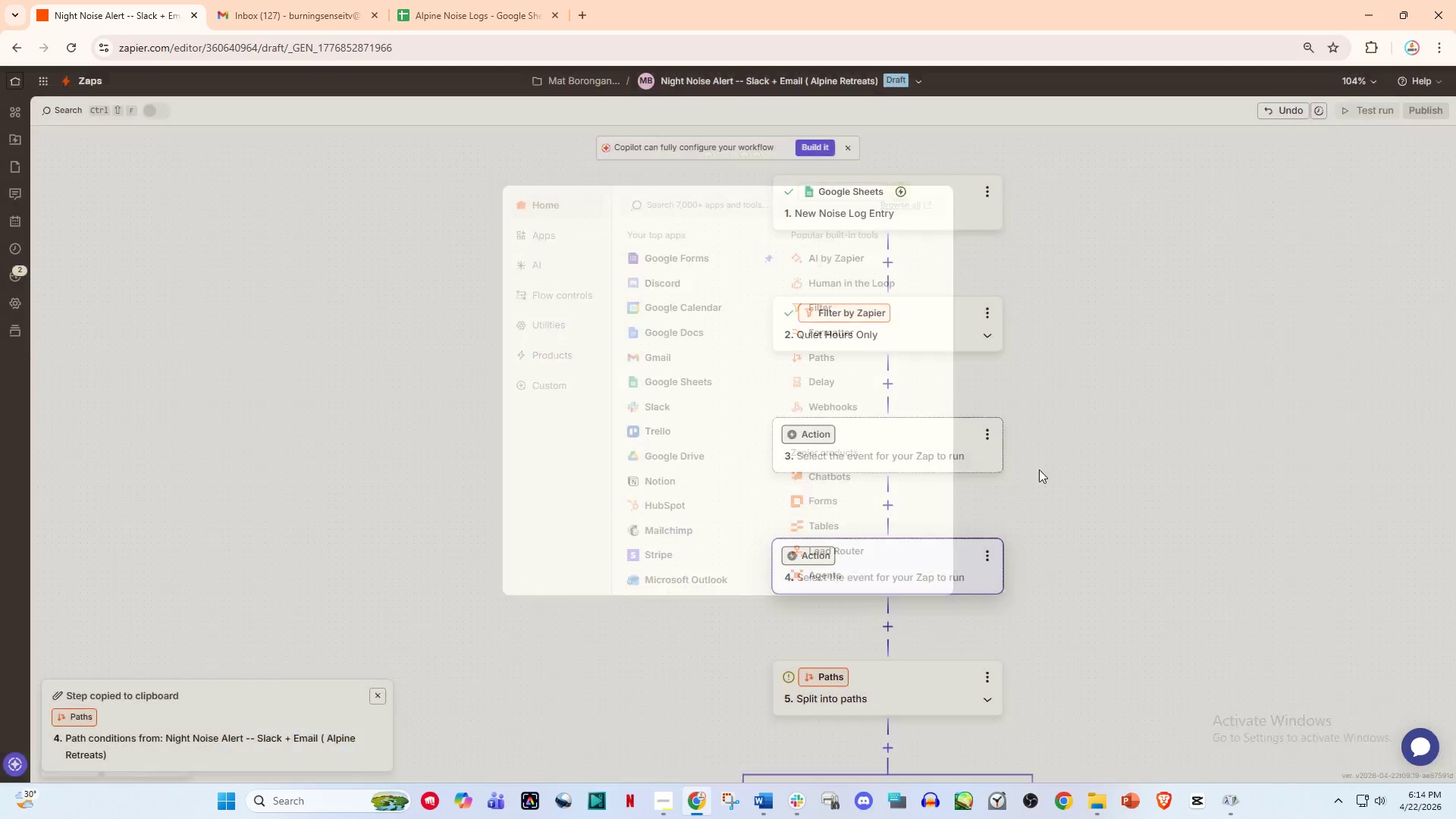 
scroll: coordinate [1038, 470], scroll_direction: down, amount: 2.0
 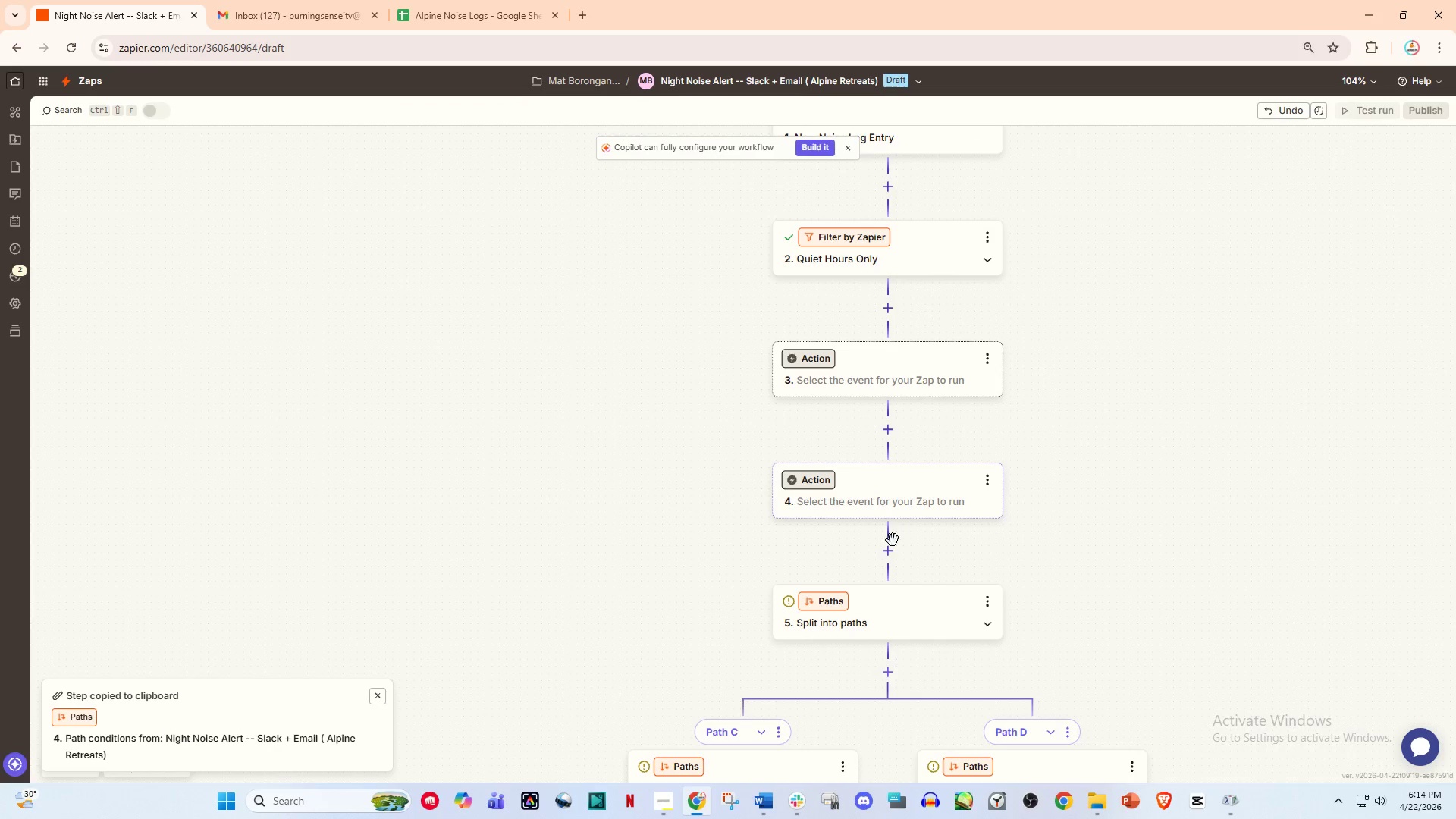 
left_click([886, 556])
 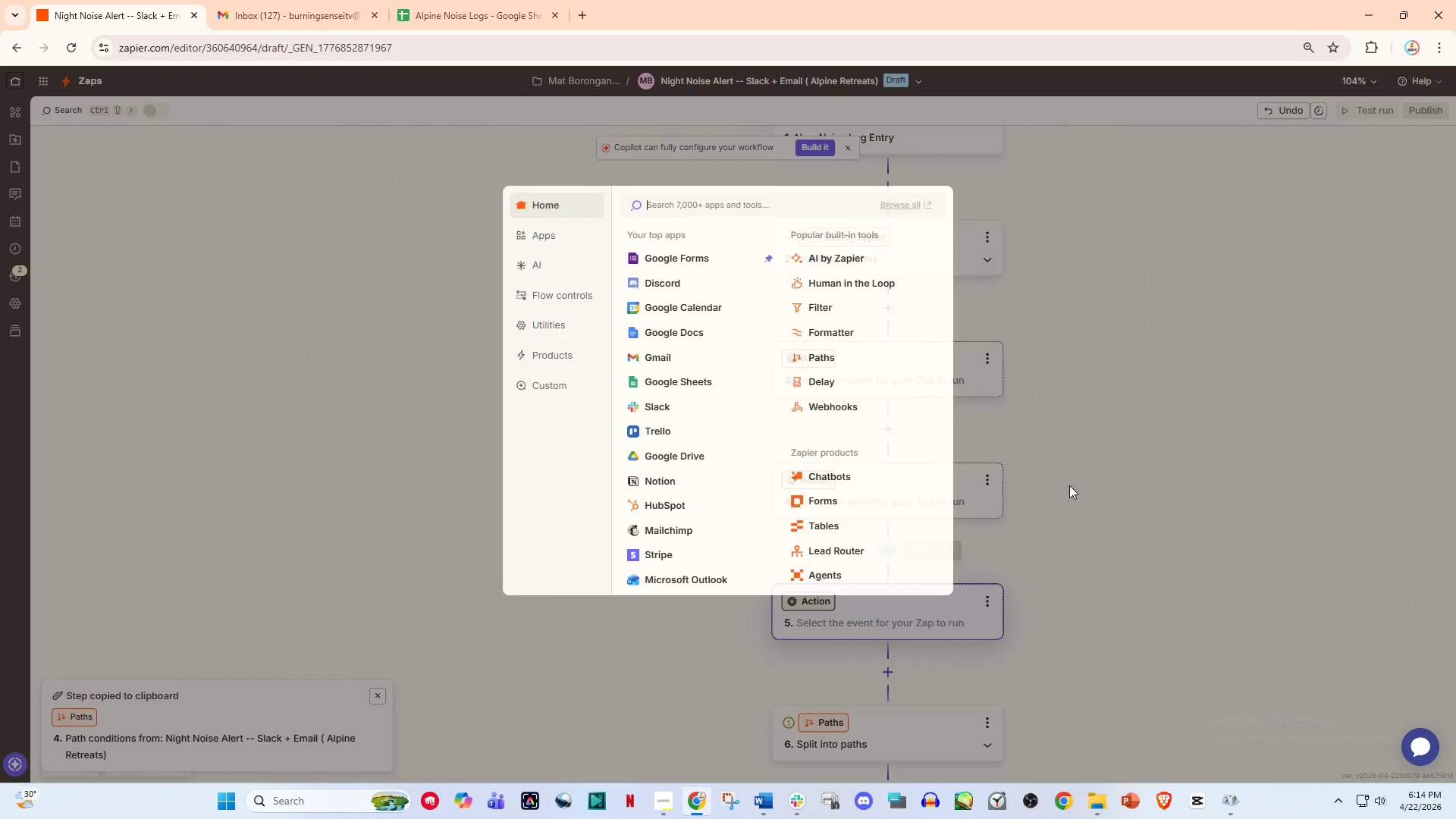 
left_click([1099, 485])
 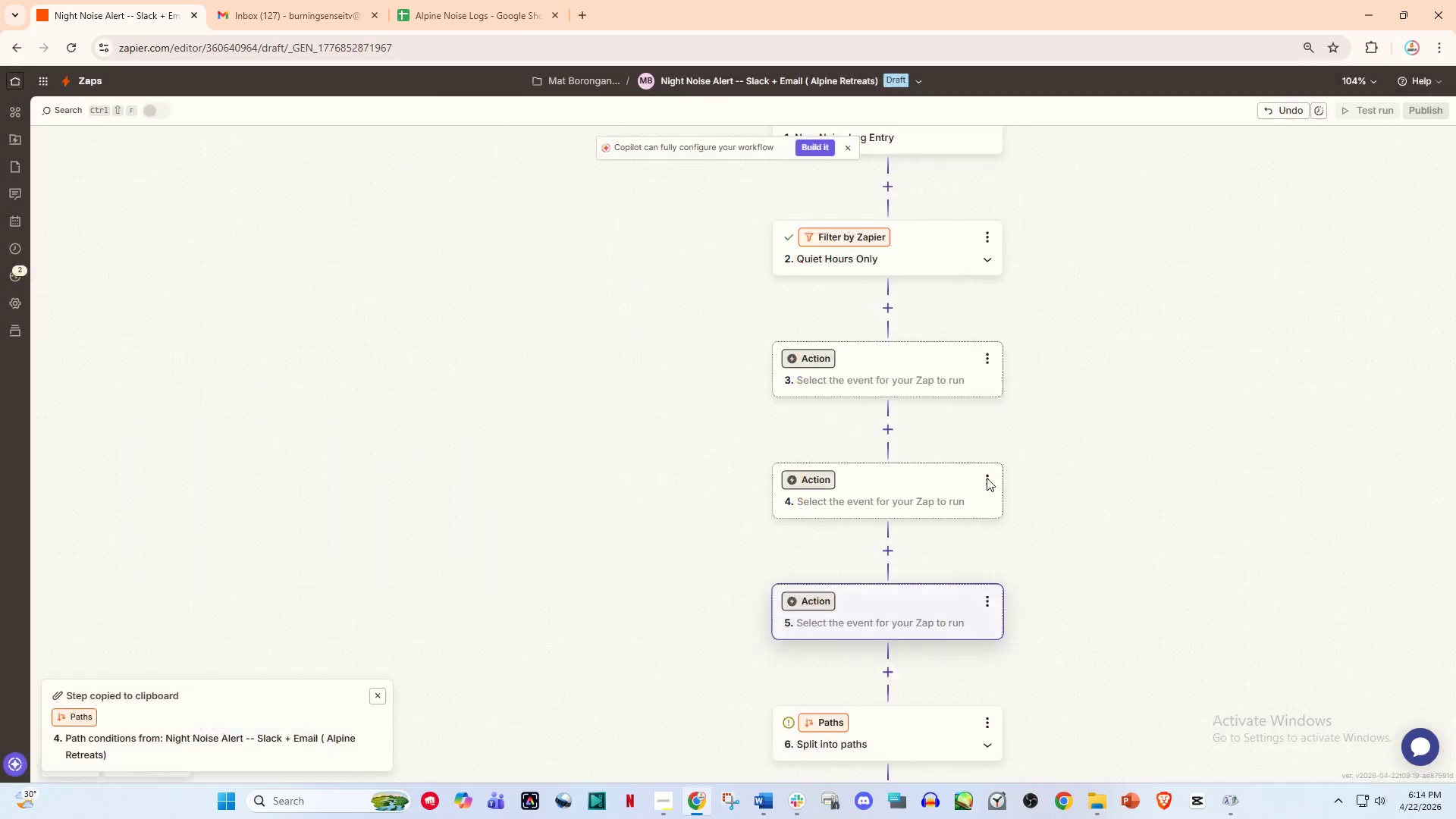 
scroll: coordinate [859, 504], scroll_direction: down, amount: 15.0
 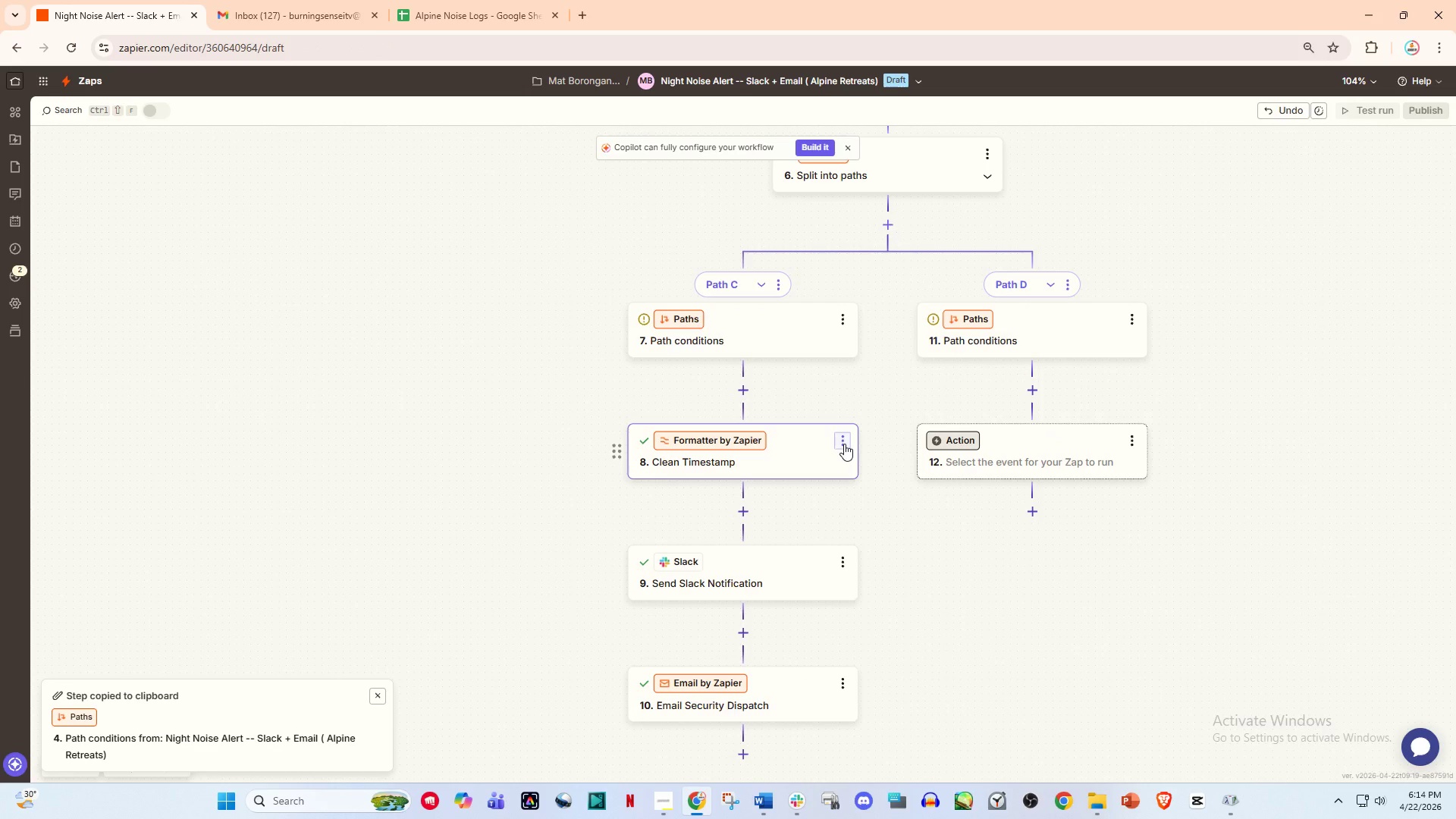 
left_click([844, 444])
 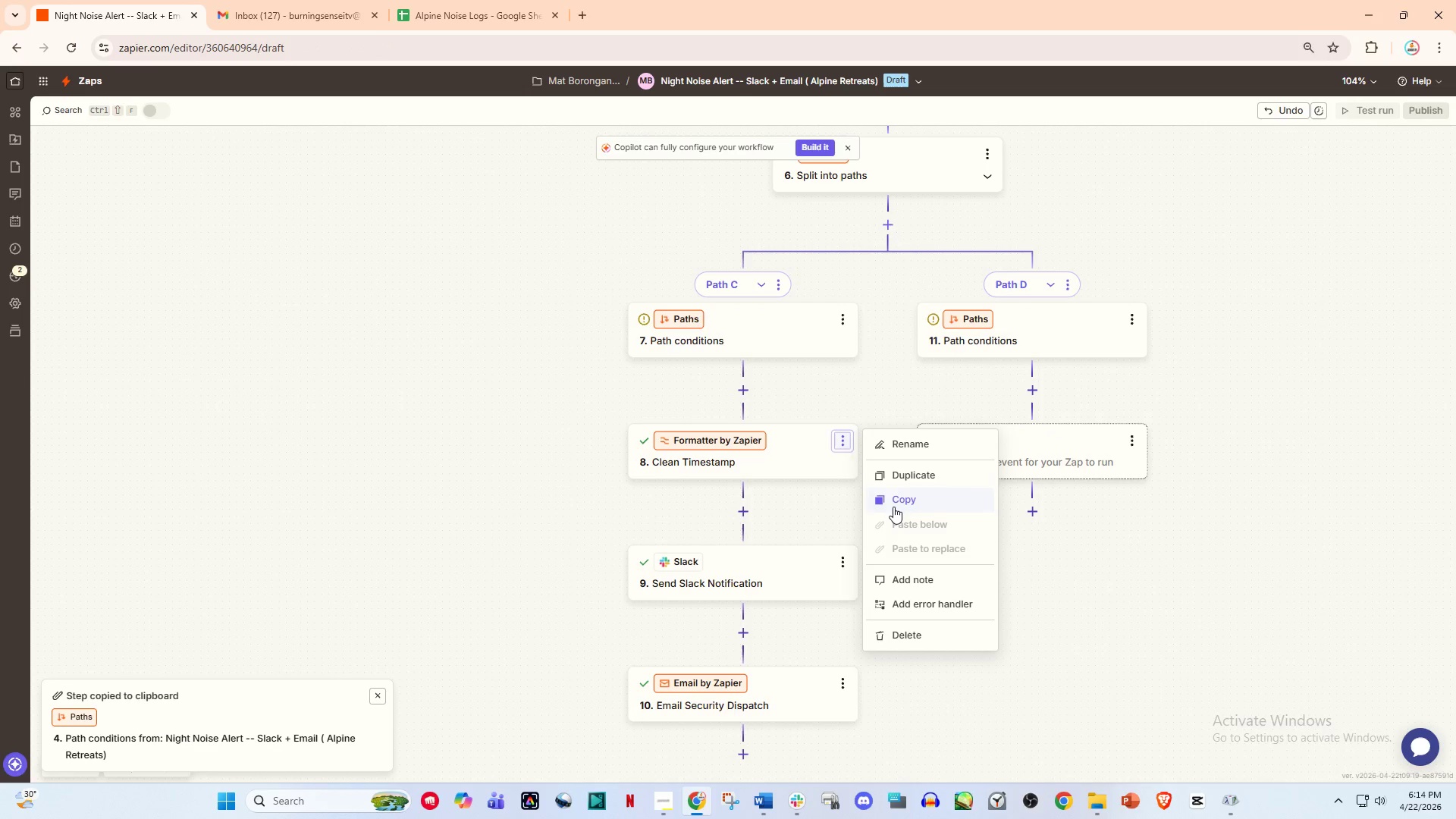 
left_click([901, 503])
 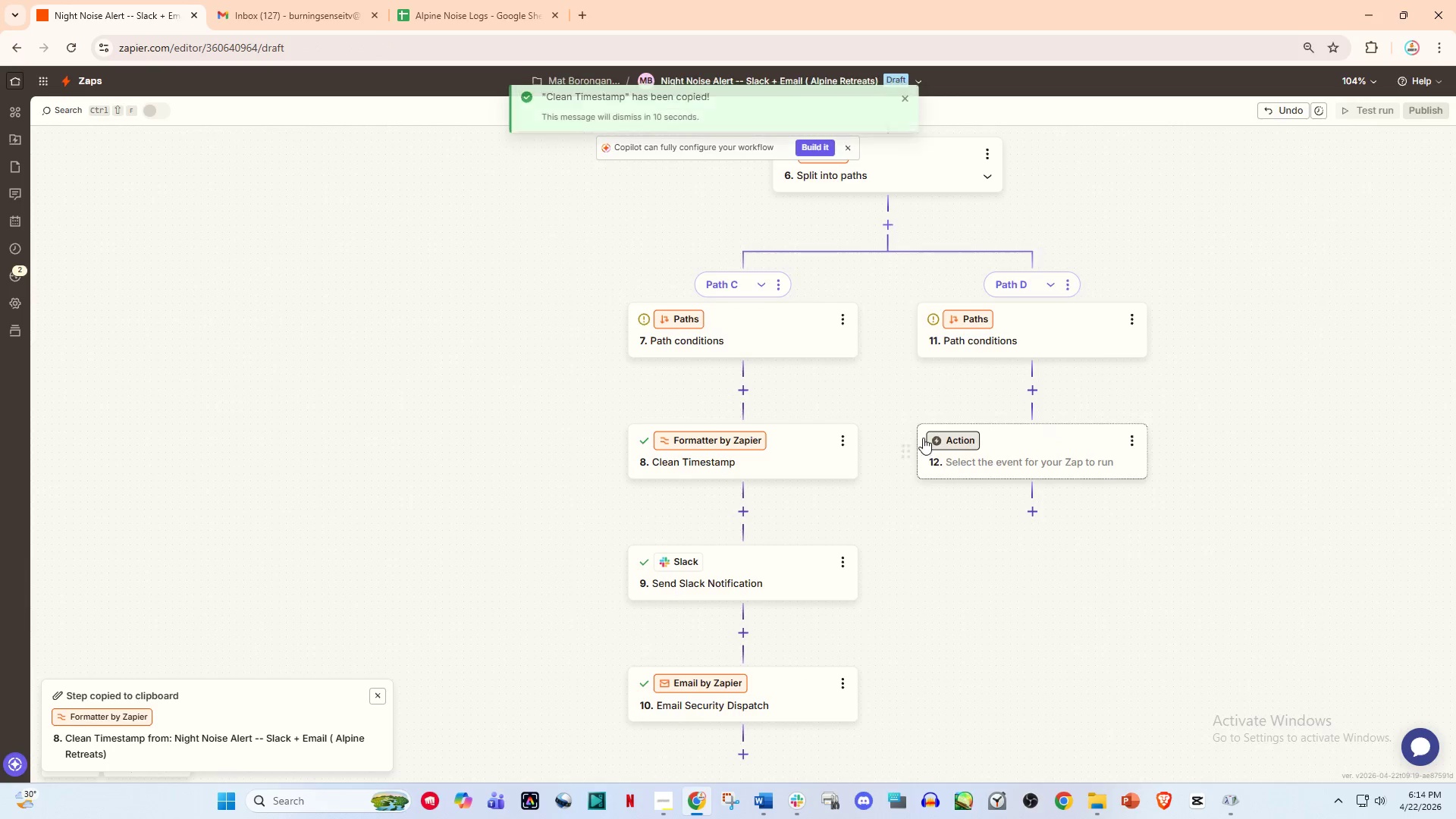 
scroll: coordinate [927, 424], scroll_direction: up, amount: 12.0
 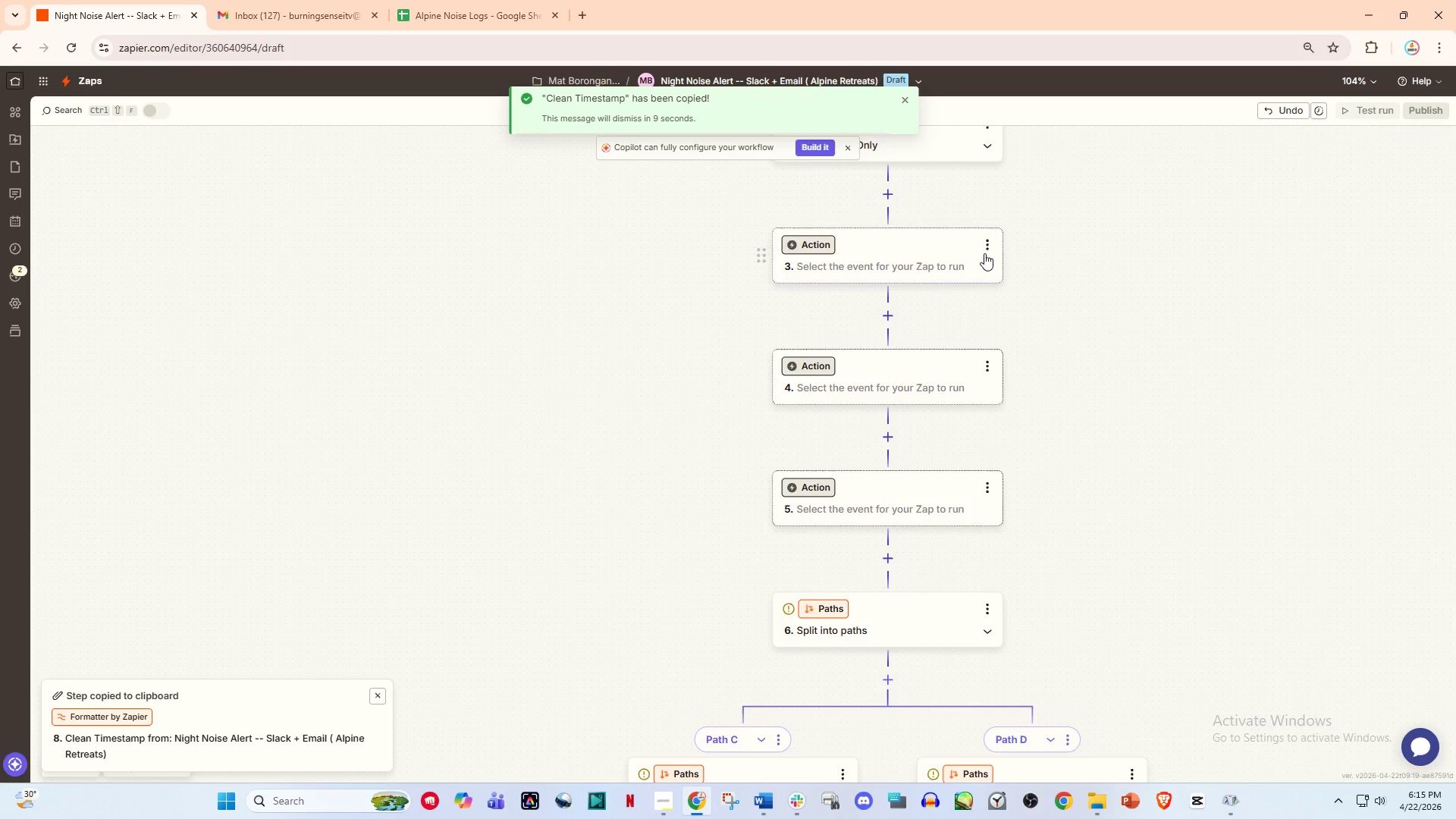 
left_click([985, 248])
 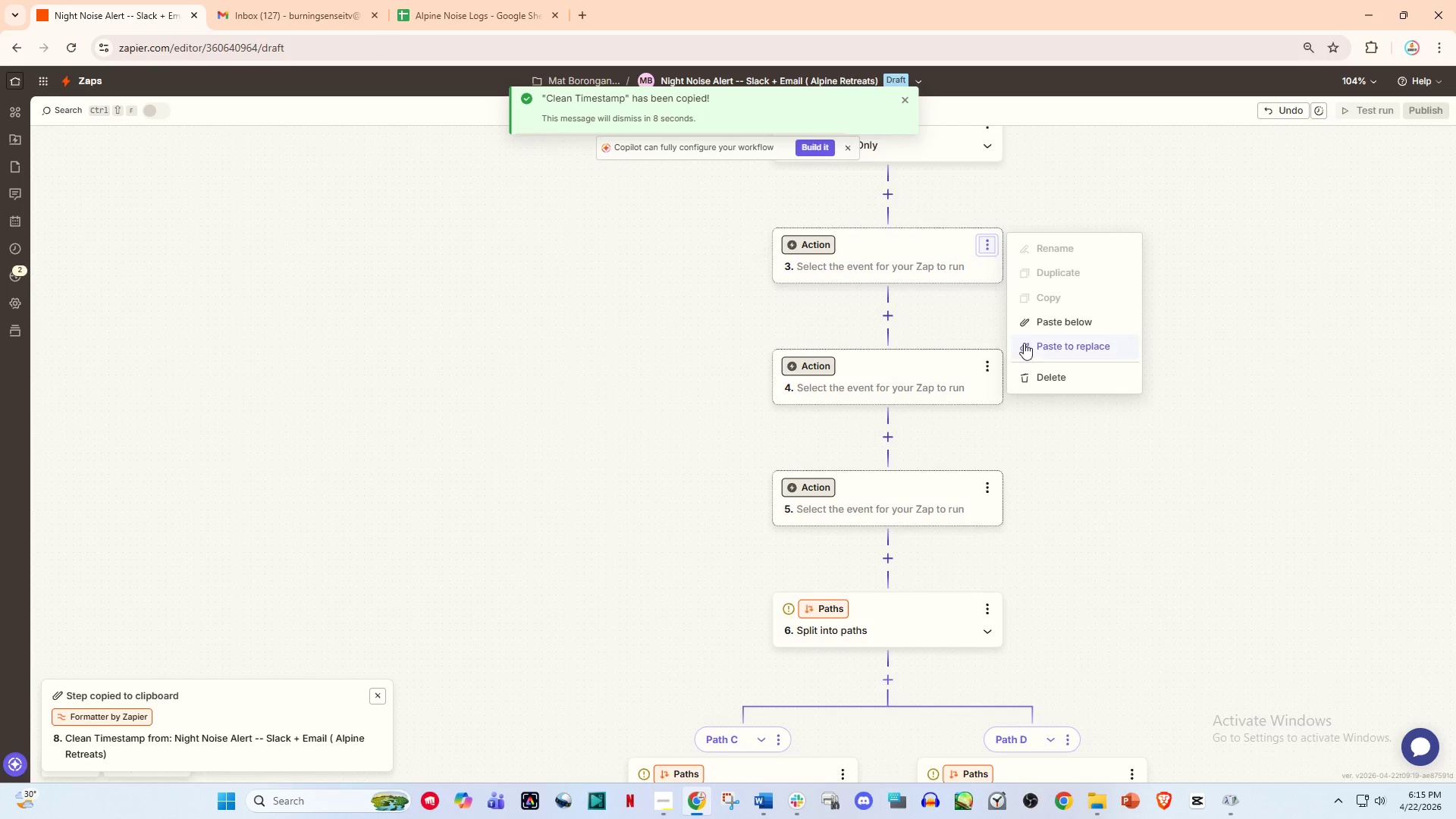 
left_click([1039, 345])
 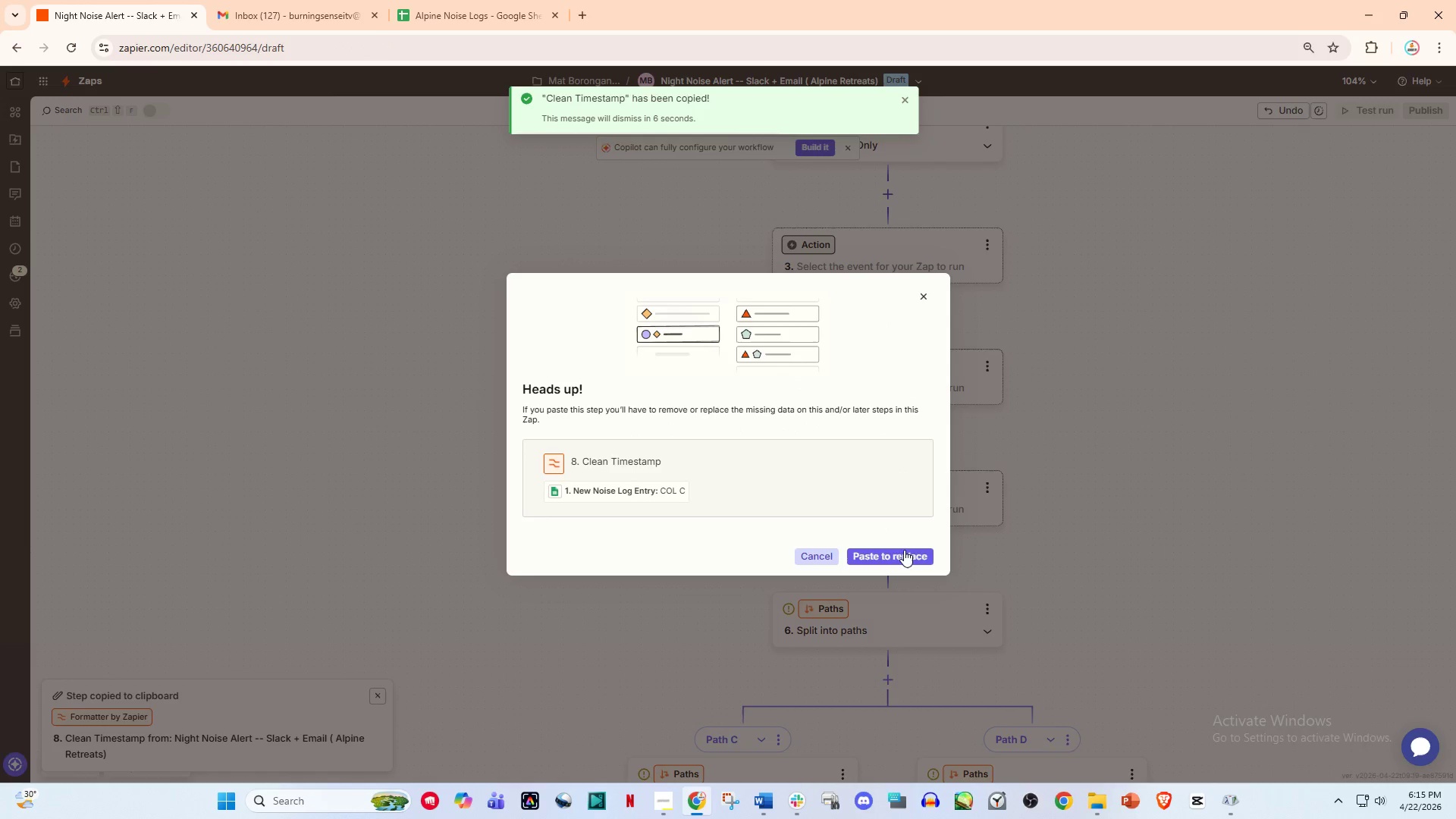 
left_click([899, 559])
 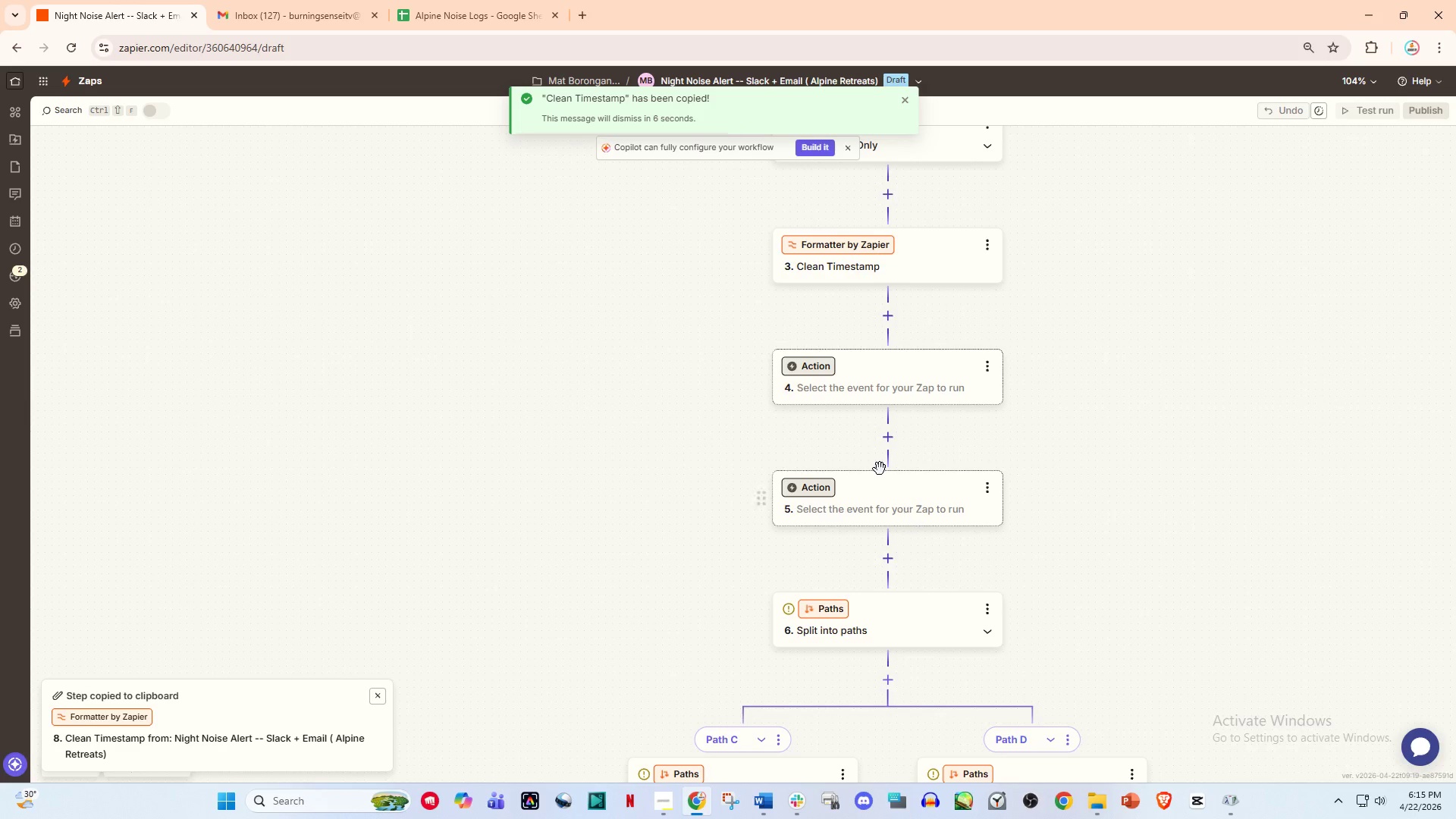 
scroll: coordinate [827, 495], scroll_direction: down, amount: 12.0
 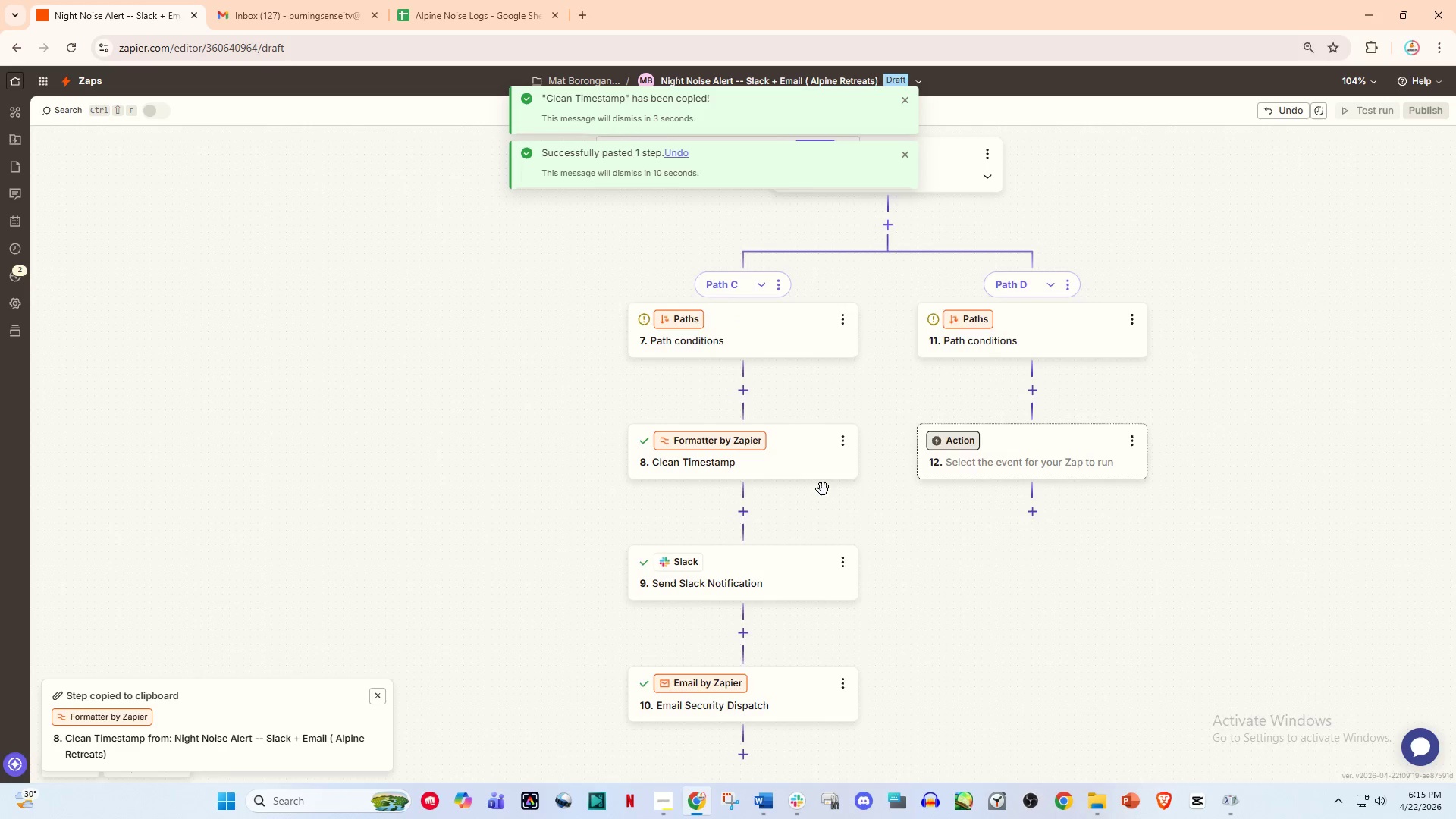 
scroll: coordinate [830, 479], scroll_direction: up, amount: 10.0
 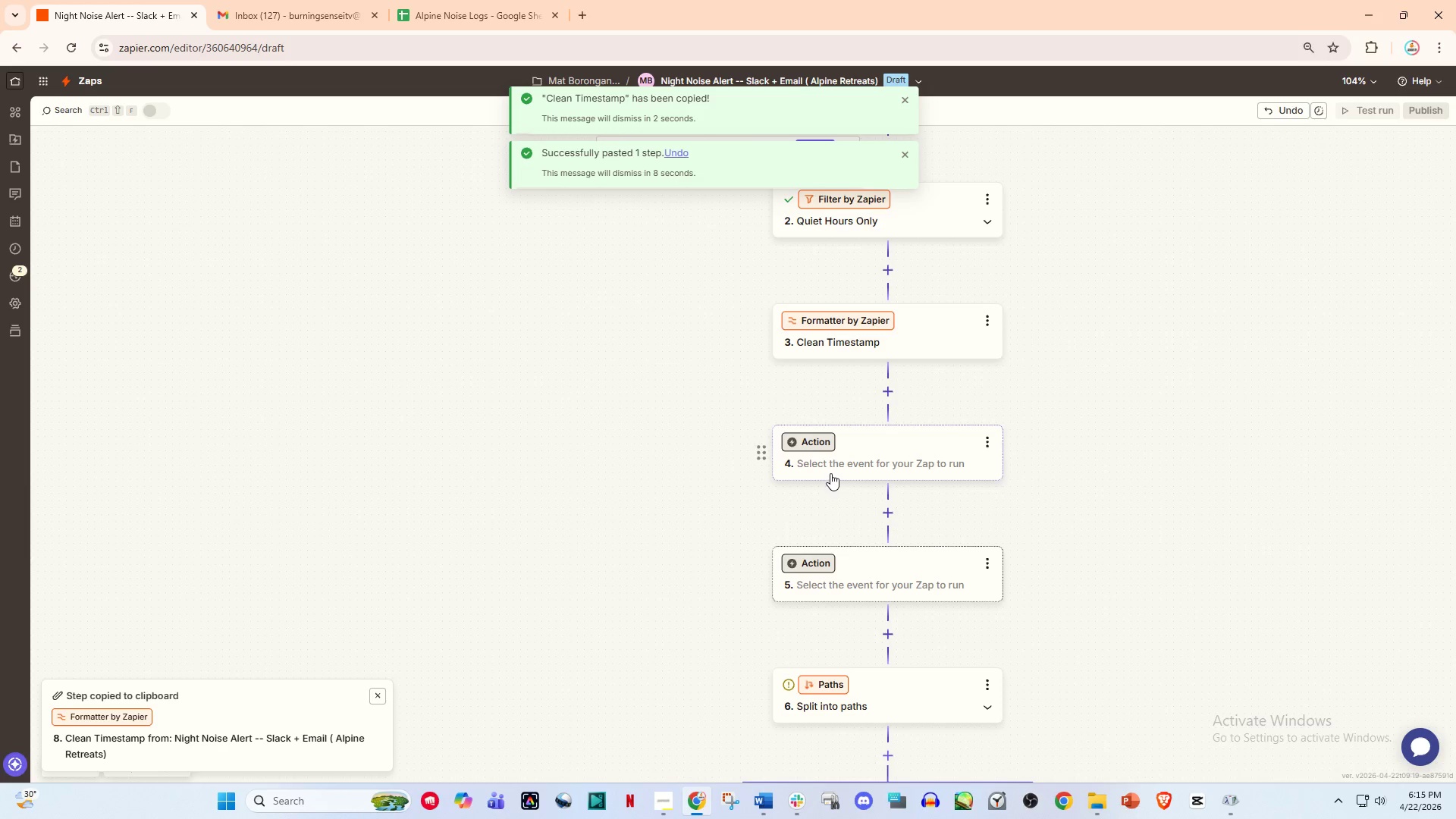 
scroll: coordinate [804, 499], scroll_direction: down, amount: 16.0
 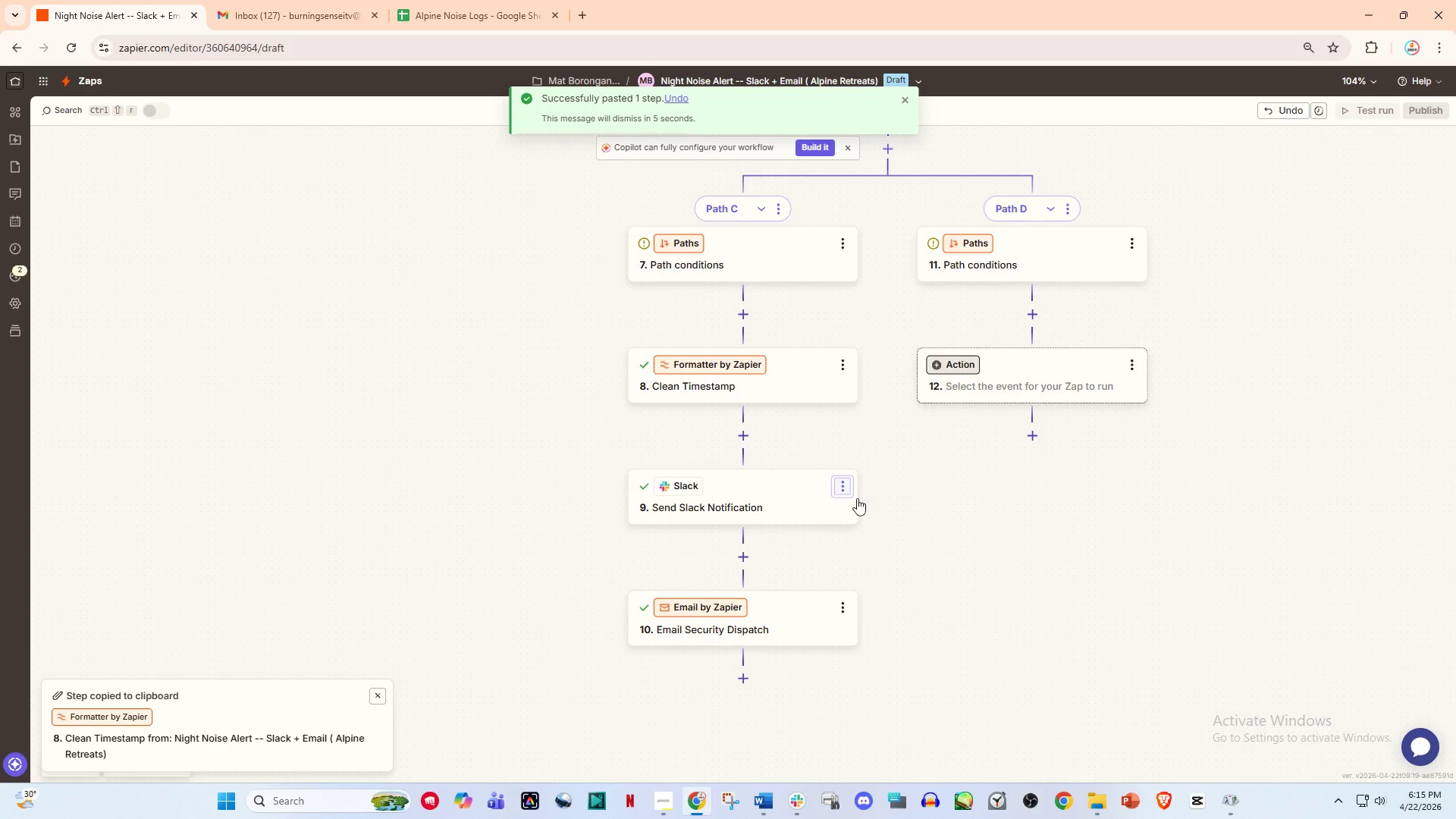 
left_click([845, 490])
 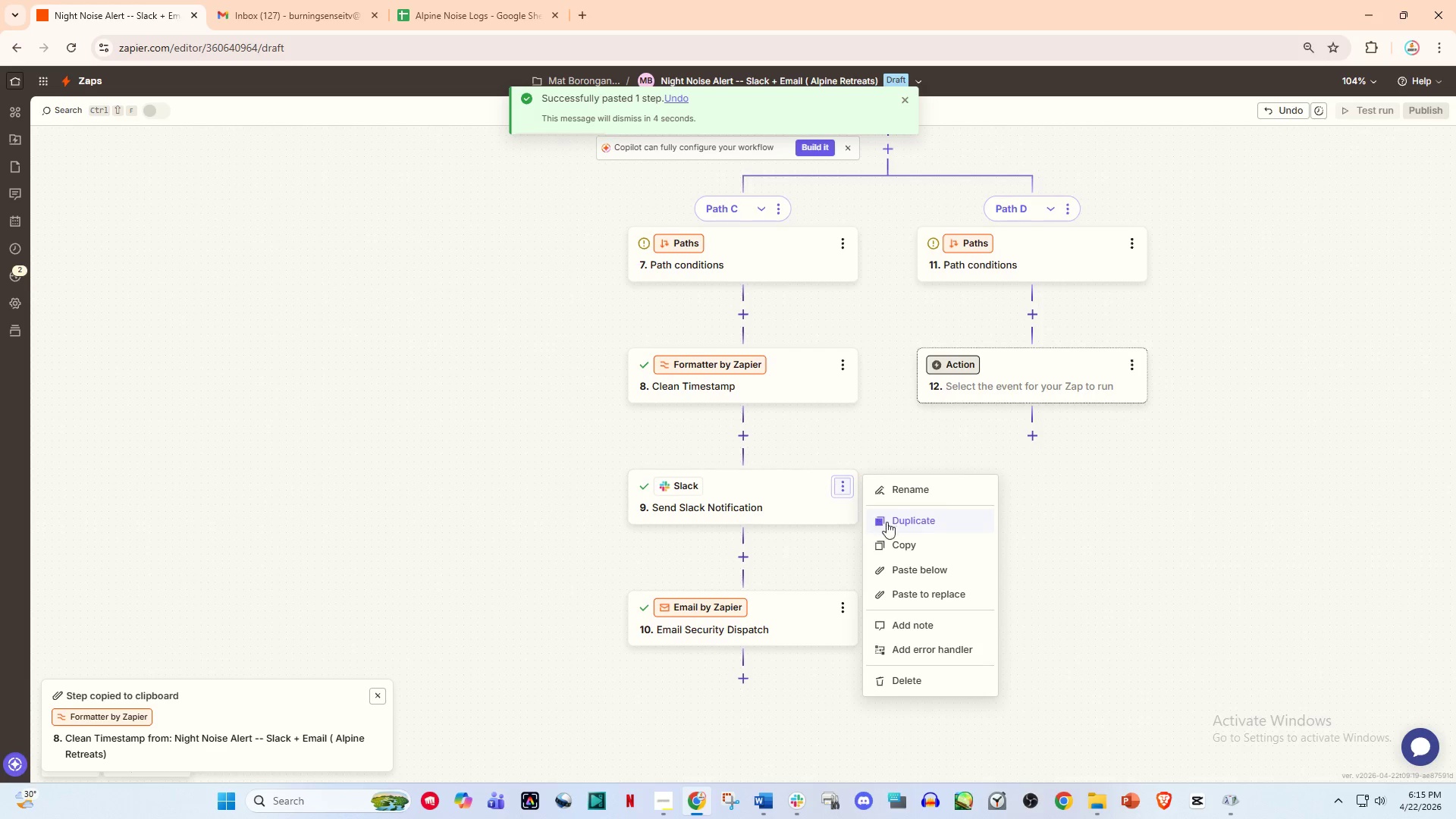 
left_click([905, 544])
 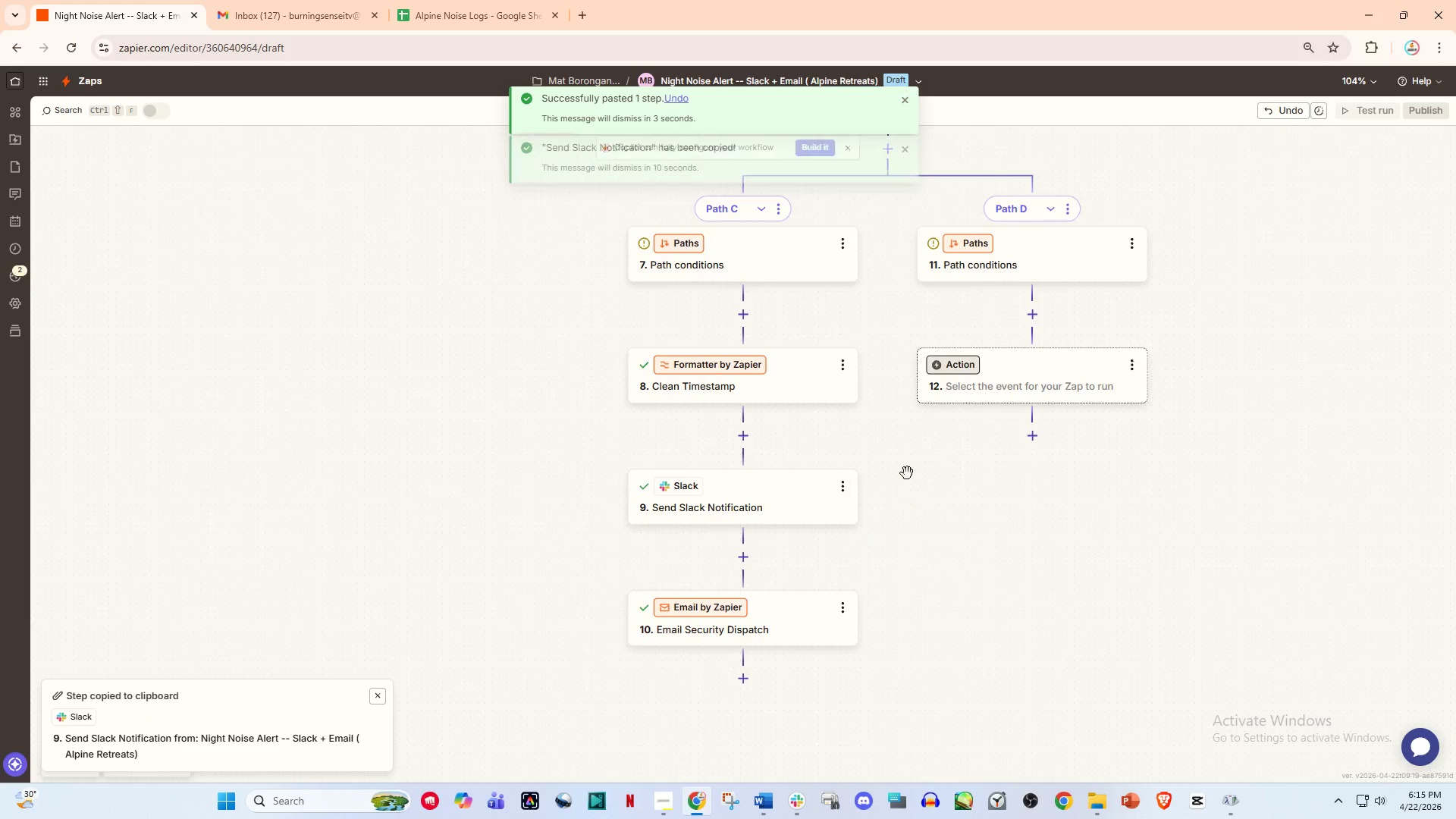 
scroll: coordinate [910, 446], scroll_direction: up, amount: 15.0
 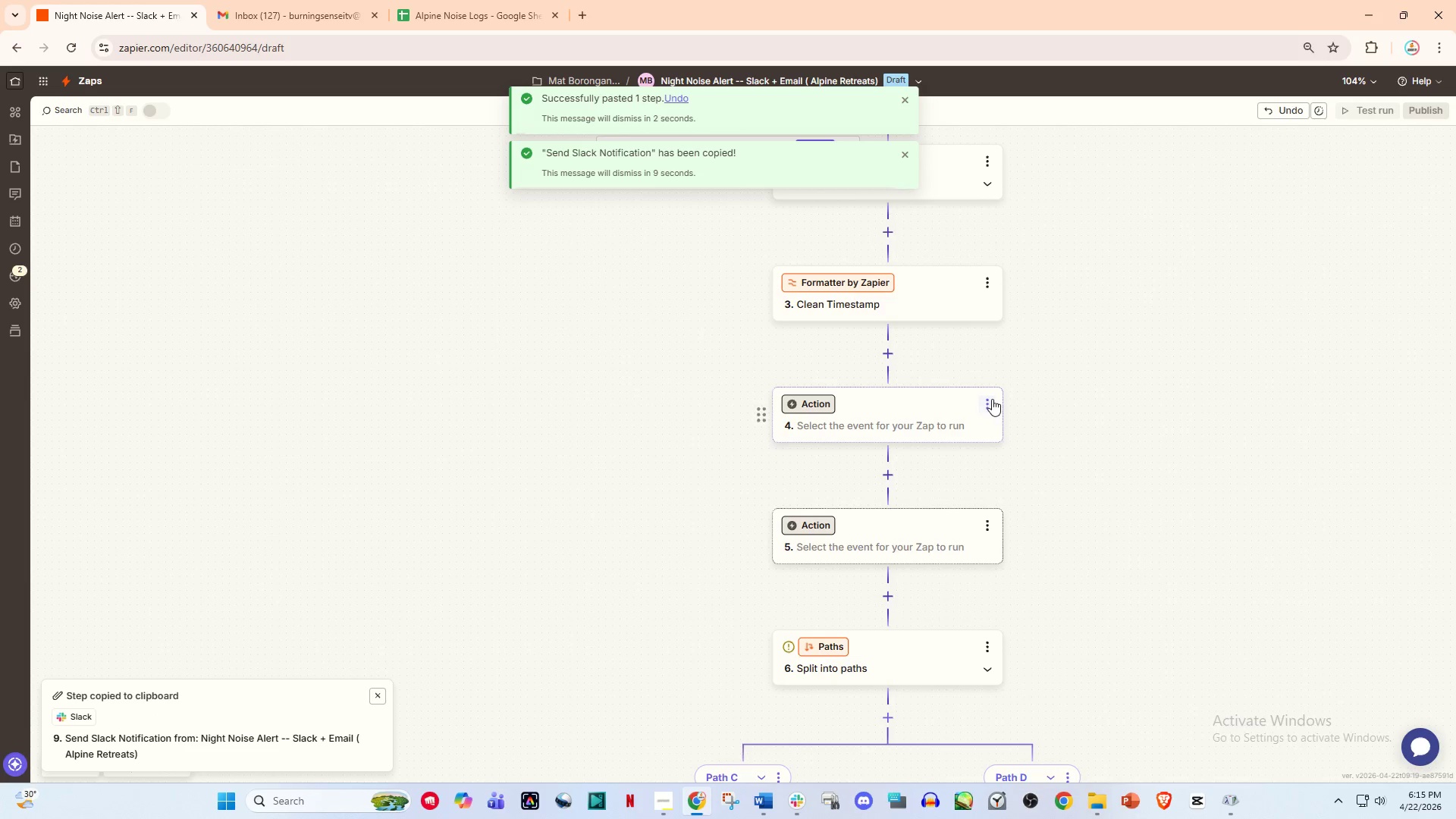 
left_click([993, 398])
 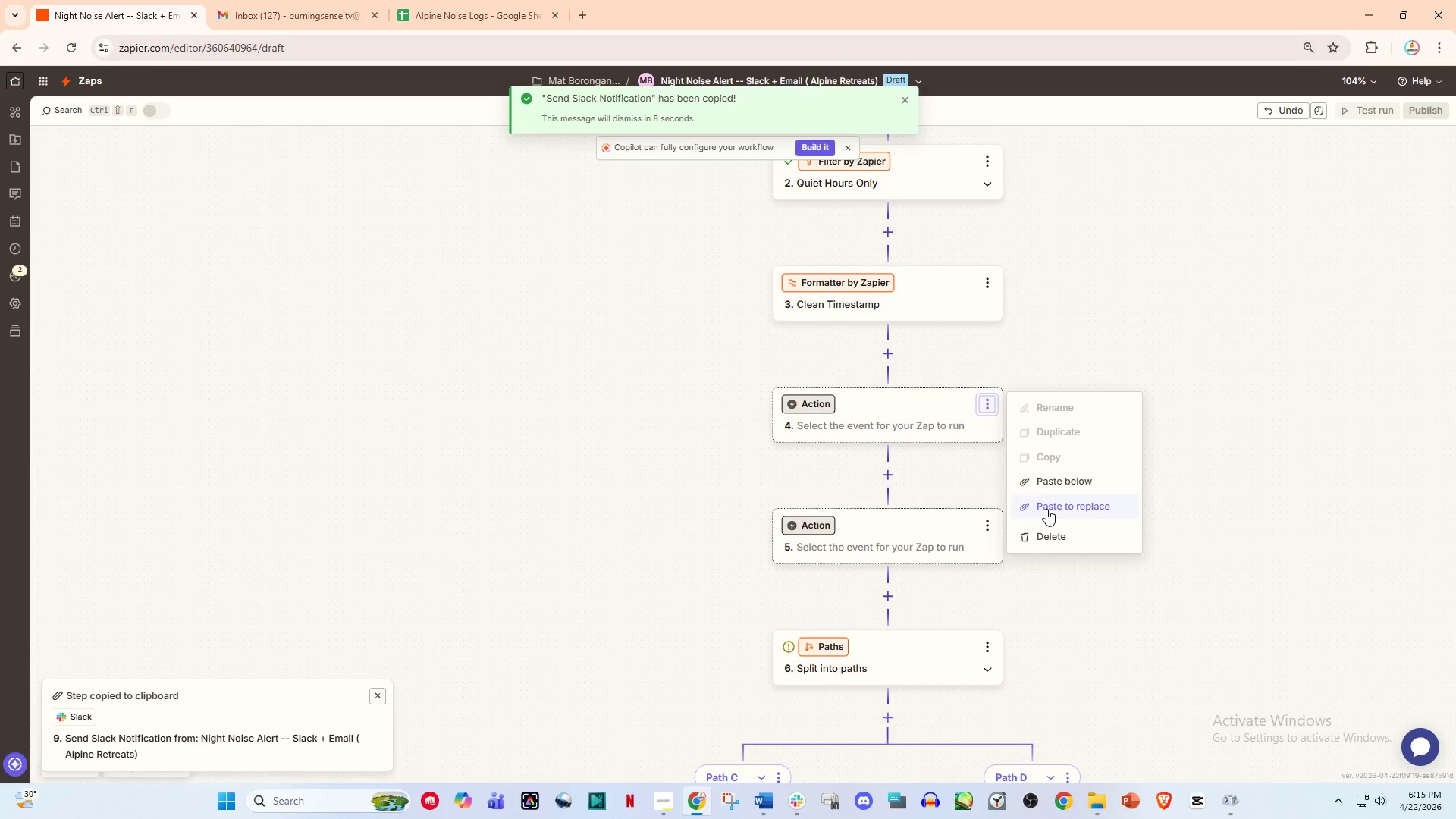 
left_click([1050, 505])
 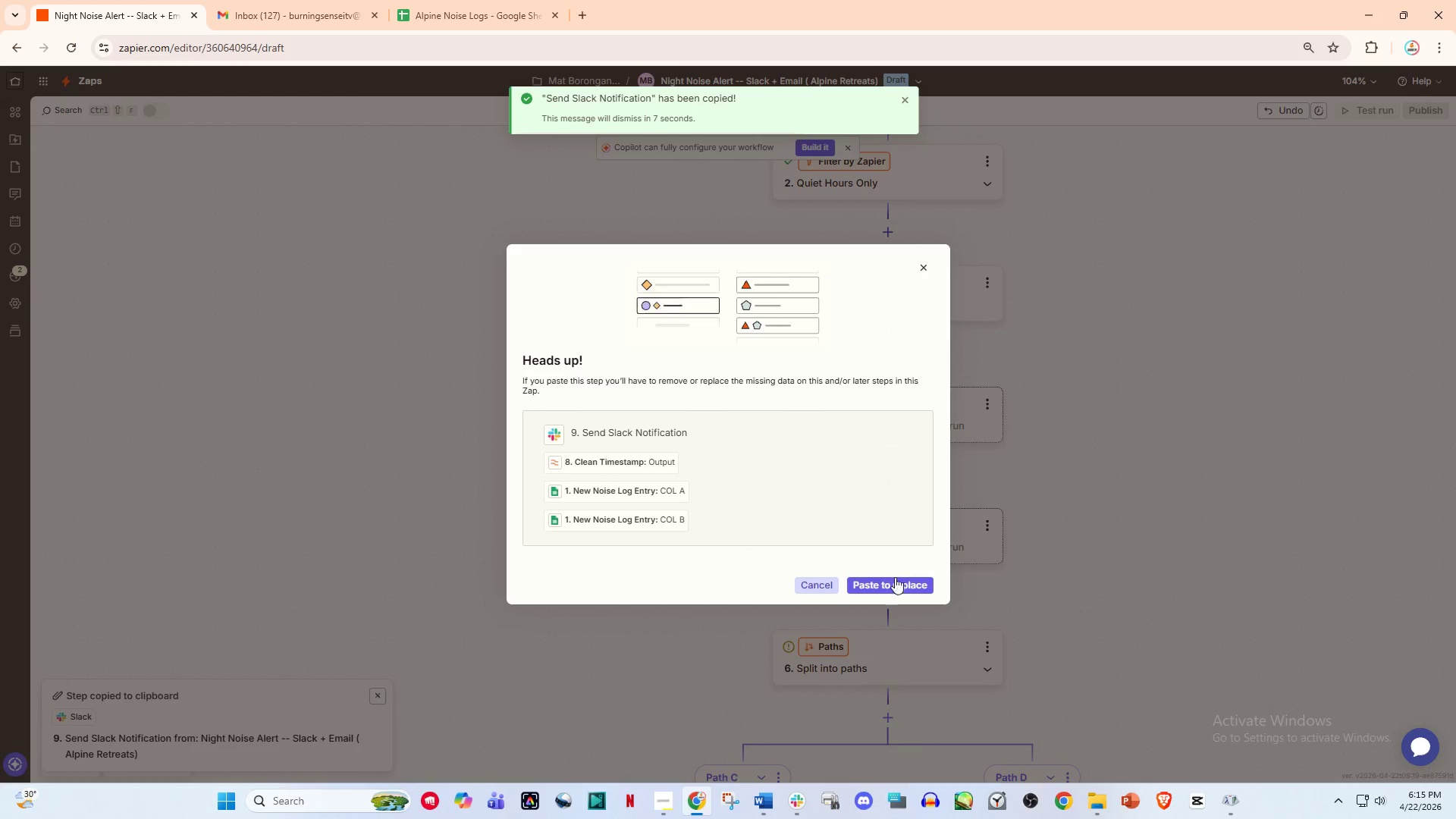 
left_click([891, 582])
 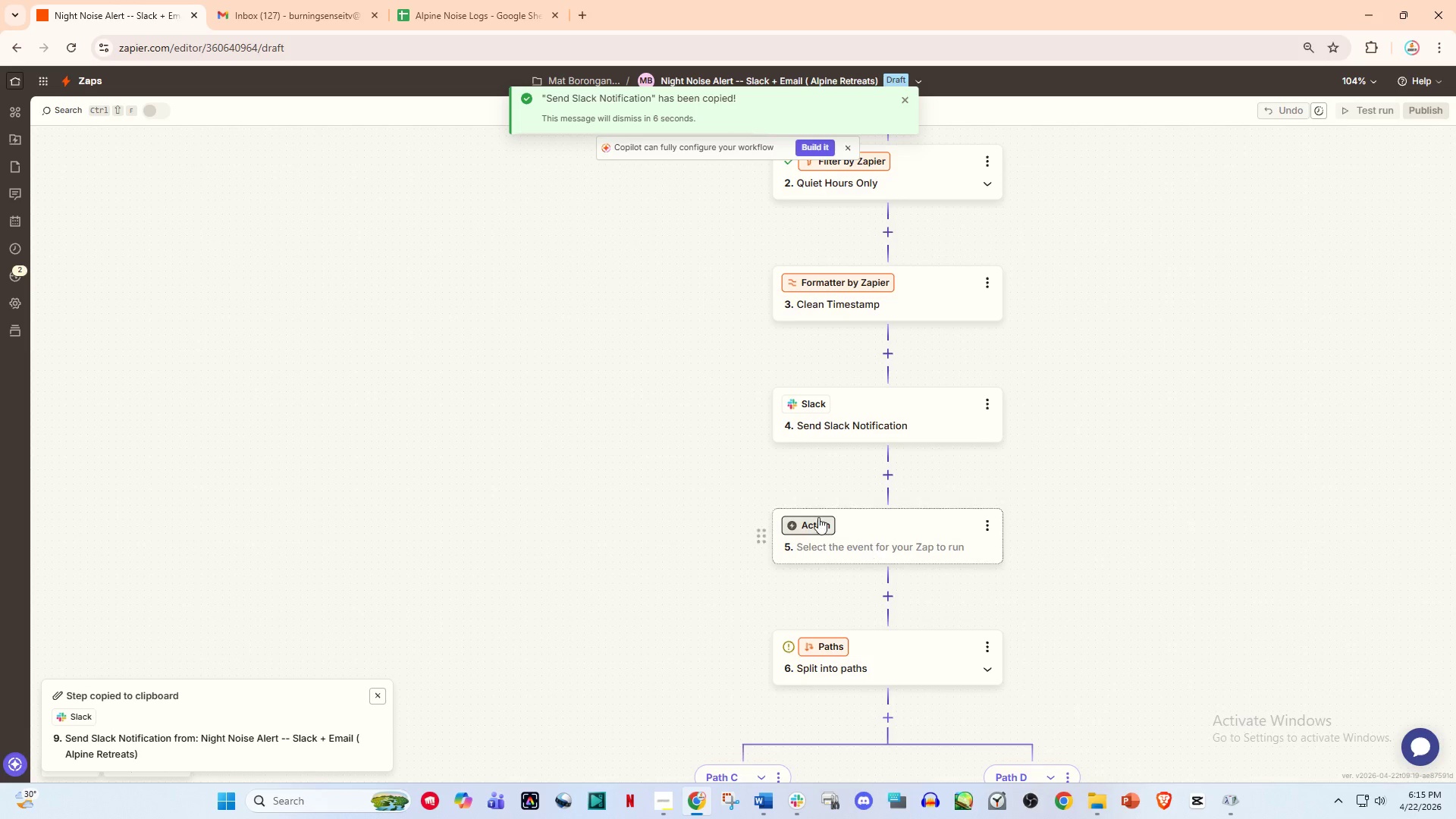 
scroll: coordinate [817, 516], scroll_direction: down, amount: 16.0
 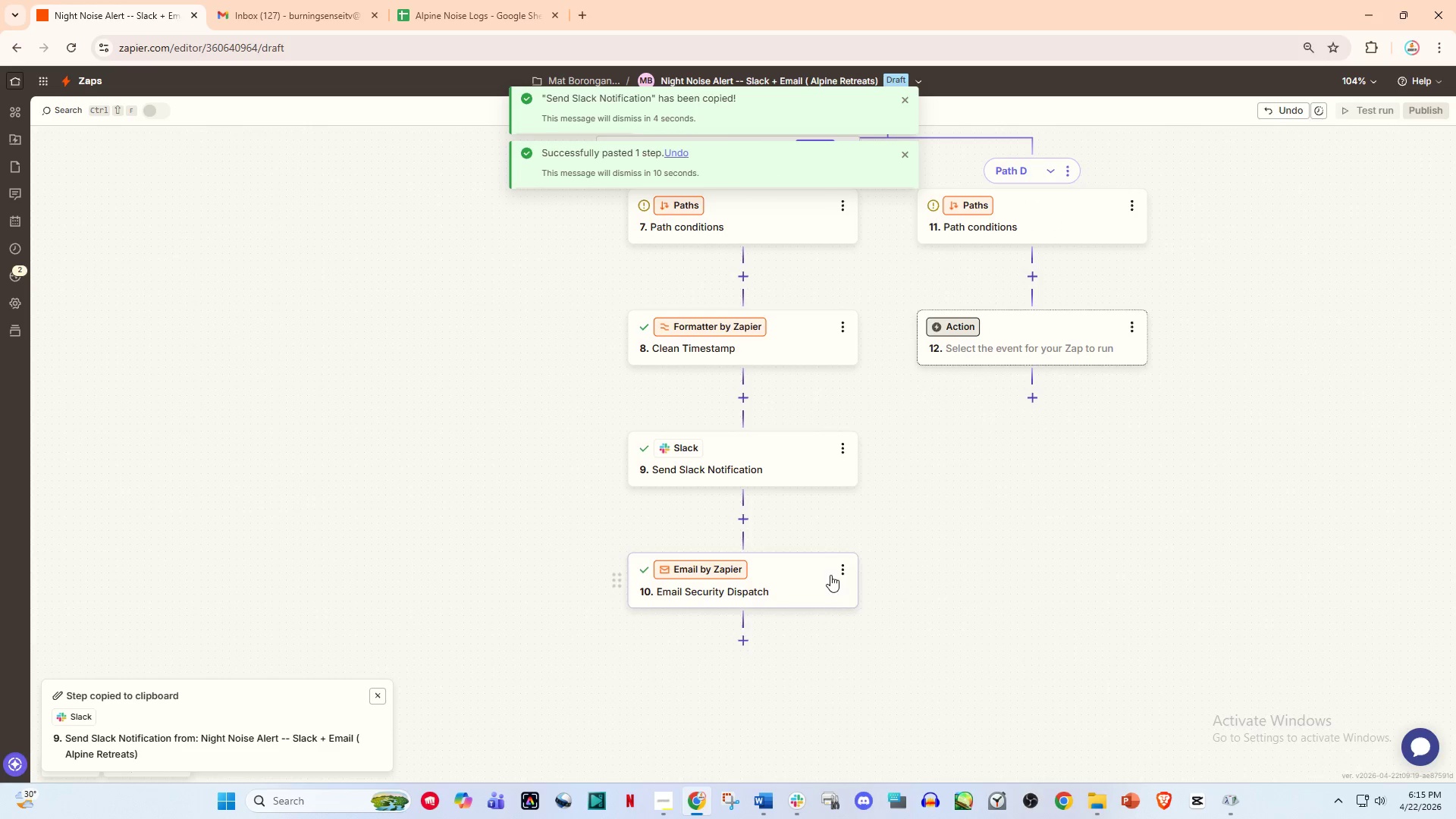 
left_click([839, 571])
 